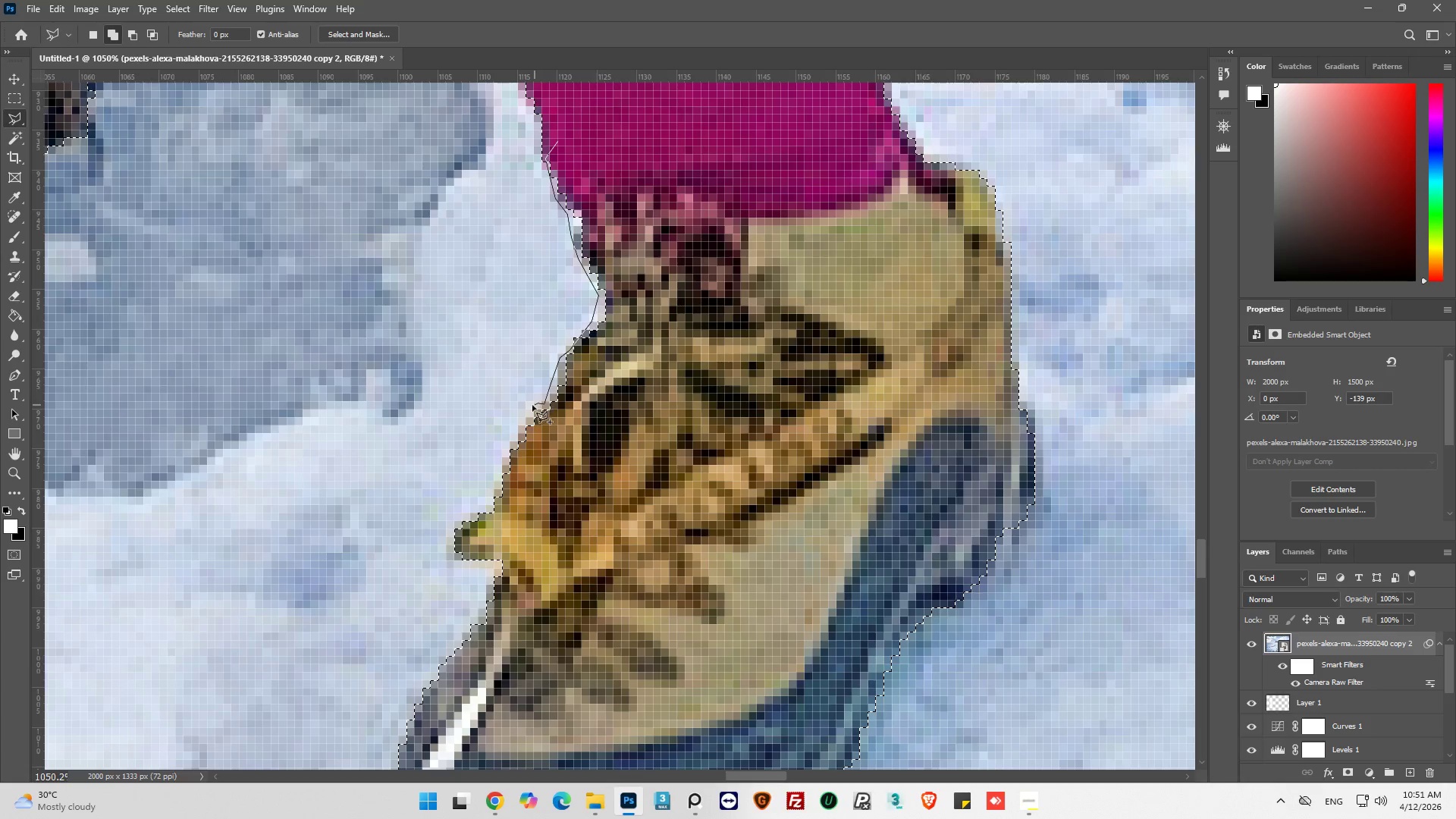 
left_click_drag(start_coordinate=[525, 415], to_coordinate=[522, 427])
 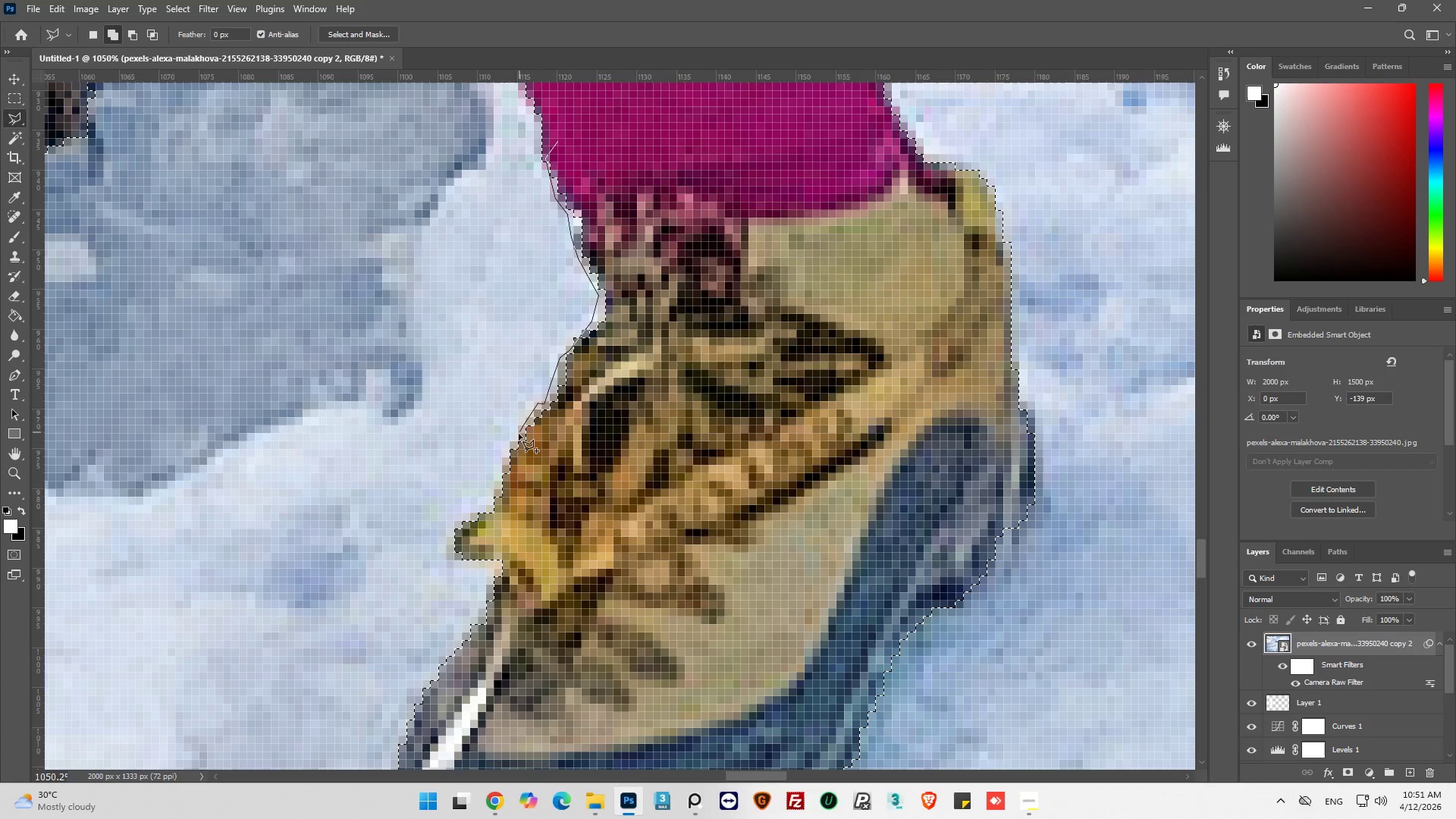 
left_click_drag(start_coordinate=[517, 435], to_coordinate=[510, 446])
 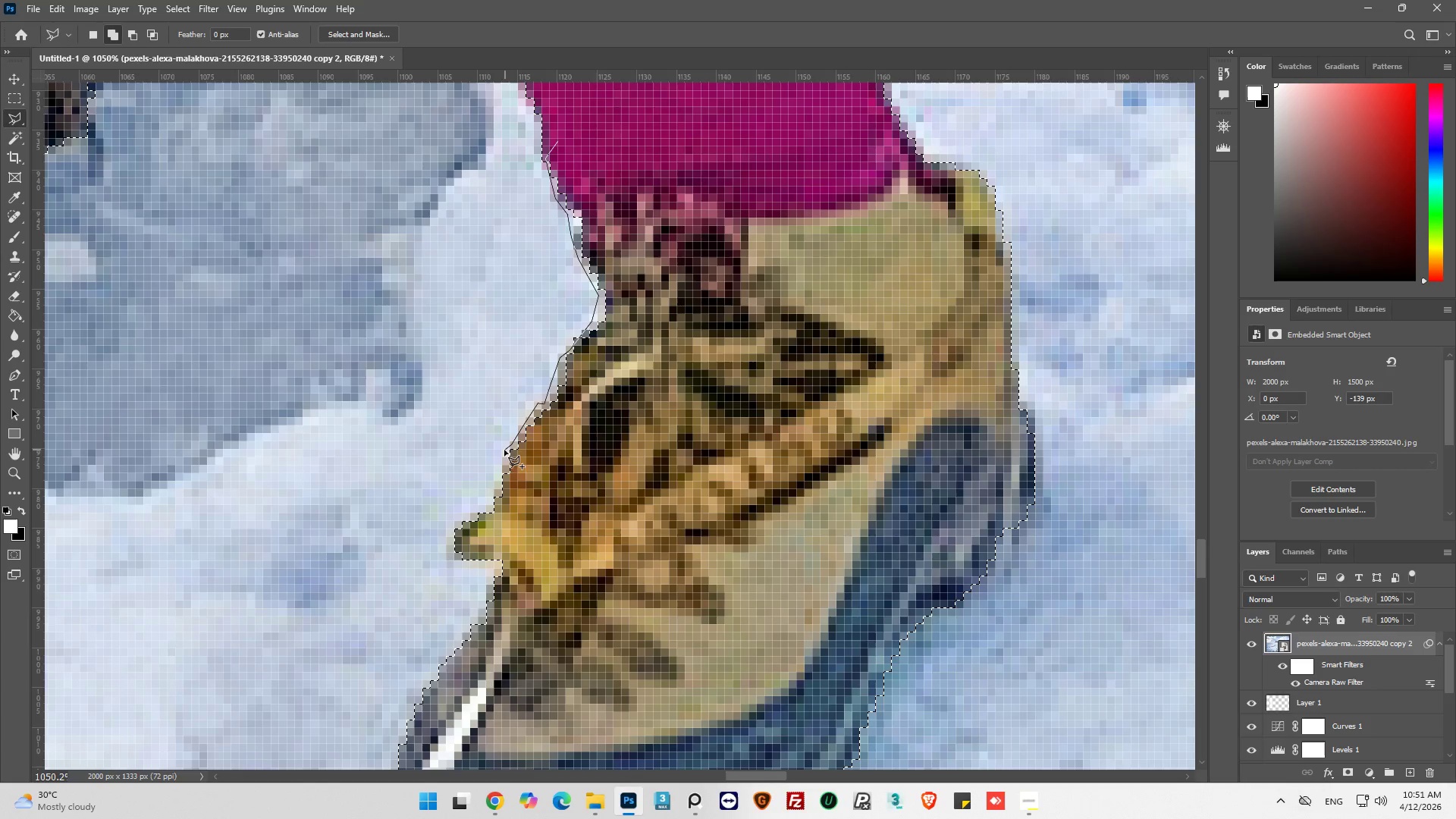 
left_click_drag(start_coordinate=[504, 450], to_coordinate=[503, 457])
 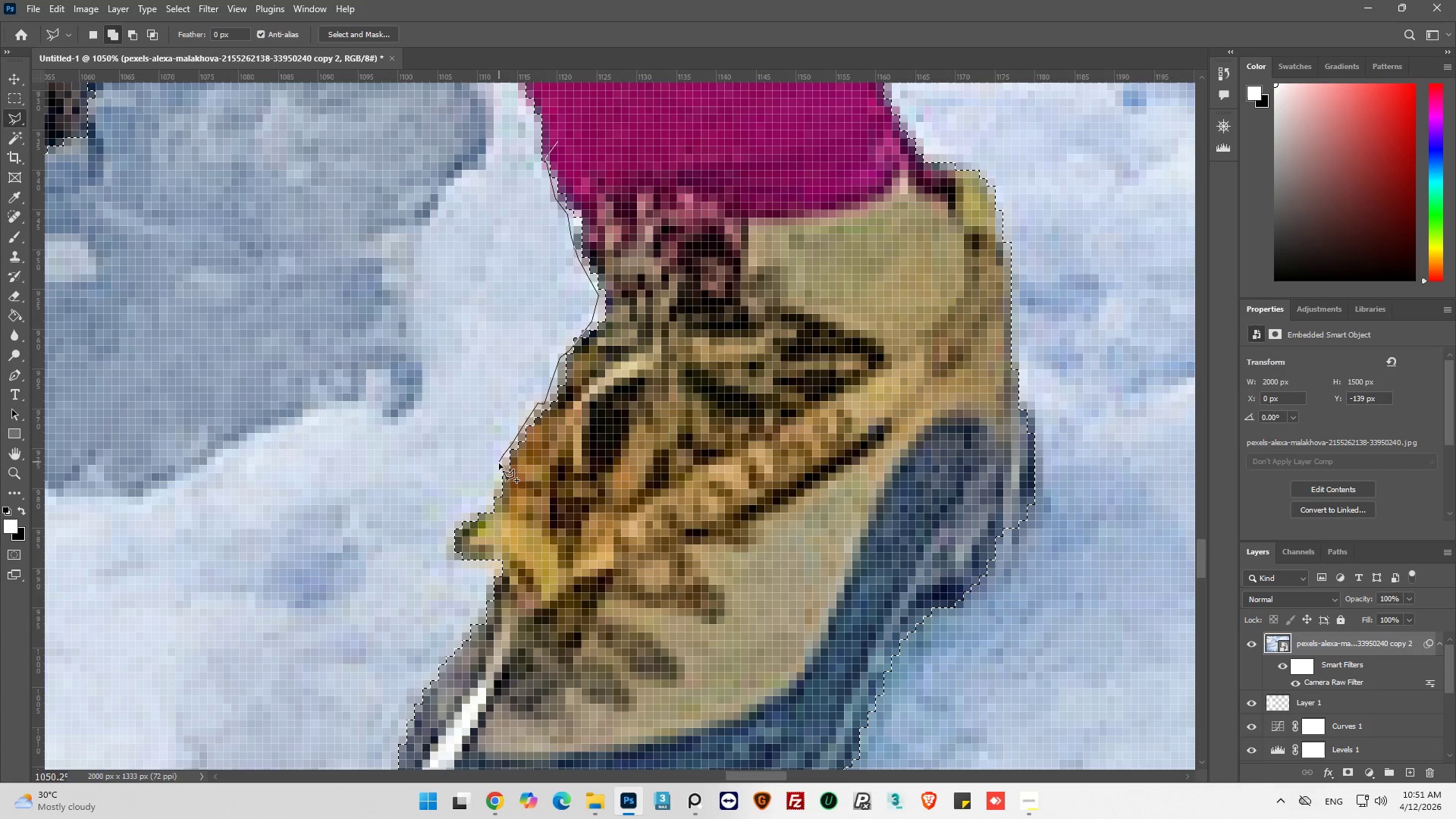 
left_click_drag(start_coordinate=[498, 466], to_coordinate=[496, 480])
 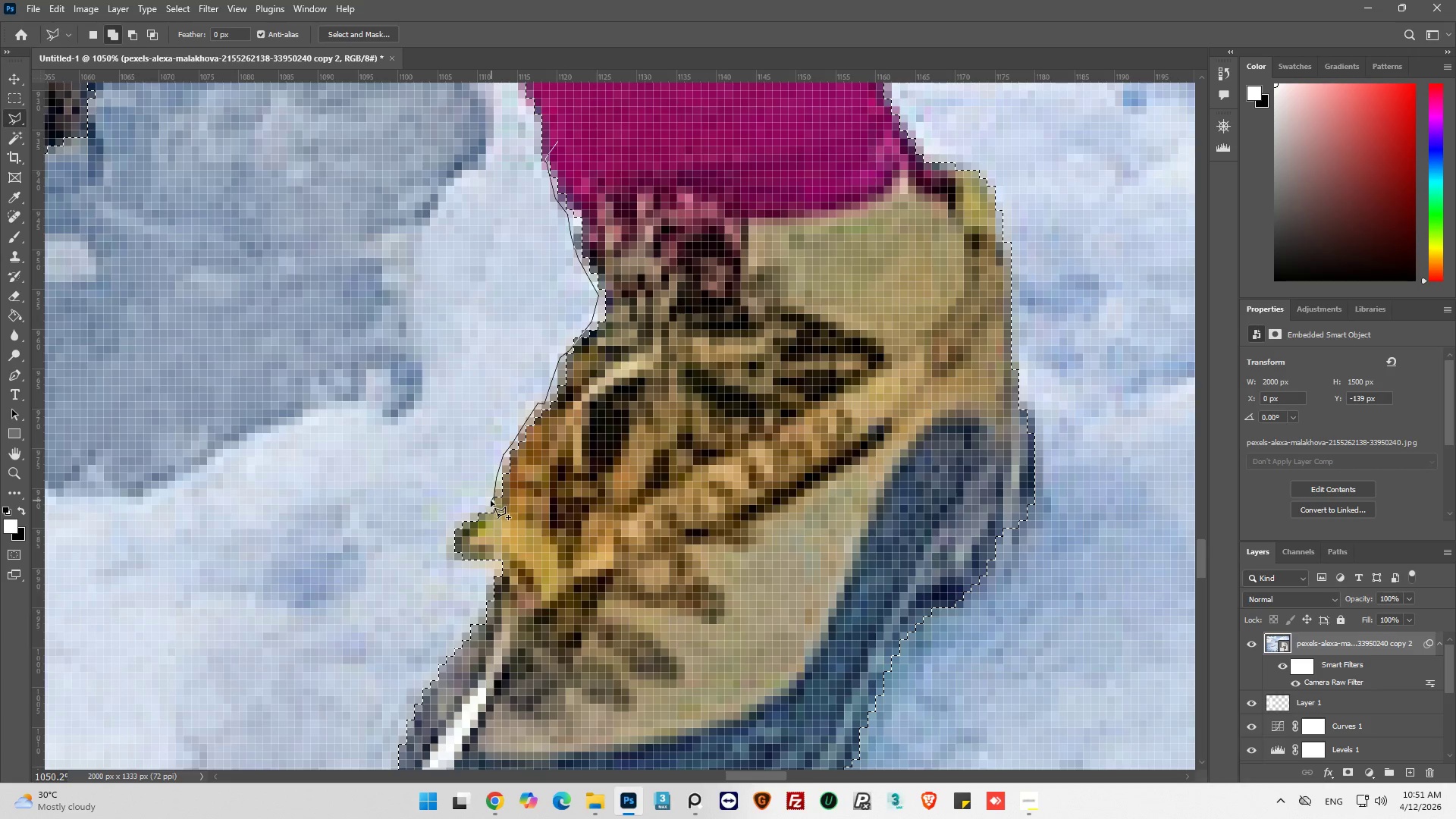 
left_click_drag(start_coordinate=[488, 504], to_coordinate=[481, 509])
 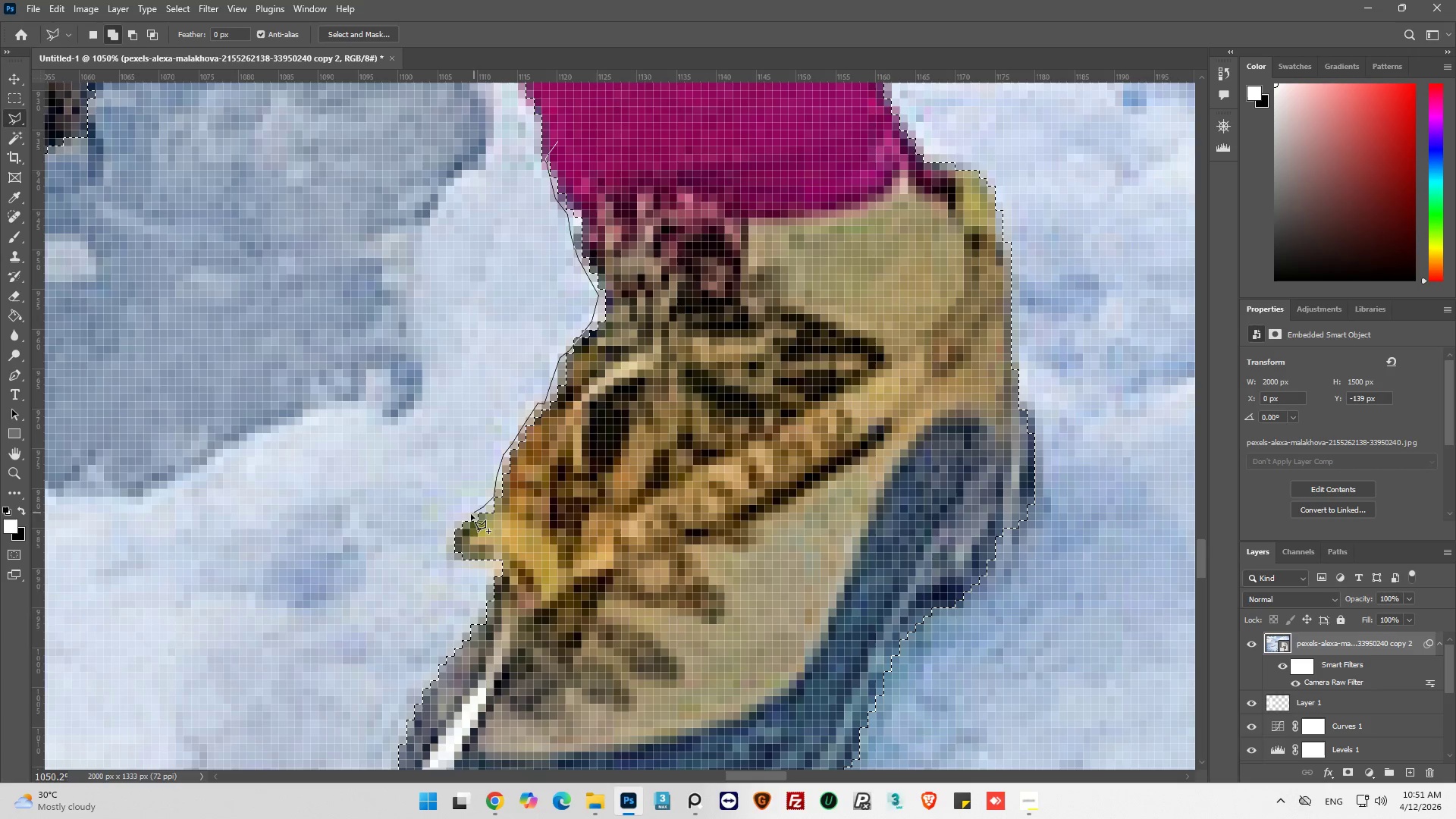 
left_click_drag(start_coordinate=[470, 515], to_coordinate=[458, 524])
 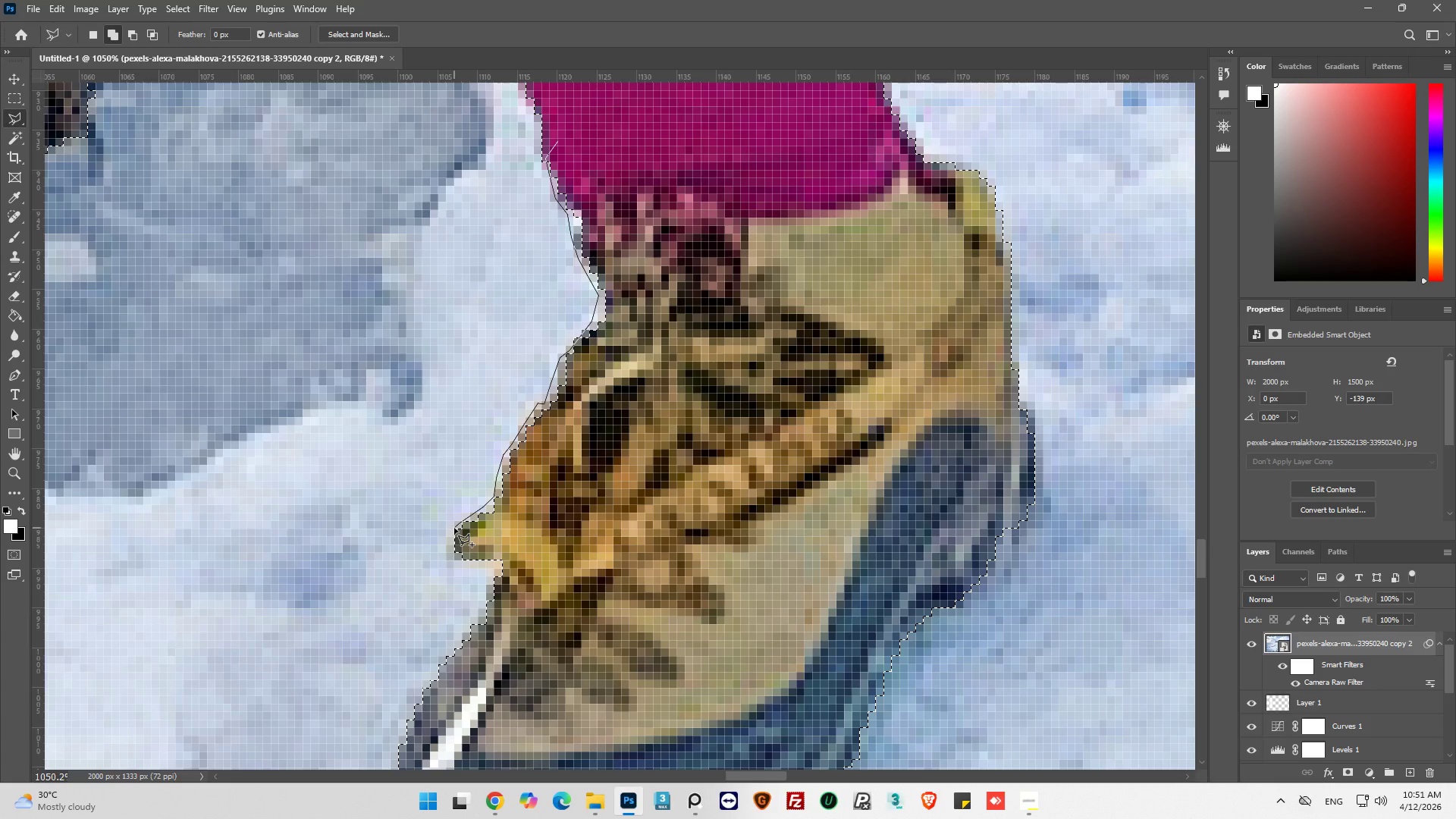 
left_click_drag(start_coordinate=[454, 528], to_coordinate=[450, 535])
 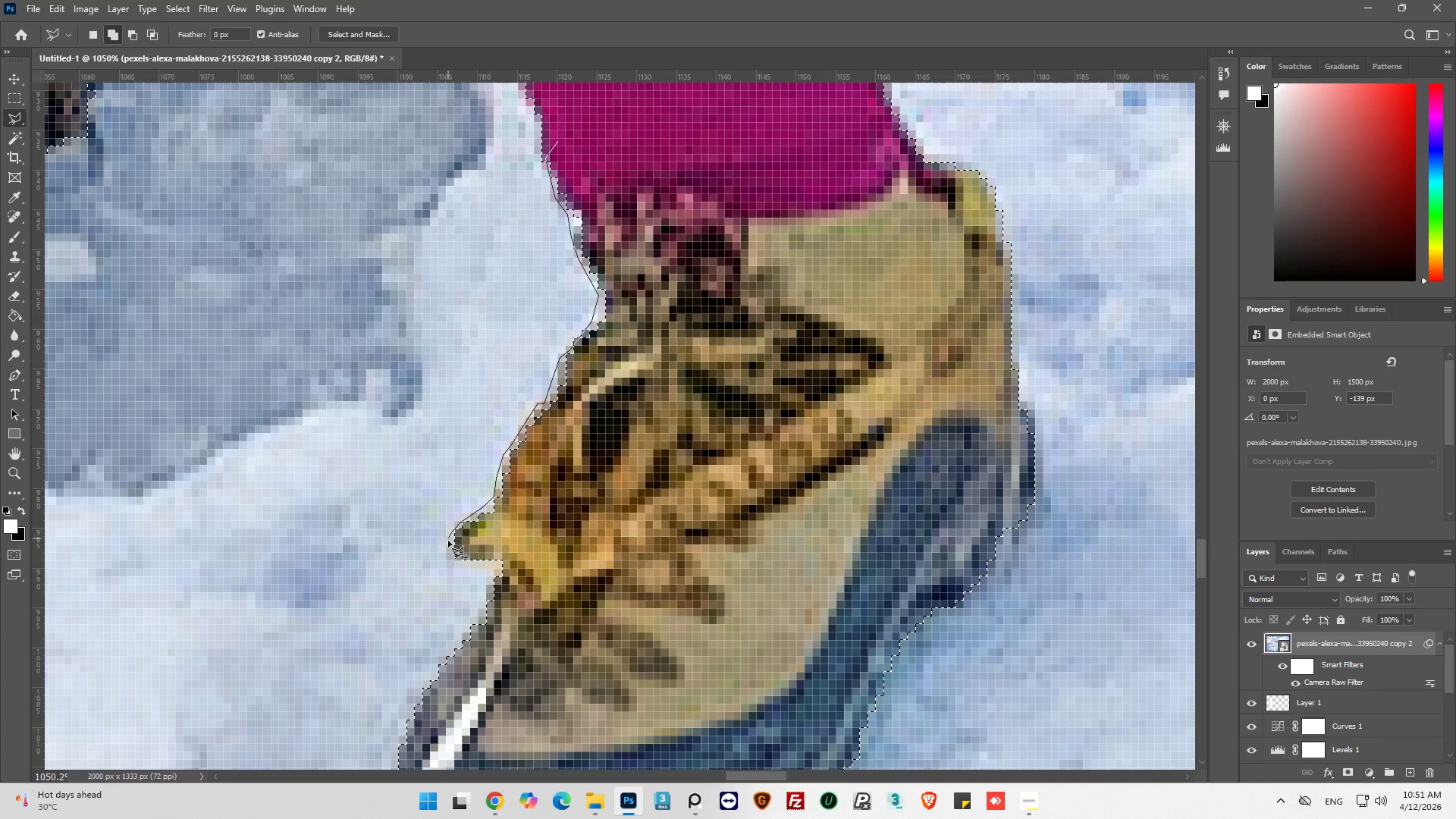 
left_click_drag(start_coordinate=[448, 542], to_coordinate=[448, 554])
 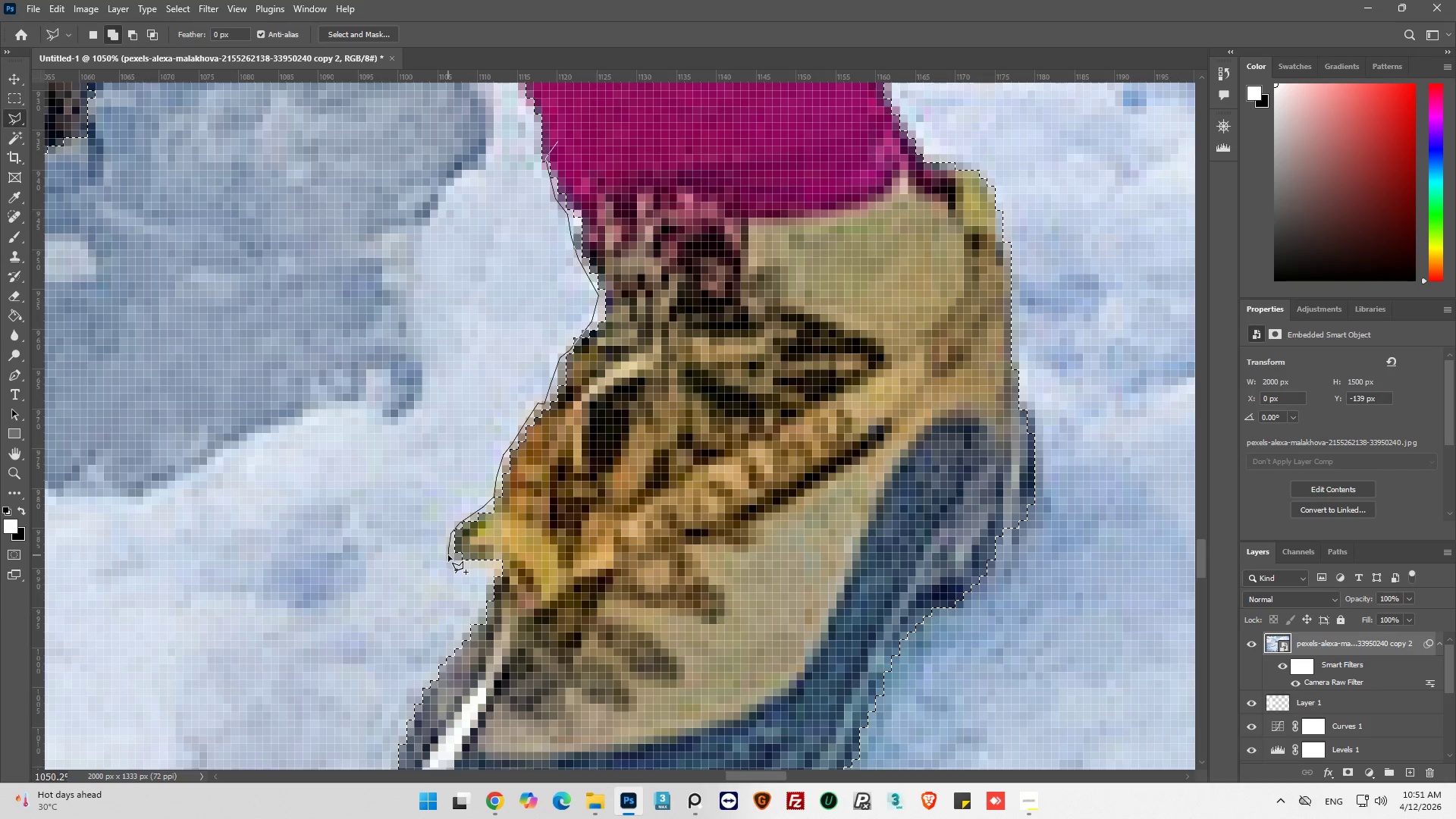 
left_click_drag(start_coordinate=[448, 555], to_coordinate=[455, 561])
 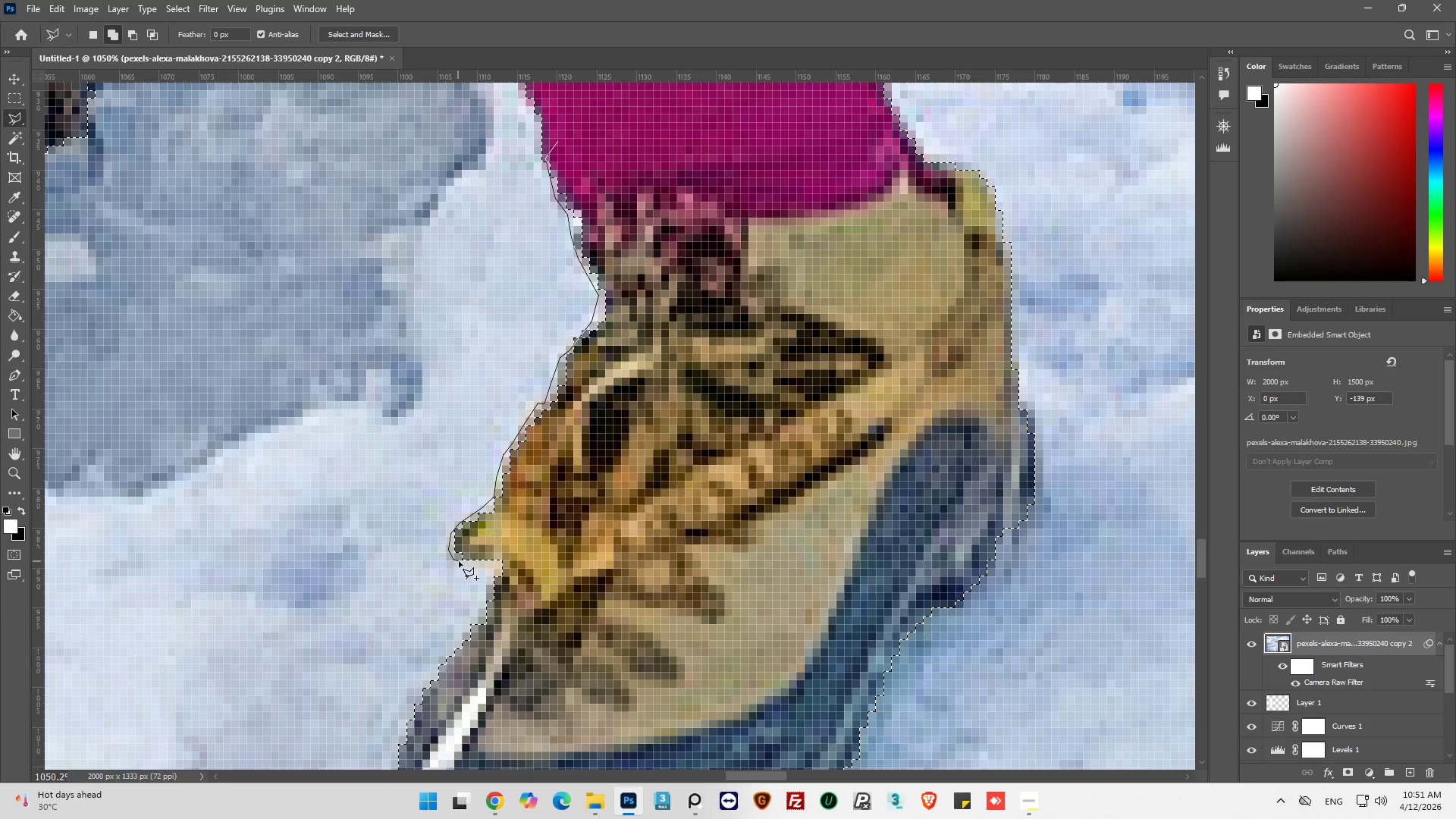 
left_click_drag(start_coordinate=[462, 561], to_coordinate=[478, 555])
 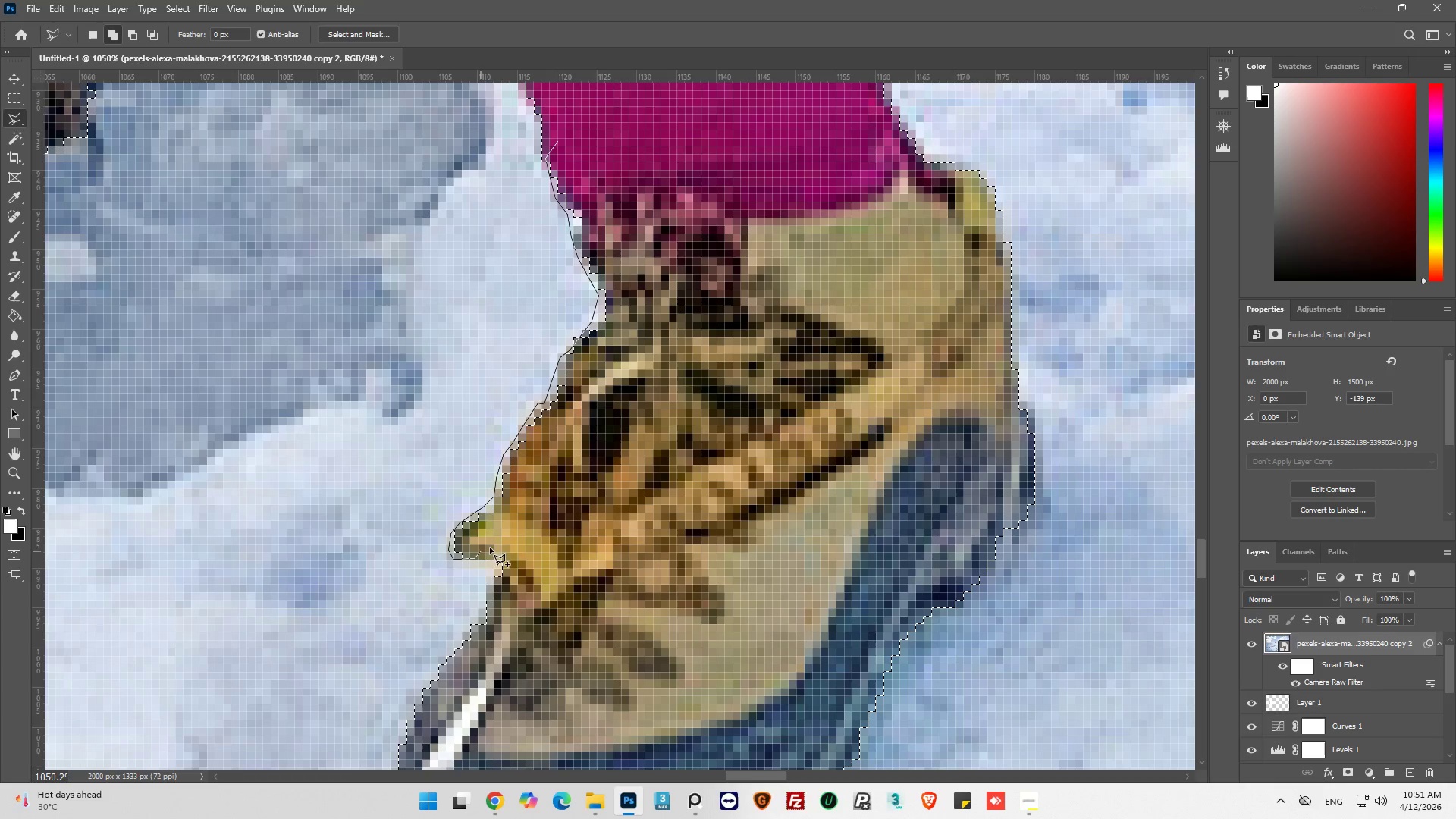 
left_click_drag(start_coordinate=[505, 543], to_coordinate=[541, 524])
 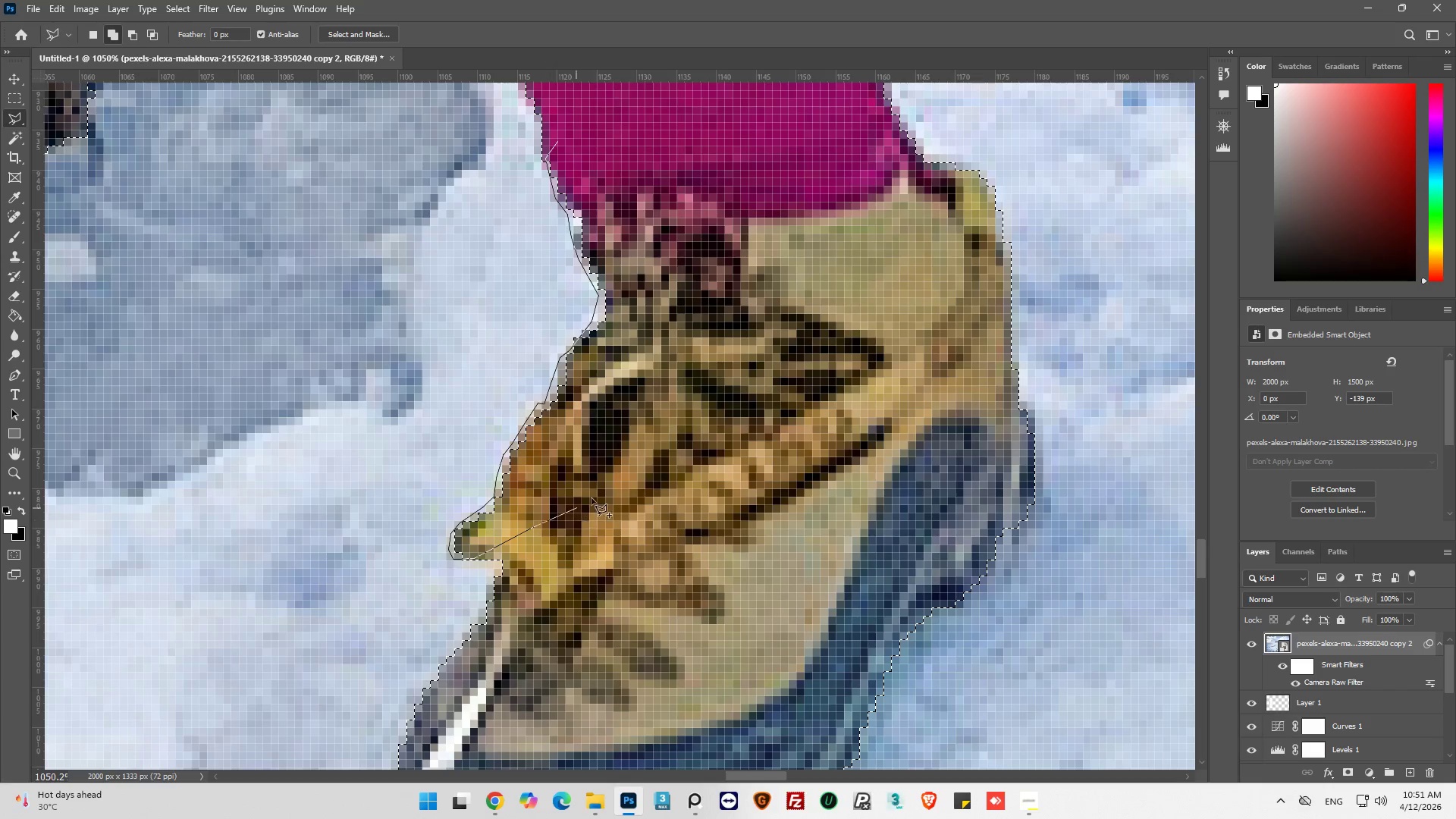 
left_click_drag(start_coordinate=[599, 491], to_coordinate=[667, 415])
 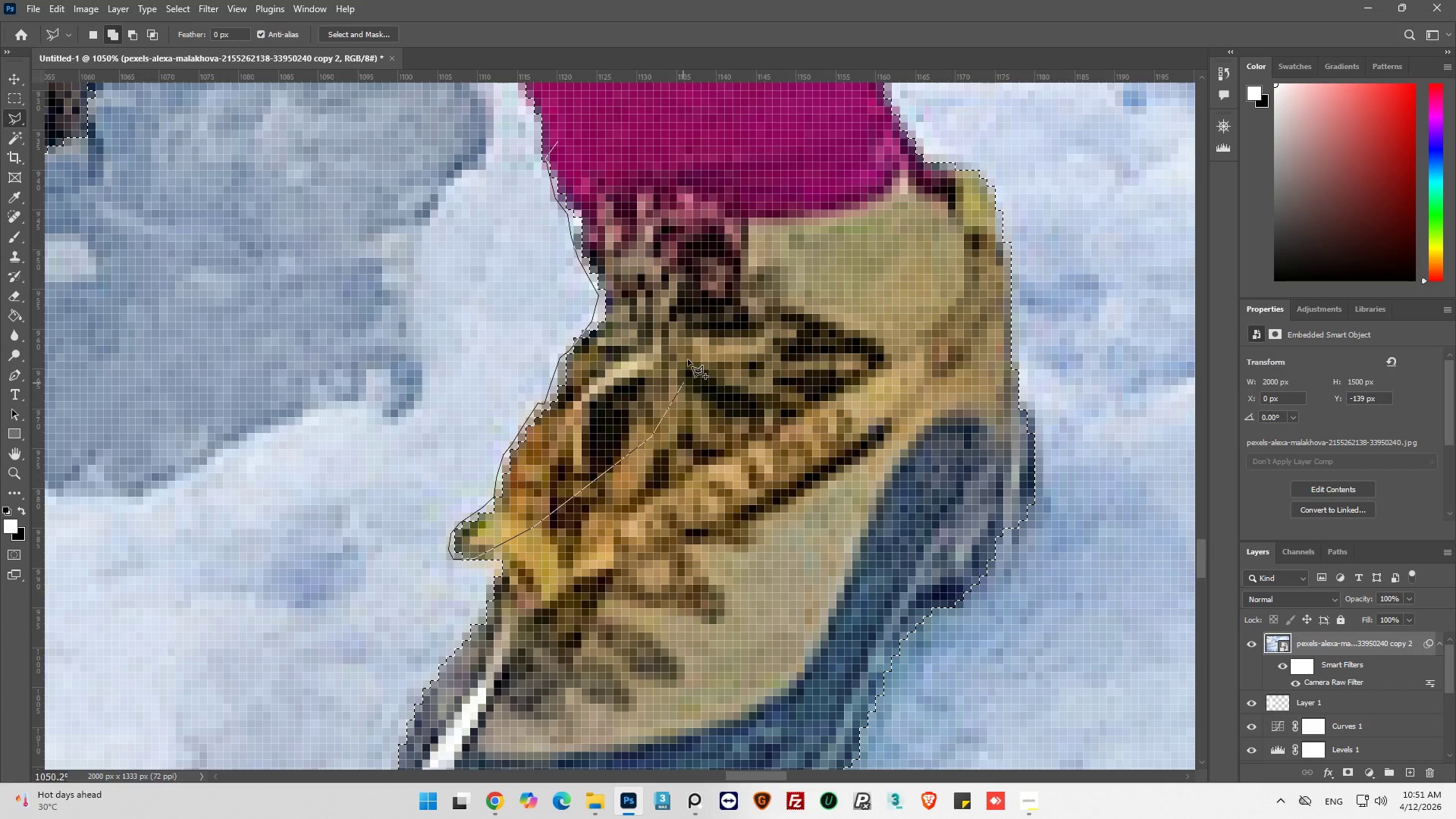 
left_click_drag(start_coordinate=[688, 344], to_coordinate=[692, 246])
 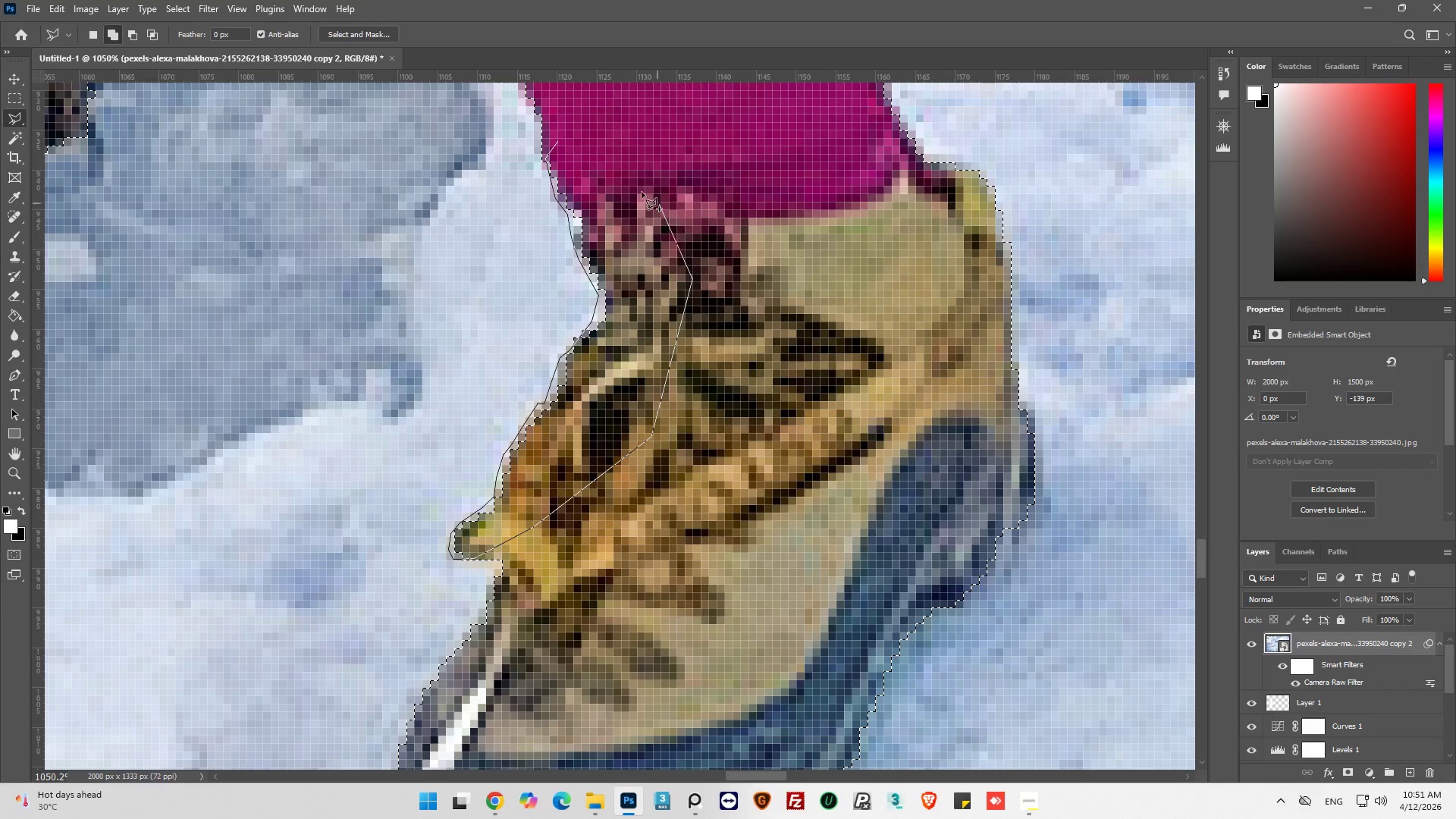 
left_click_drag(start_coordinate=[613, 173], to_coordinate=[591, 145])
 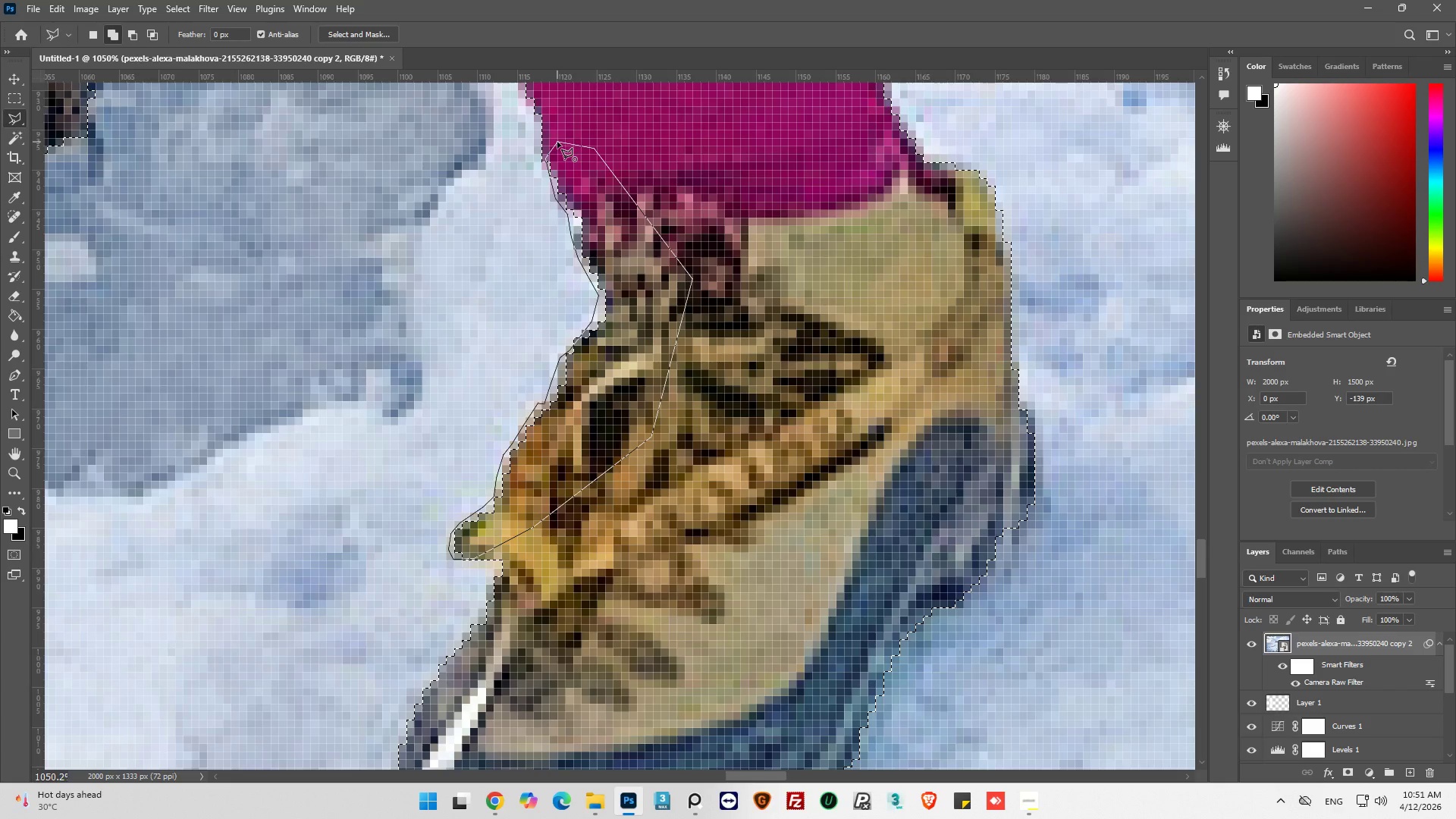 
hold_key(key=AltLeft, duration=1.02)
scroll: coordinate [884, 346], scroll_direction: down, amount: 13.0
 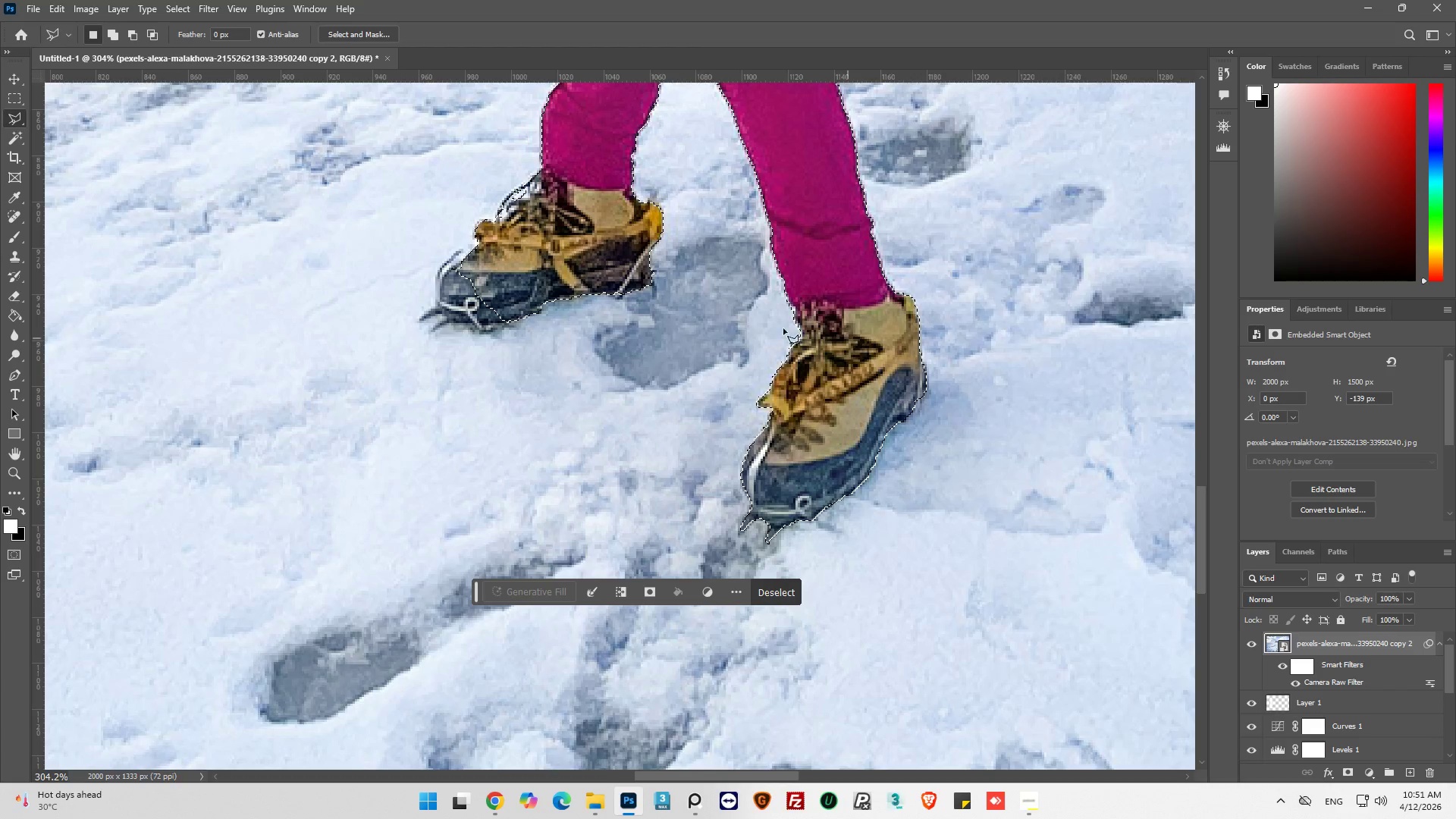 
hold_key(key=AltLeft, duration=0.64)
hold_key(key=AltLeft, duration=1.24)
scroll: coordinate [594, 339], scroll_direction: up, amount: 18.0
 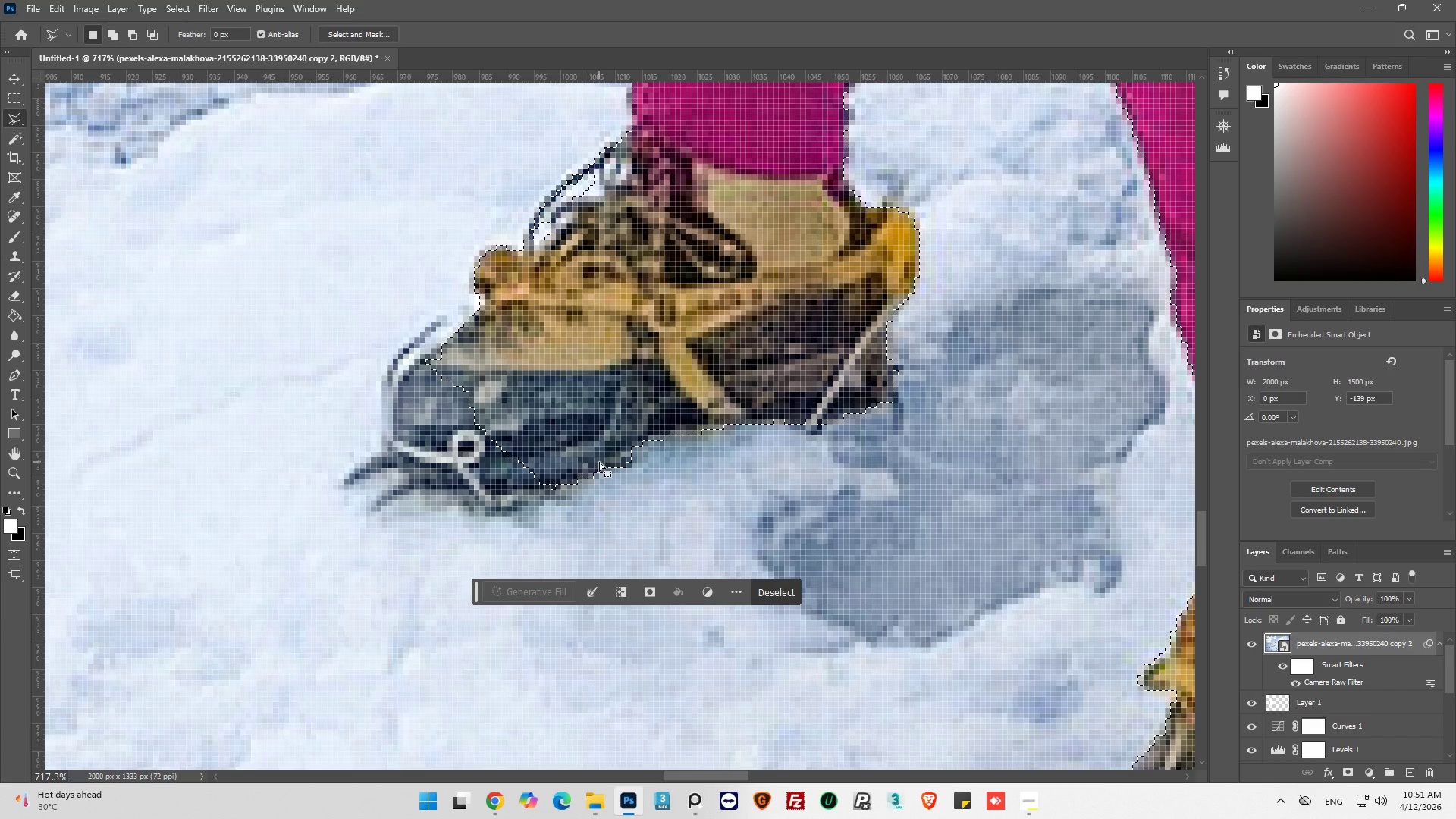 
hold_key(key=ShiftLeft, duration=1.5)
 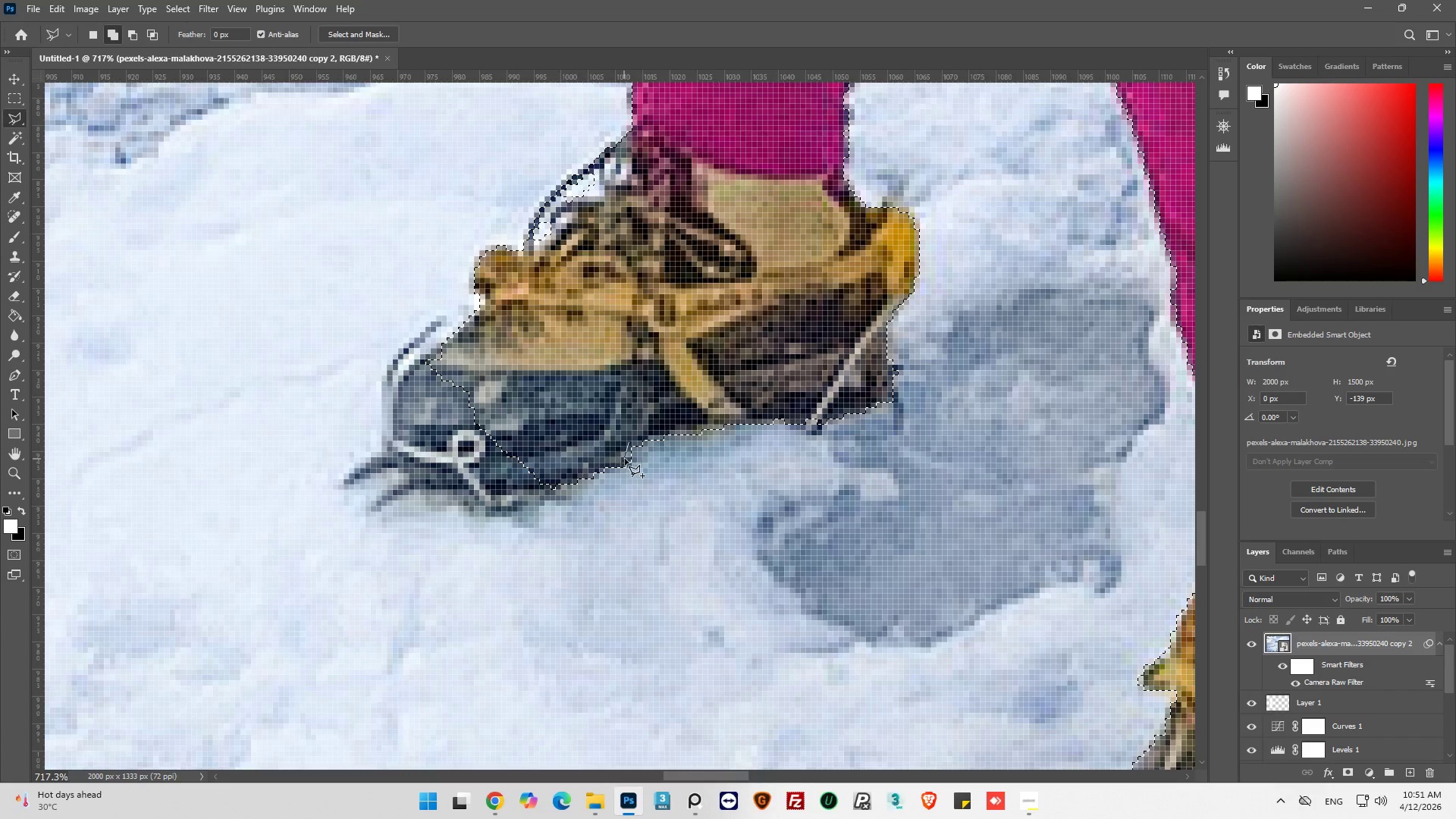 
hold_key(key=ShiftLeft, duration=0.34)
left_click([629, 443])
 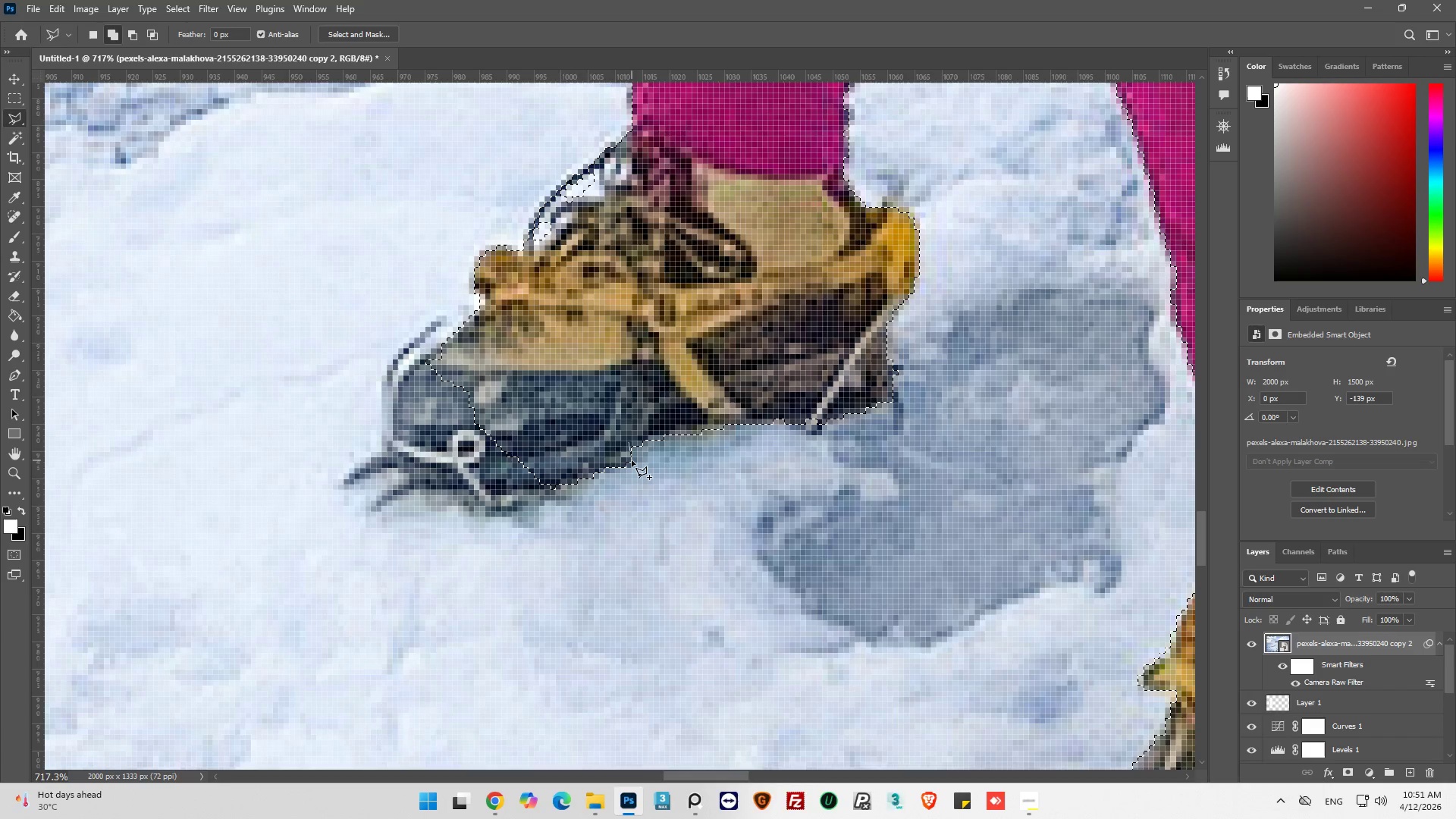 
left_click_drag(start_coordinate=[632, 463], to_coordinate=[632, 467])
 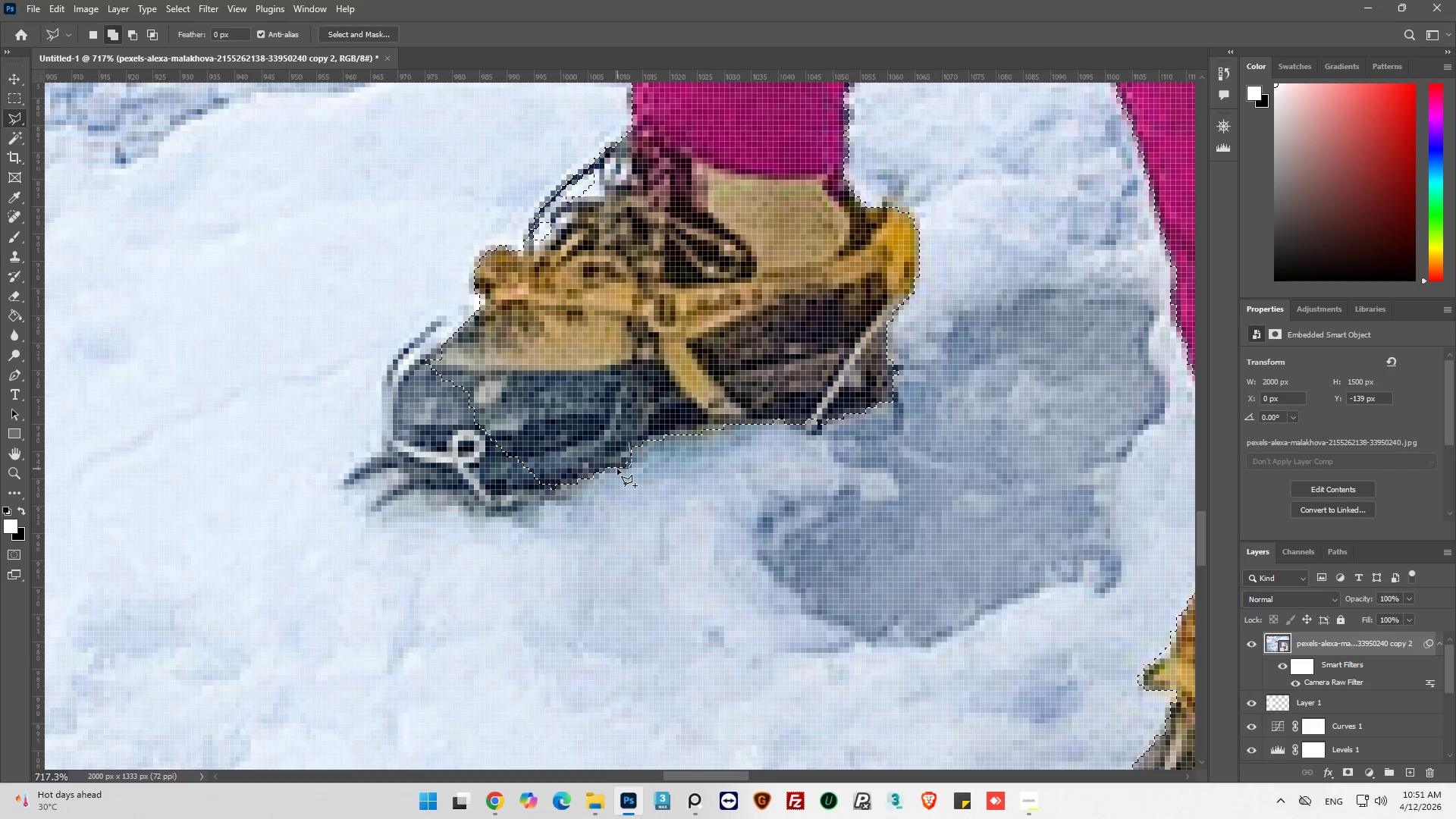 
left_click_drag(start_coordinate=[617, 469], to_coordinate=[610, 469])
 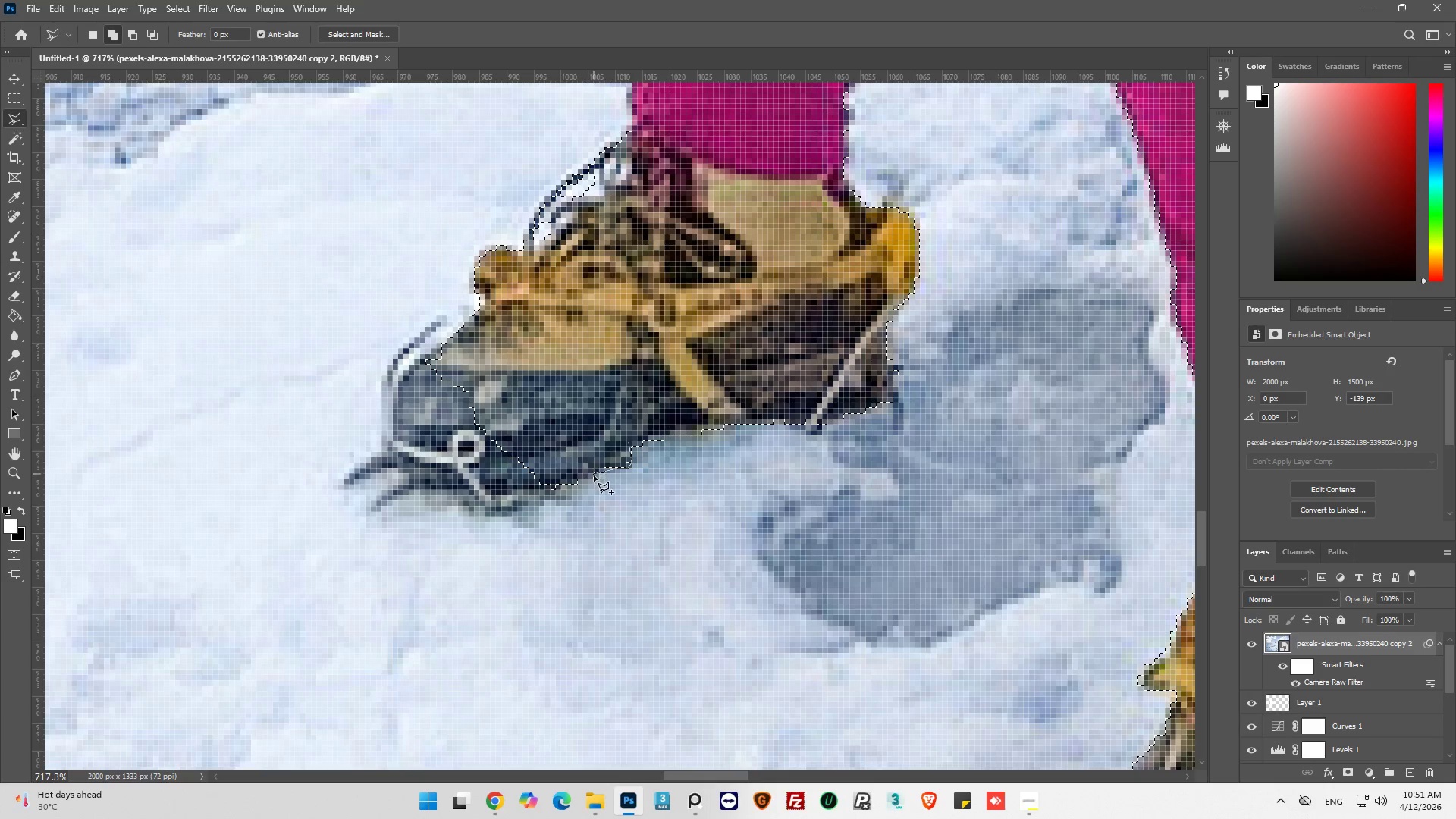 
left_click_drag(start_coordinate=[594, 476], to_coordinate=[588, 479])
 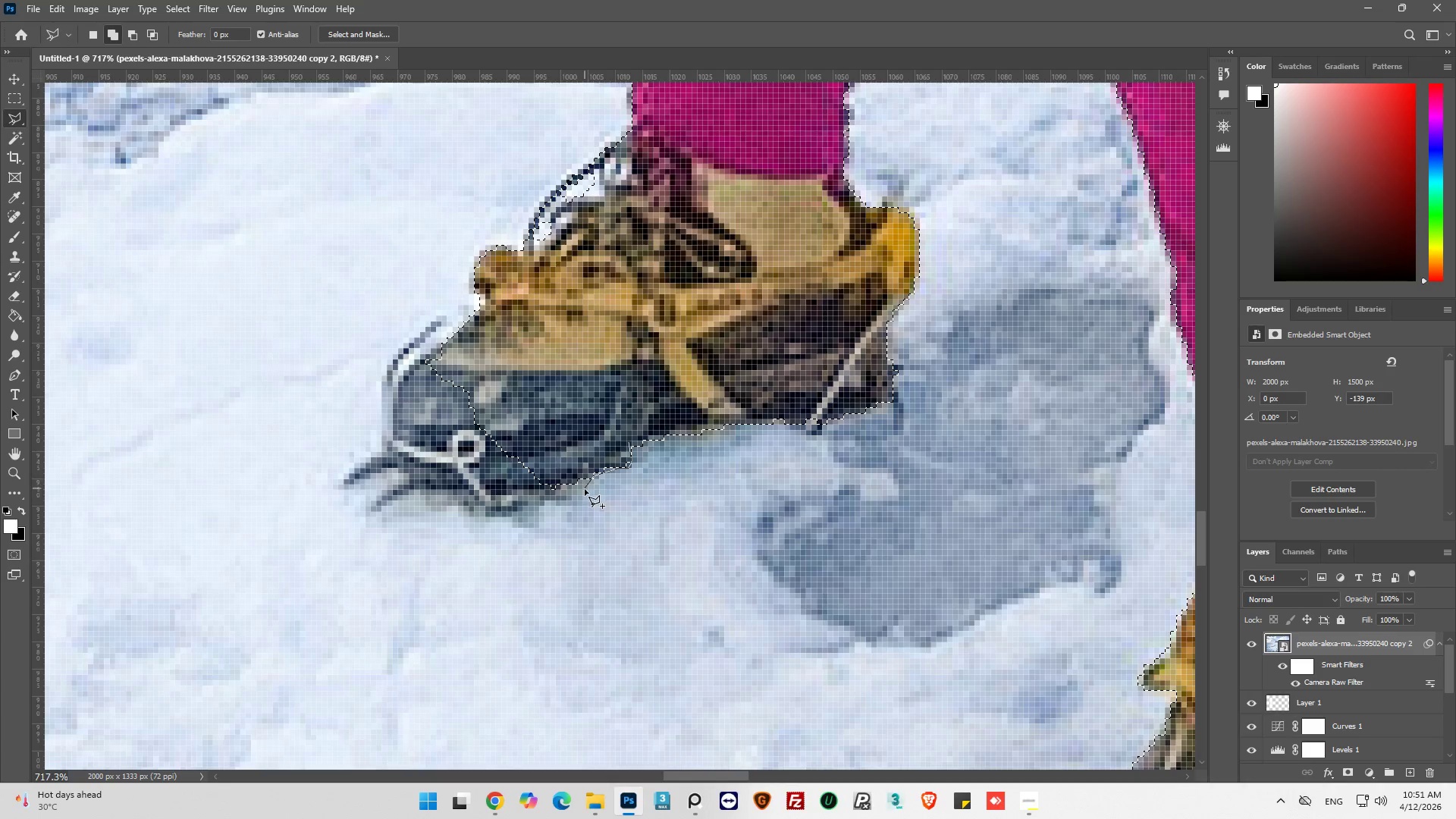 
left_click_drag(start_coordinate=[584, 489], to_coordinate=[570, 496])
 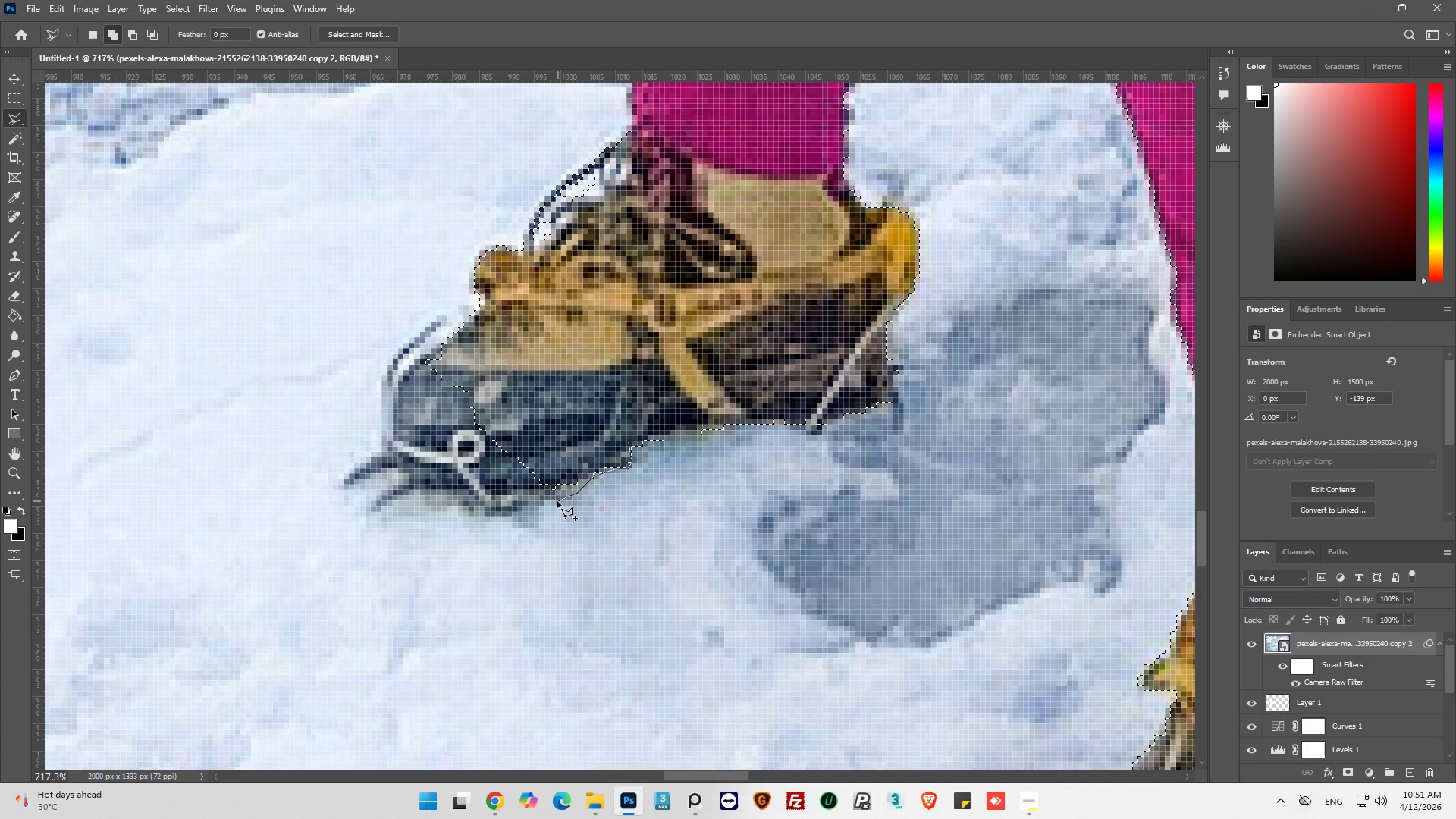 
left_click_drag(start_coordinate=[557, 501], to_coordinate=[553, 501])
 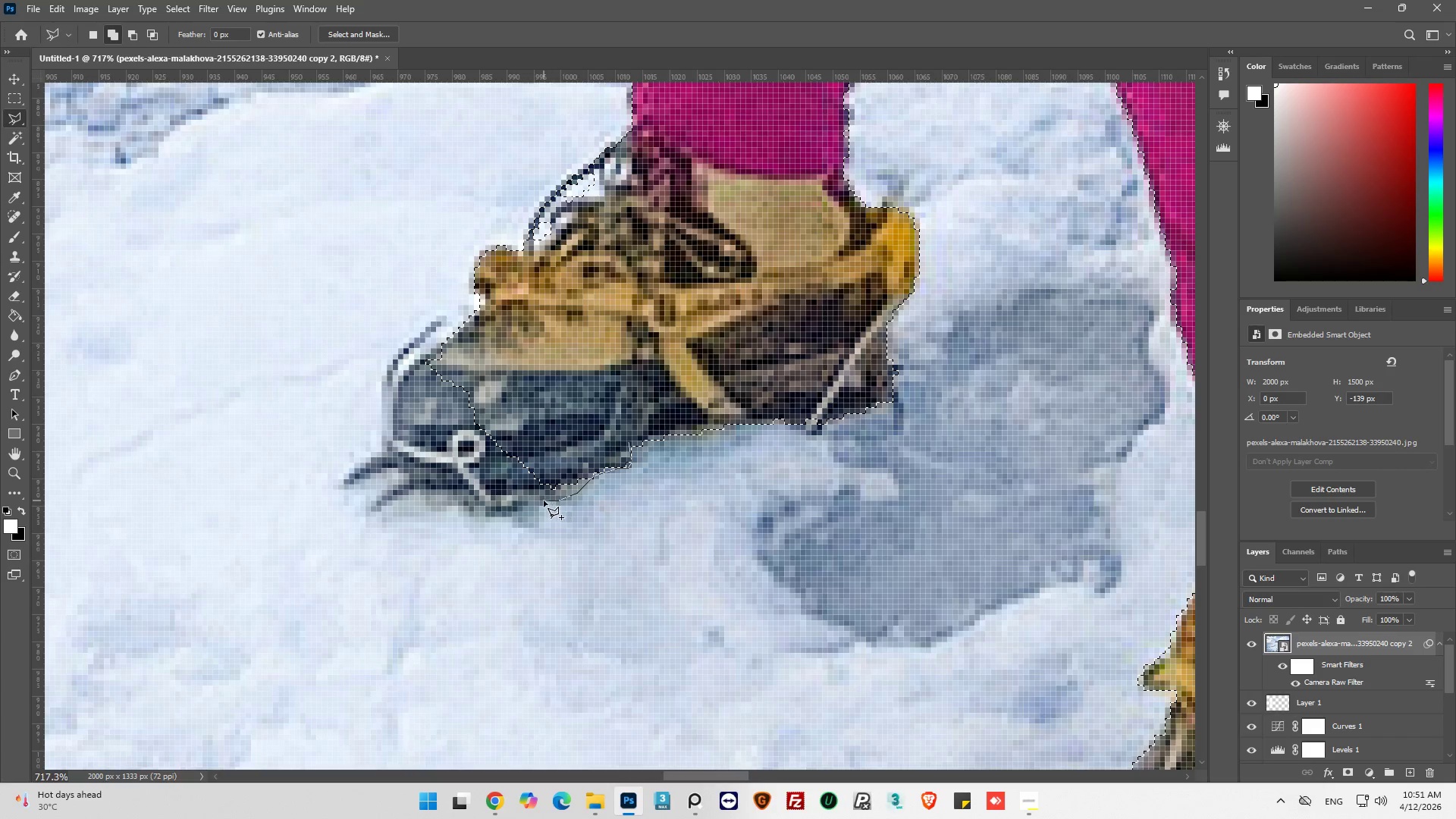 
left_click_drag(start_coordinate=[544, 500], to_coordinate=[538, 516])
 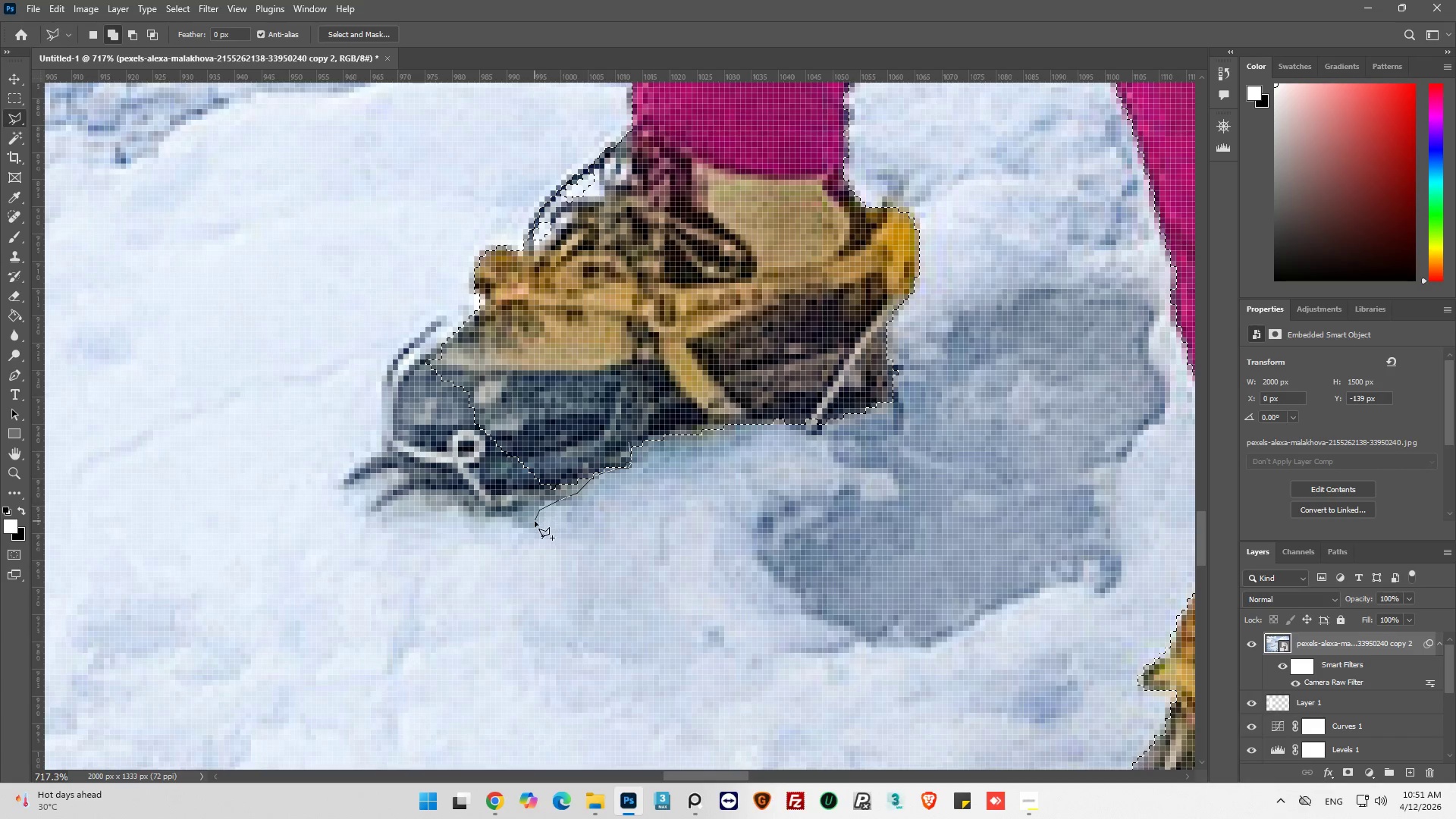 
left_click_drag(start_coordinate=[533, 521], to_coordinate=[528, 522])
 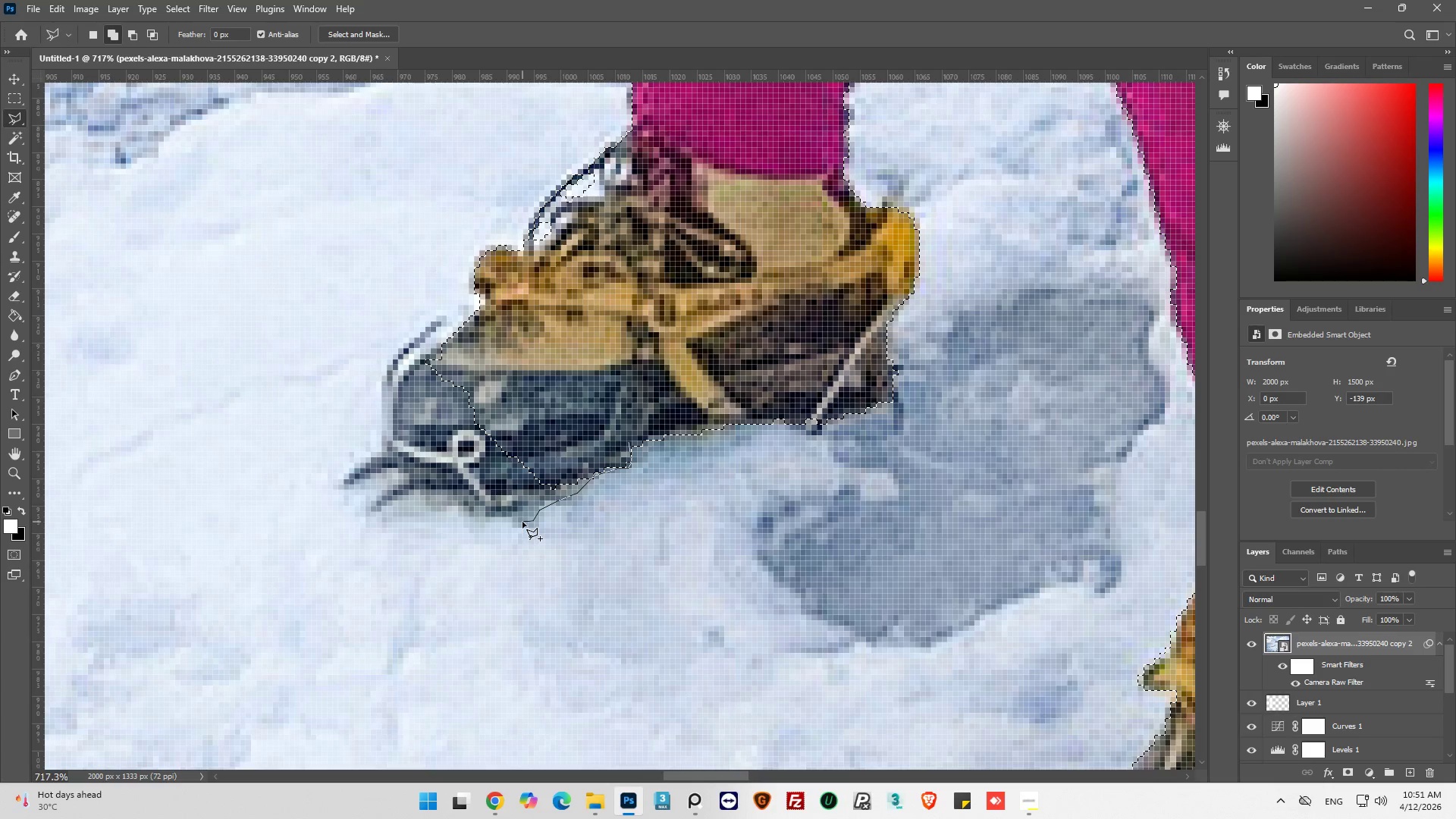 
left_click_drag(start_coordinate=[522, 522], to_coordinate=[513, 520])
 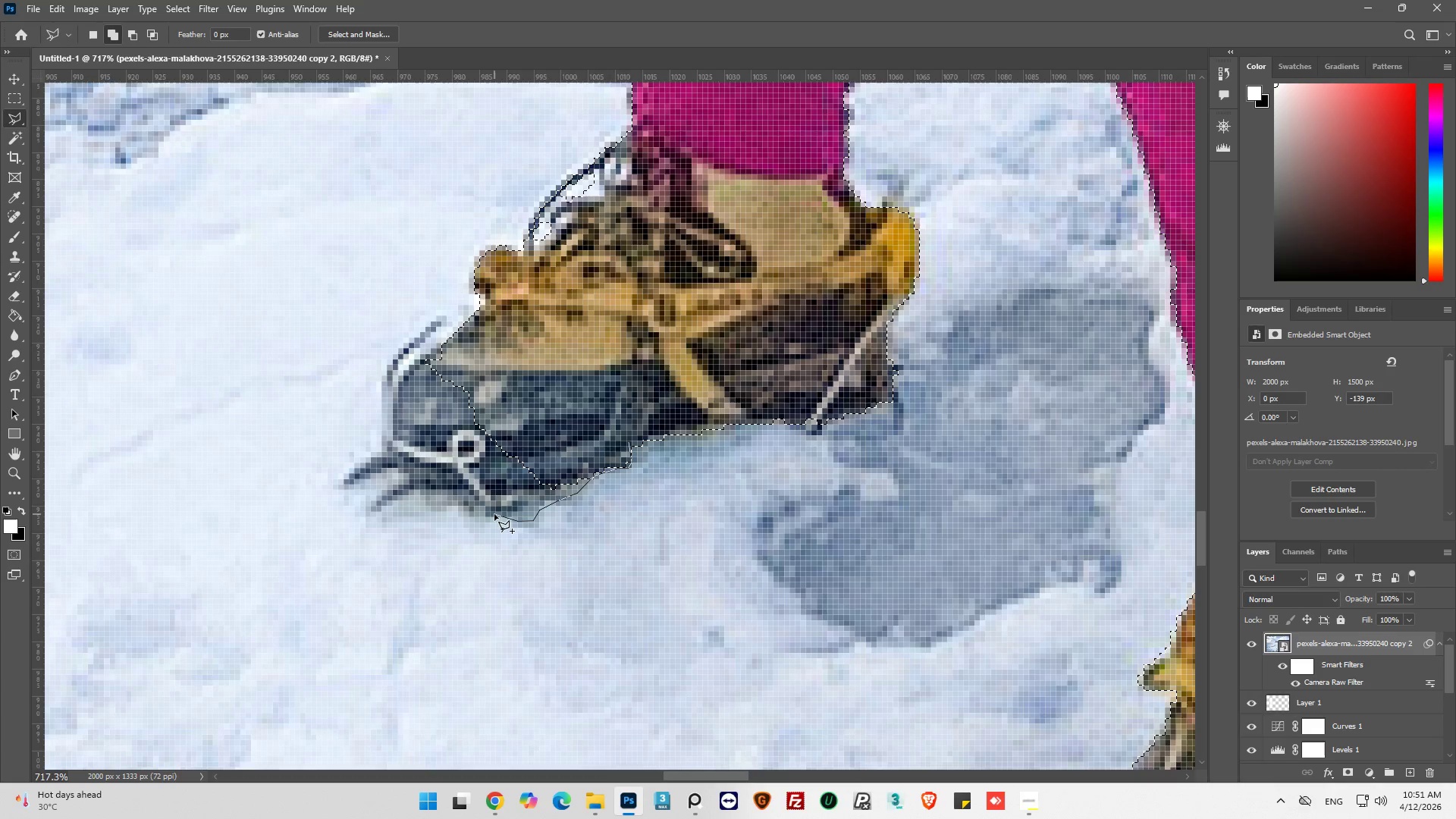 
left_click_drag(start_coordinate=[494, 514], to_coordinate=[488, 515])
 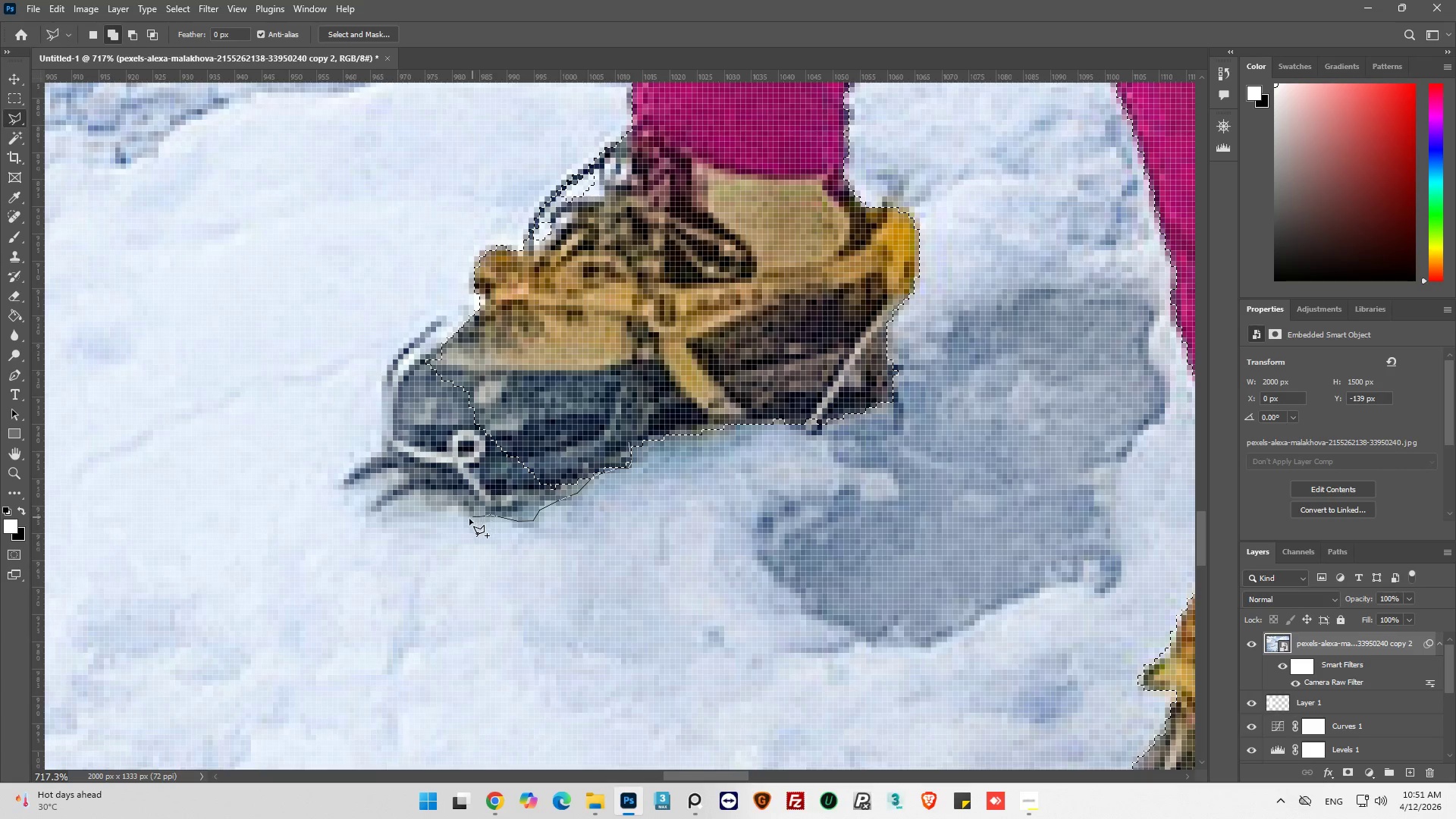 
left_click_drag(start_coordinate=[468, 519], to_coordinate=[452, 504])
 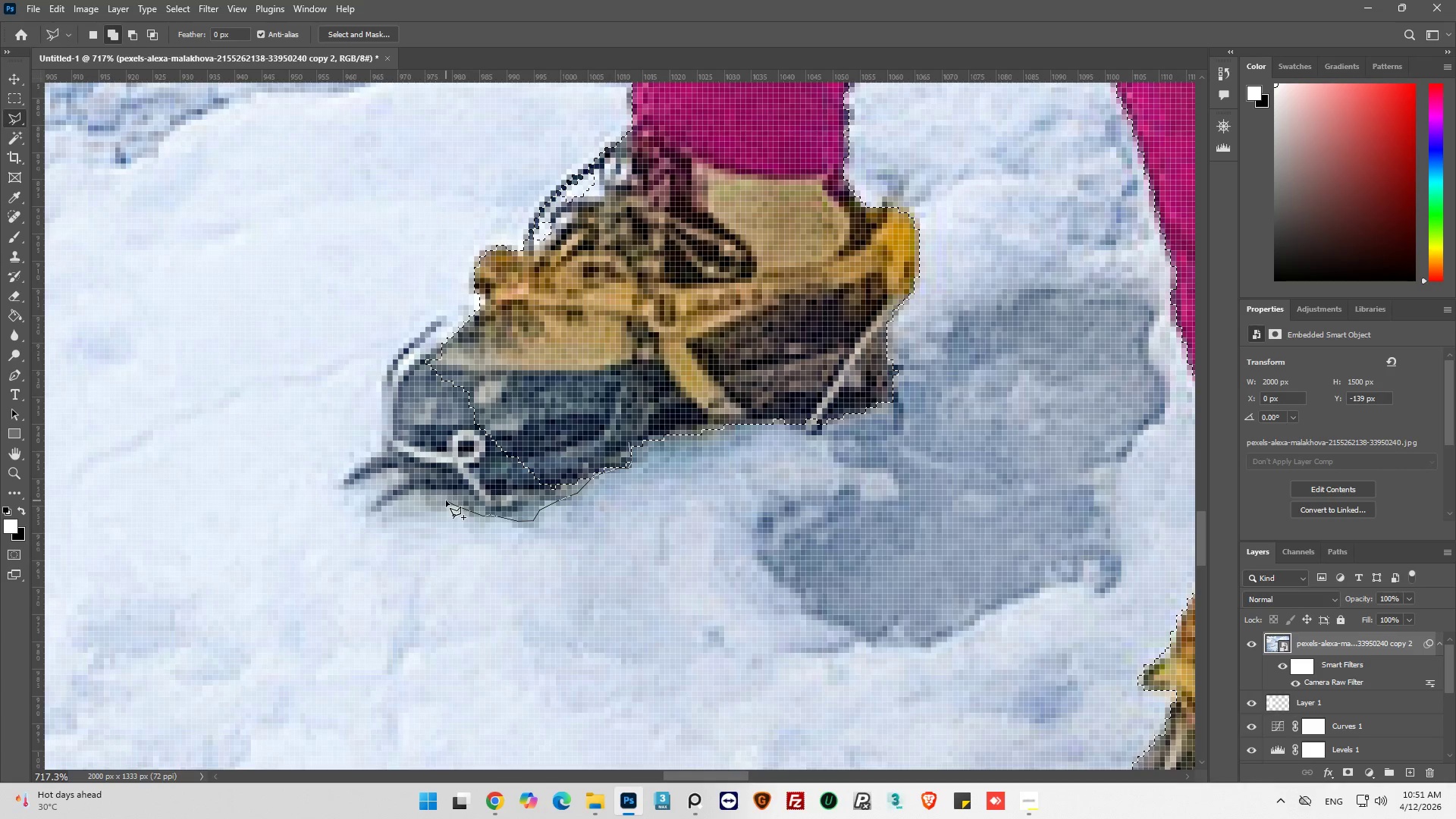 
left_click_drag(start_coordinate=[446, 500], to_coordinate=[446, 509])
 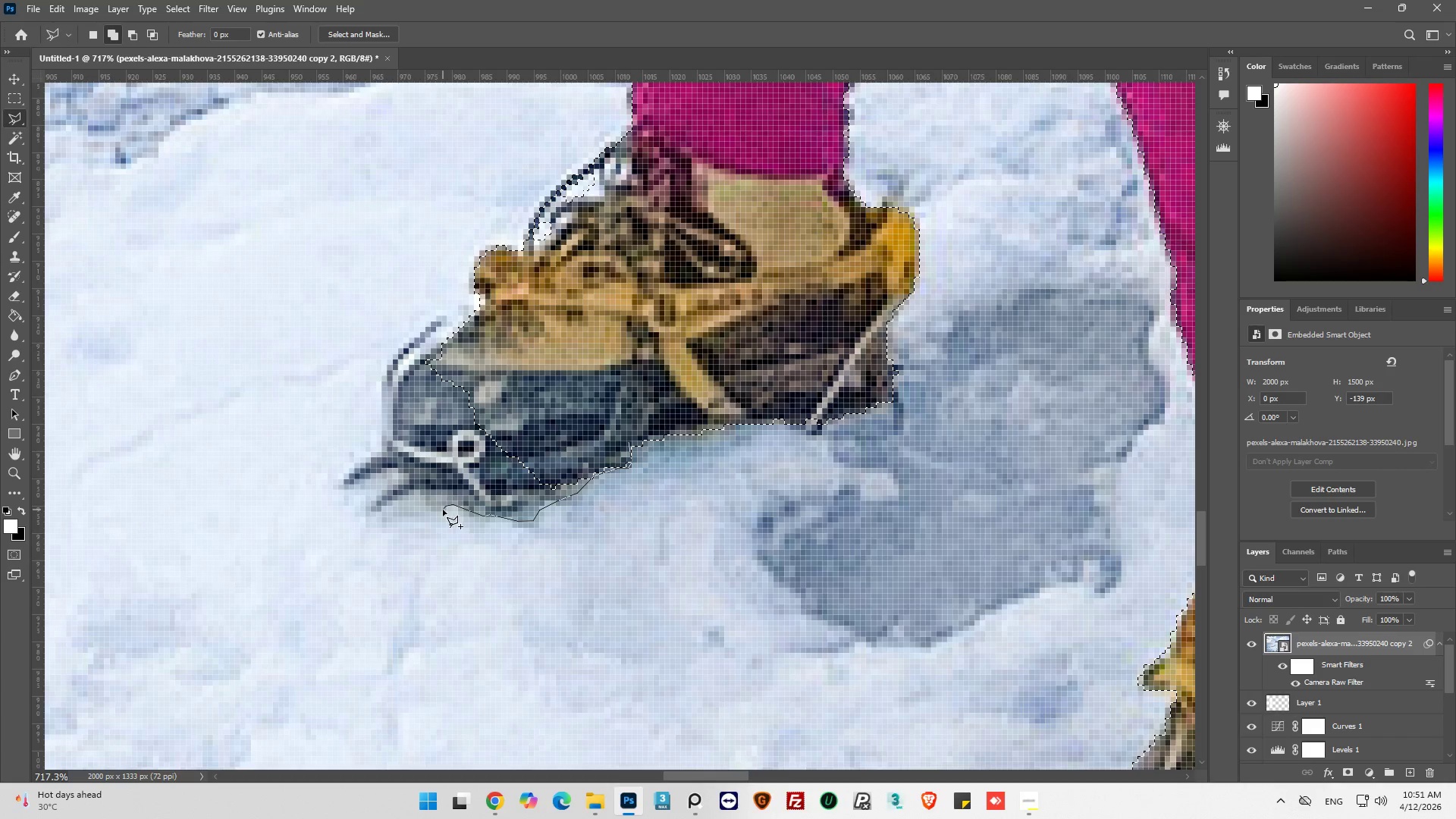 
left_click_drag(start_coordinate=[443, 510], to_coordinate=[431, 508])
 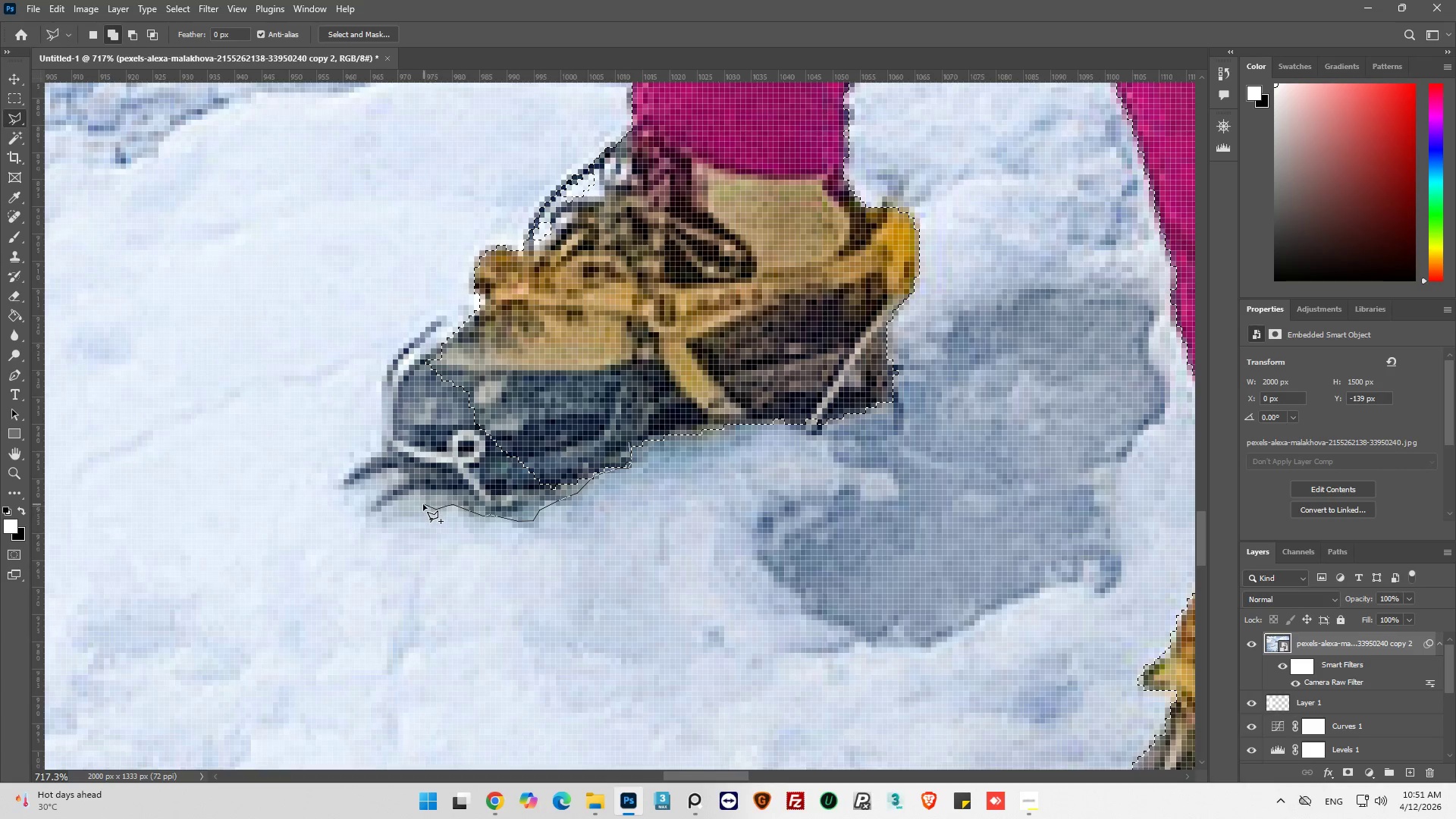 
left_click_drag(start_coordinate=[423, 504], to_coordinate=[417, 492])
 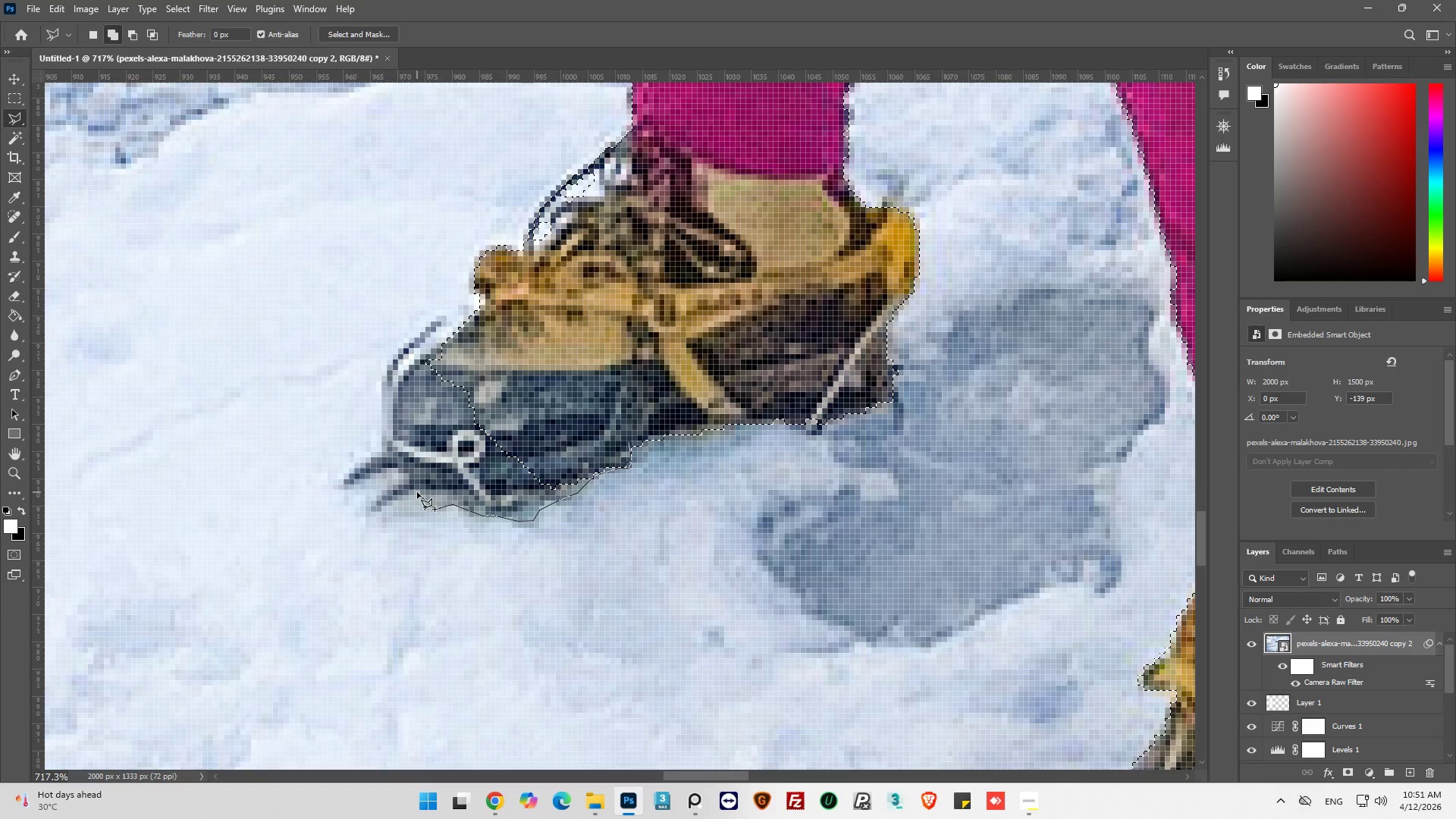 
triple_click([417, 492])
 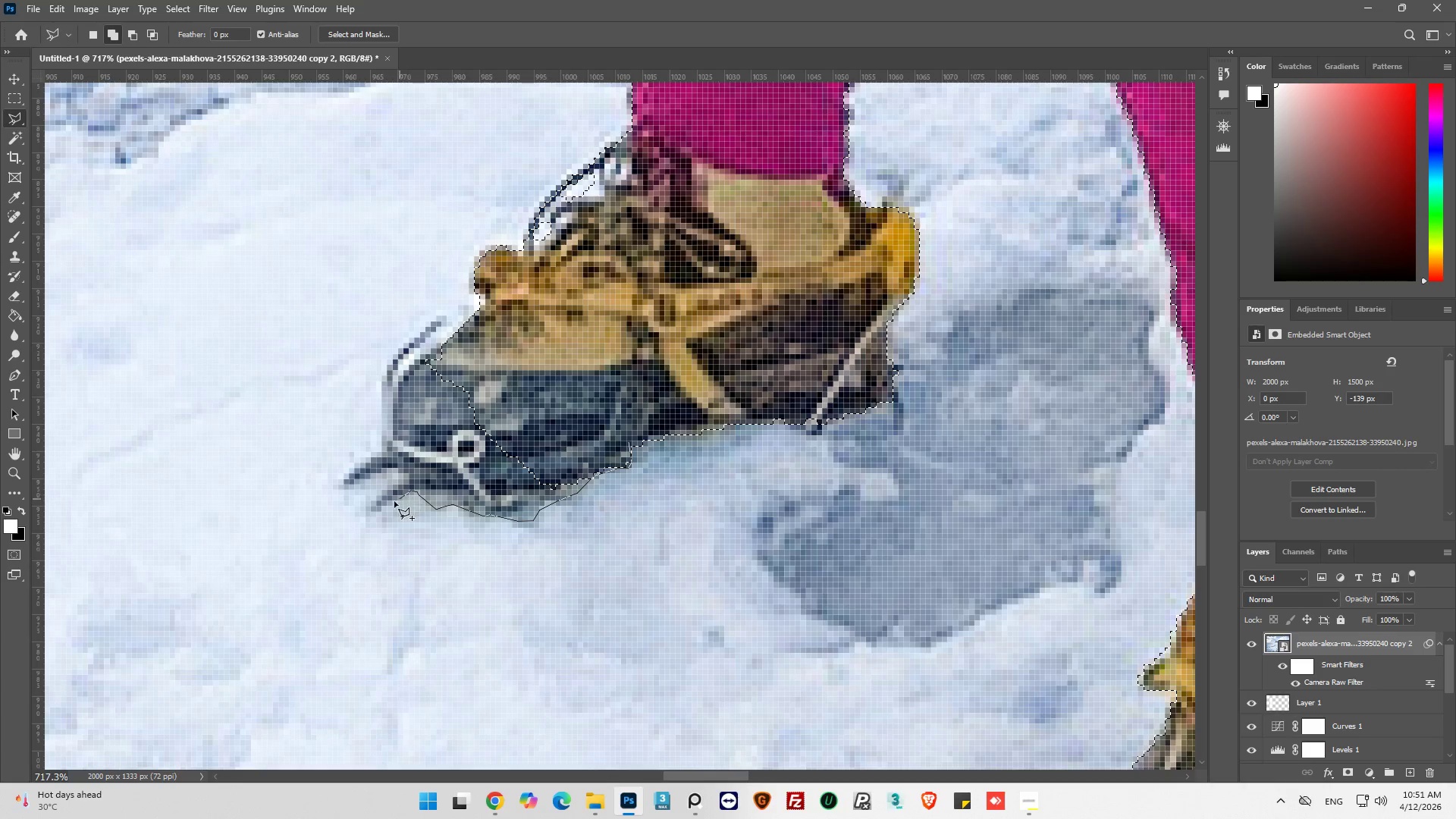 
left_click_drag(start_coordinate=[391, 504], to_coordinate=[385, 507])
 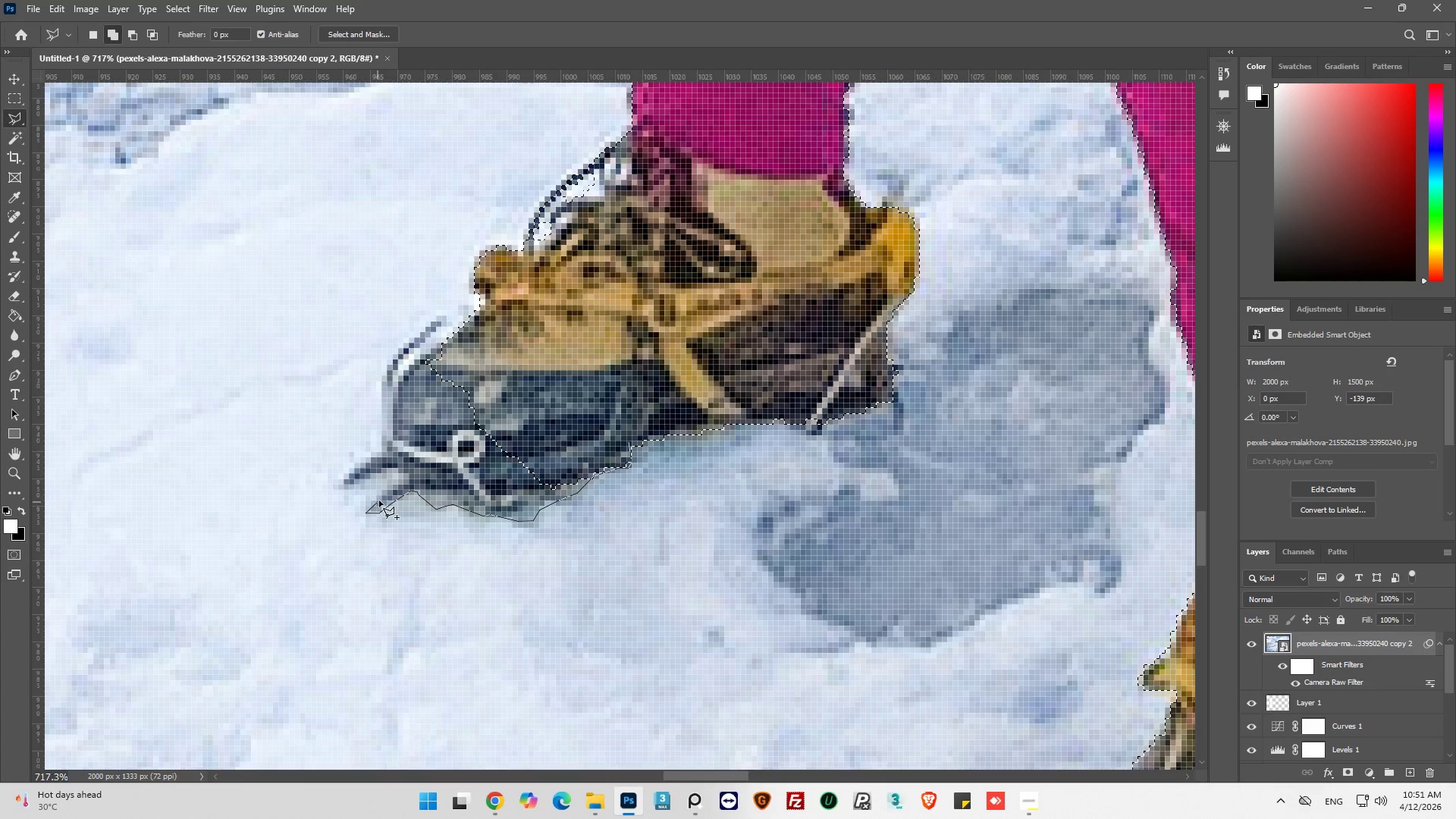 
left_click_drag(start_coordinate=[381, 497], to_coordinate=[387, 492])
 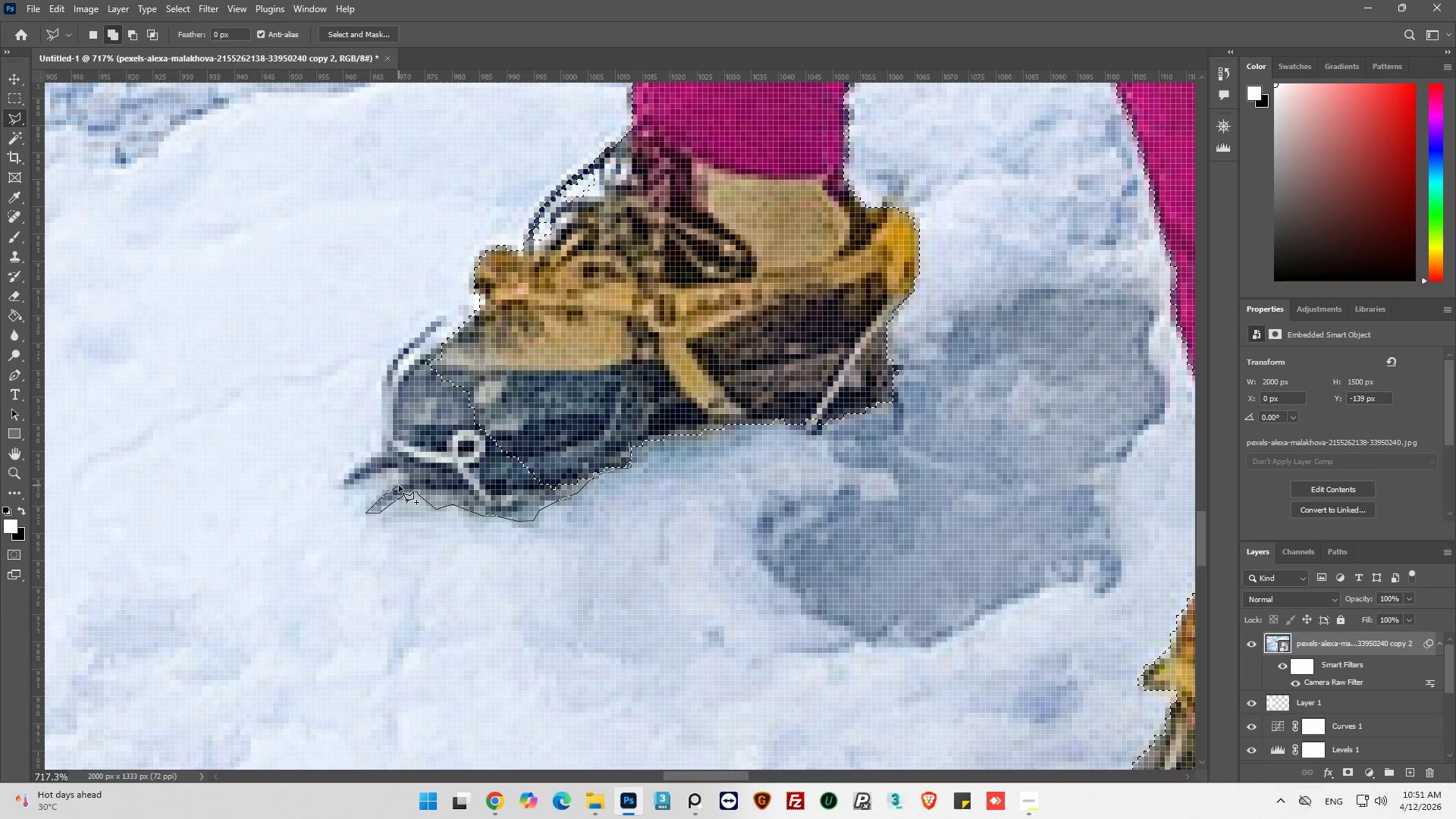 
double_click([399, 485])
 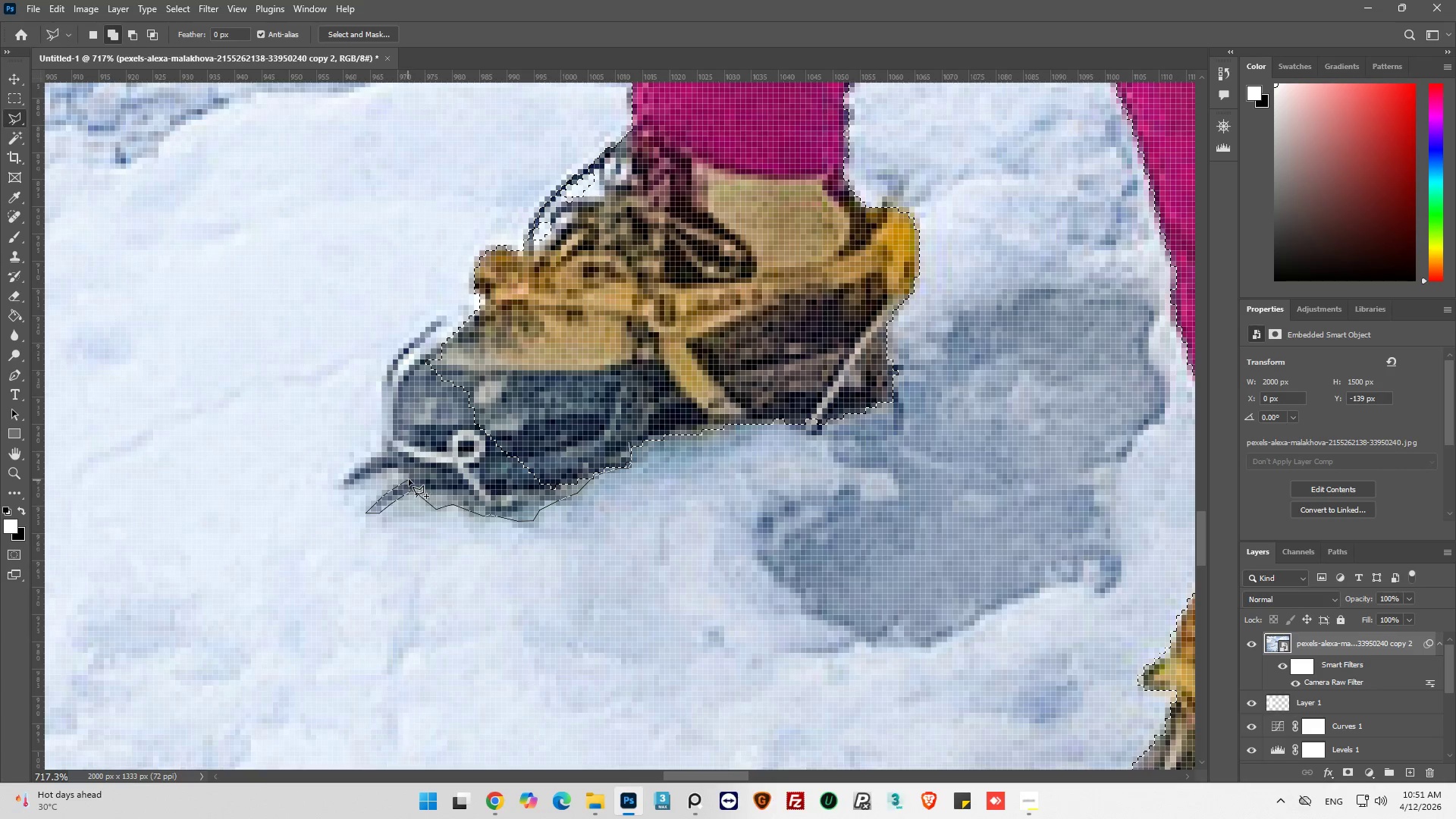 
triple_click([410, 479])
 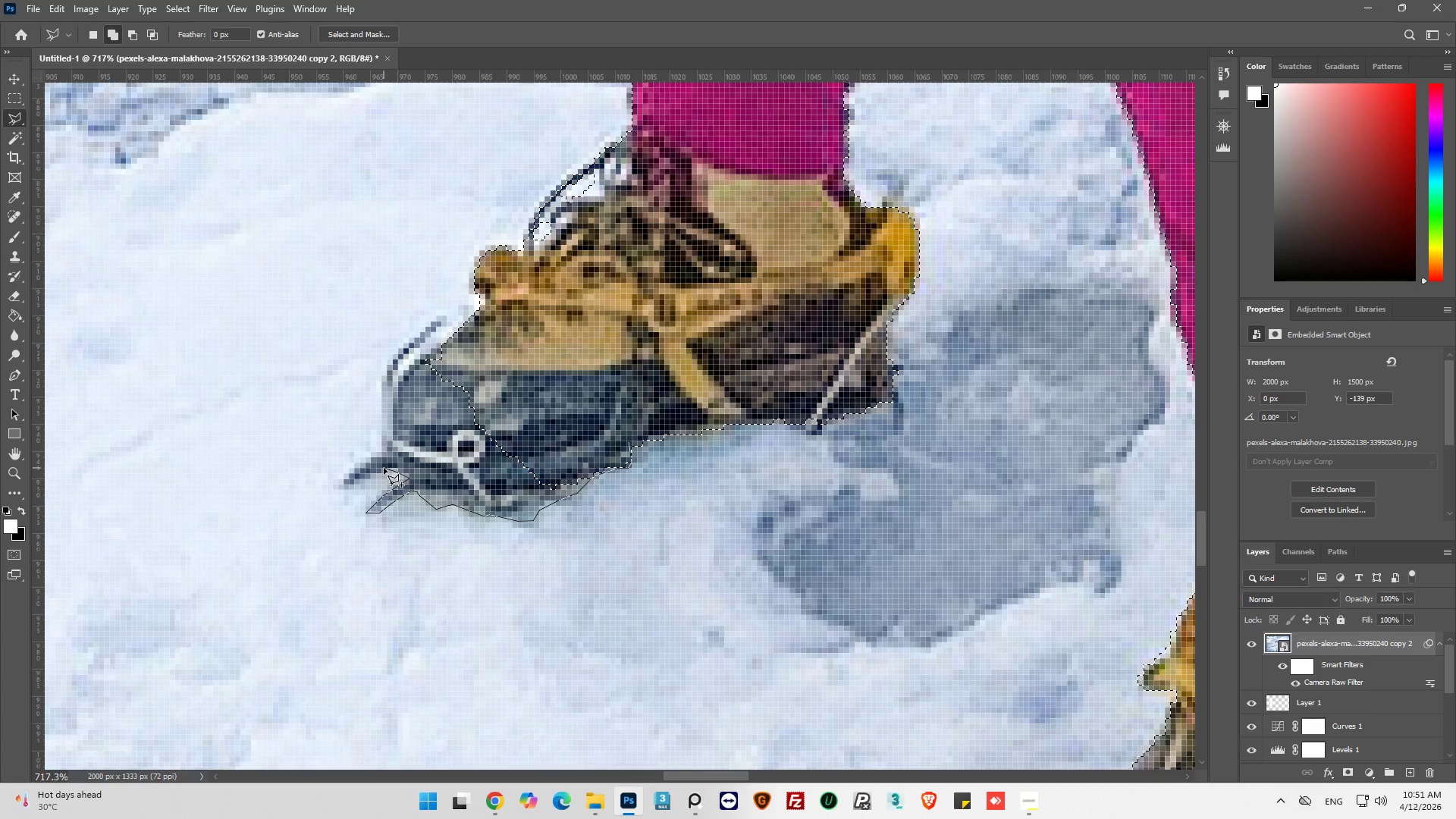 
left_click_drag(start_coordinate=[384, 468], to_coordinate=[372, 477])
 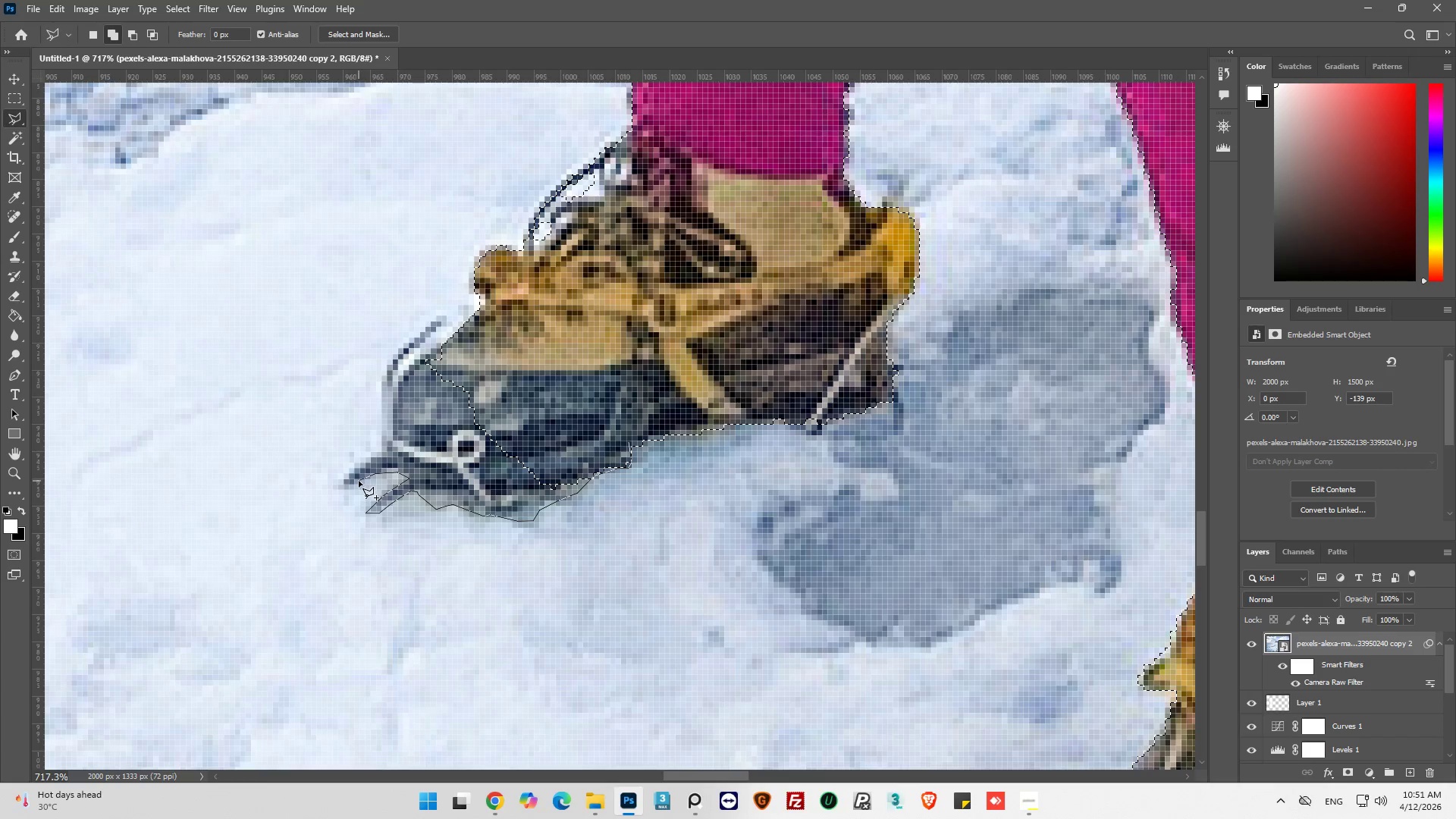 
left_click_drag(start_coordinate=[359, 481], to_coordinate=[354, 485])
 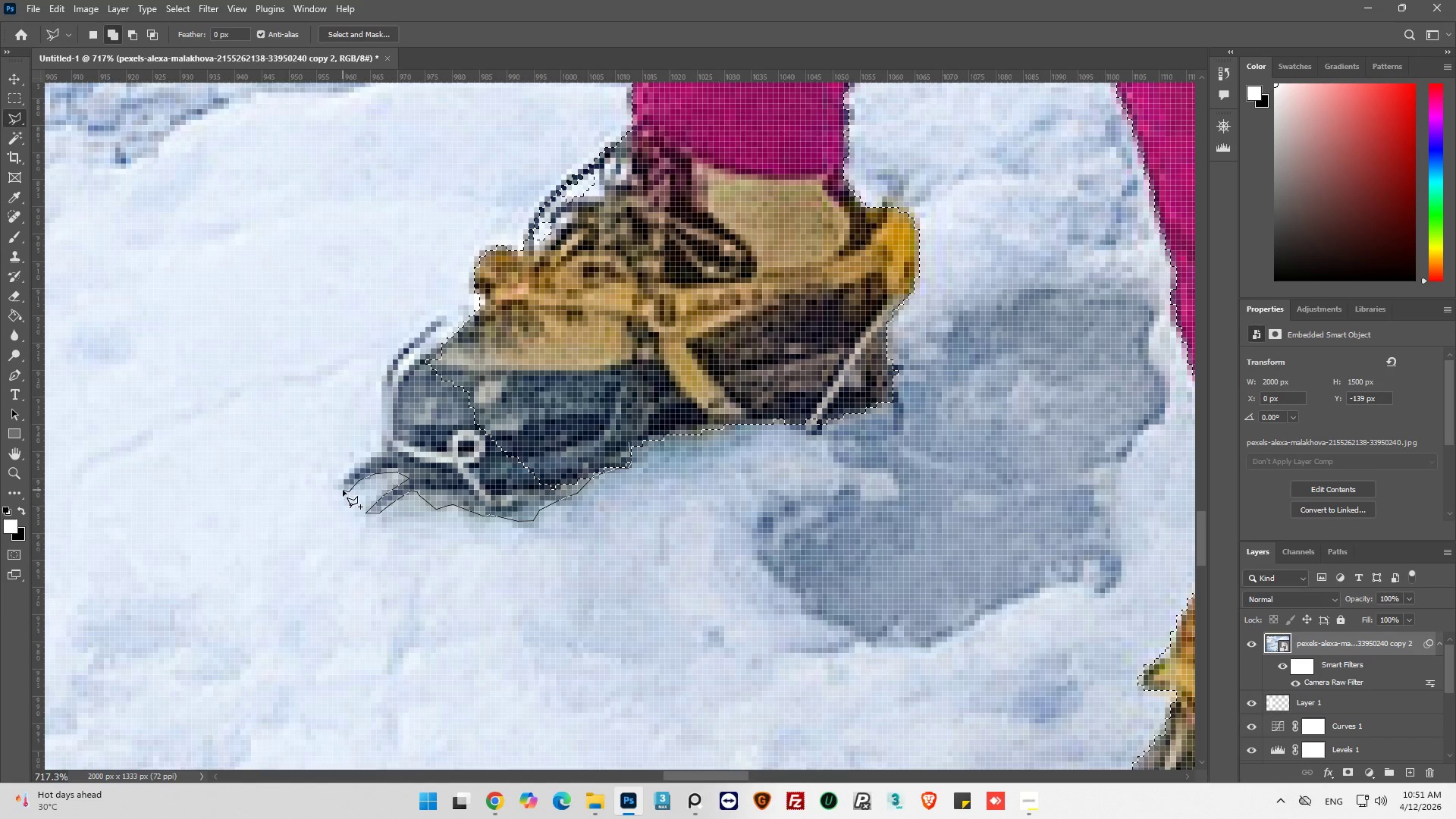 
left_click_drag(start_coordinate=[343, 490], to_coordinate=[345, 482])
 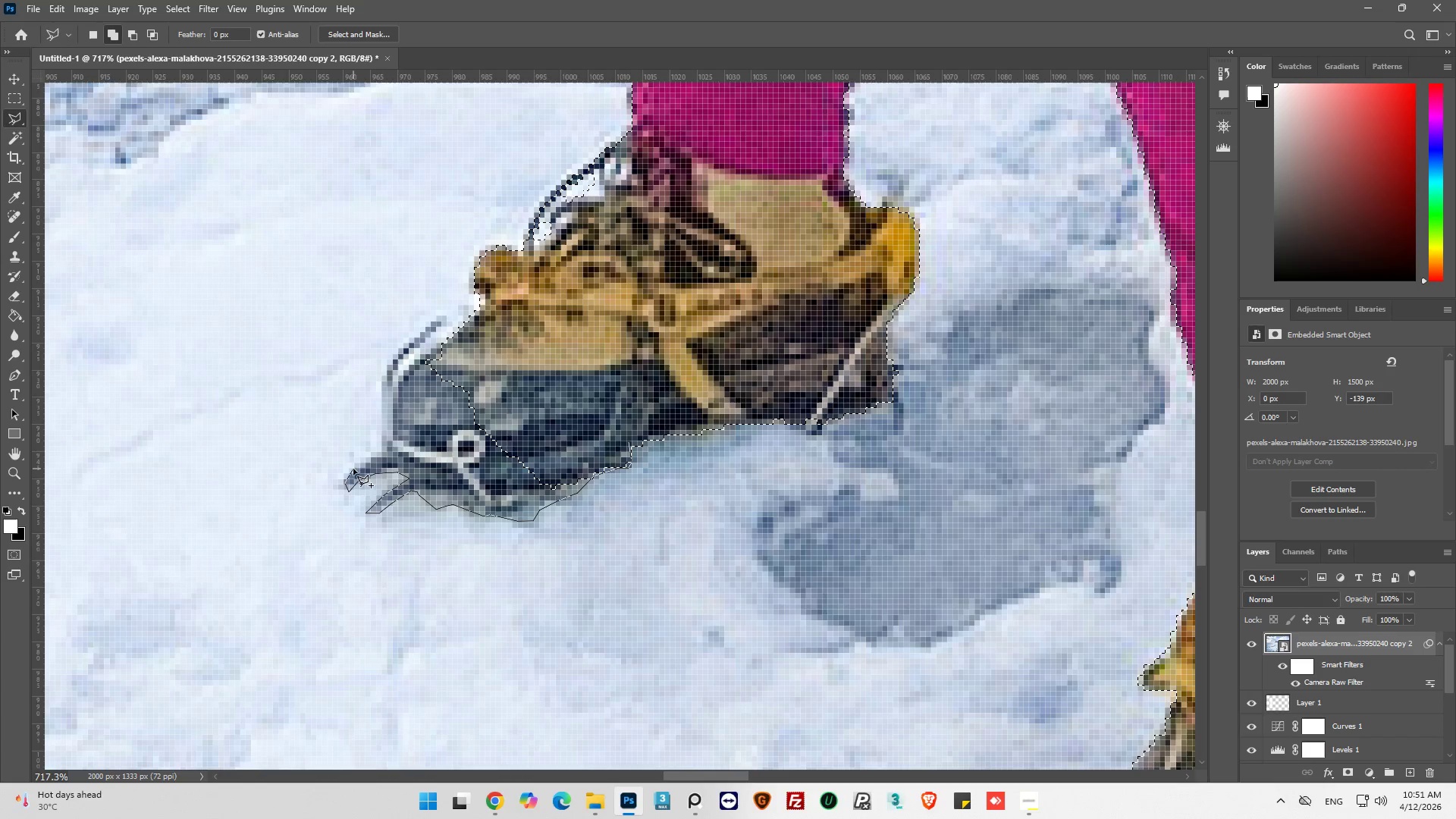 
left_click_drag(start_coordinate=[353, 469], to_coordinate=[359, 463])
 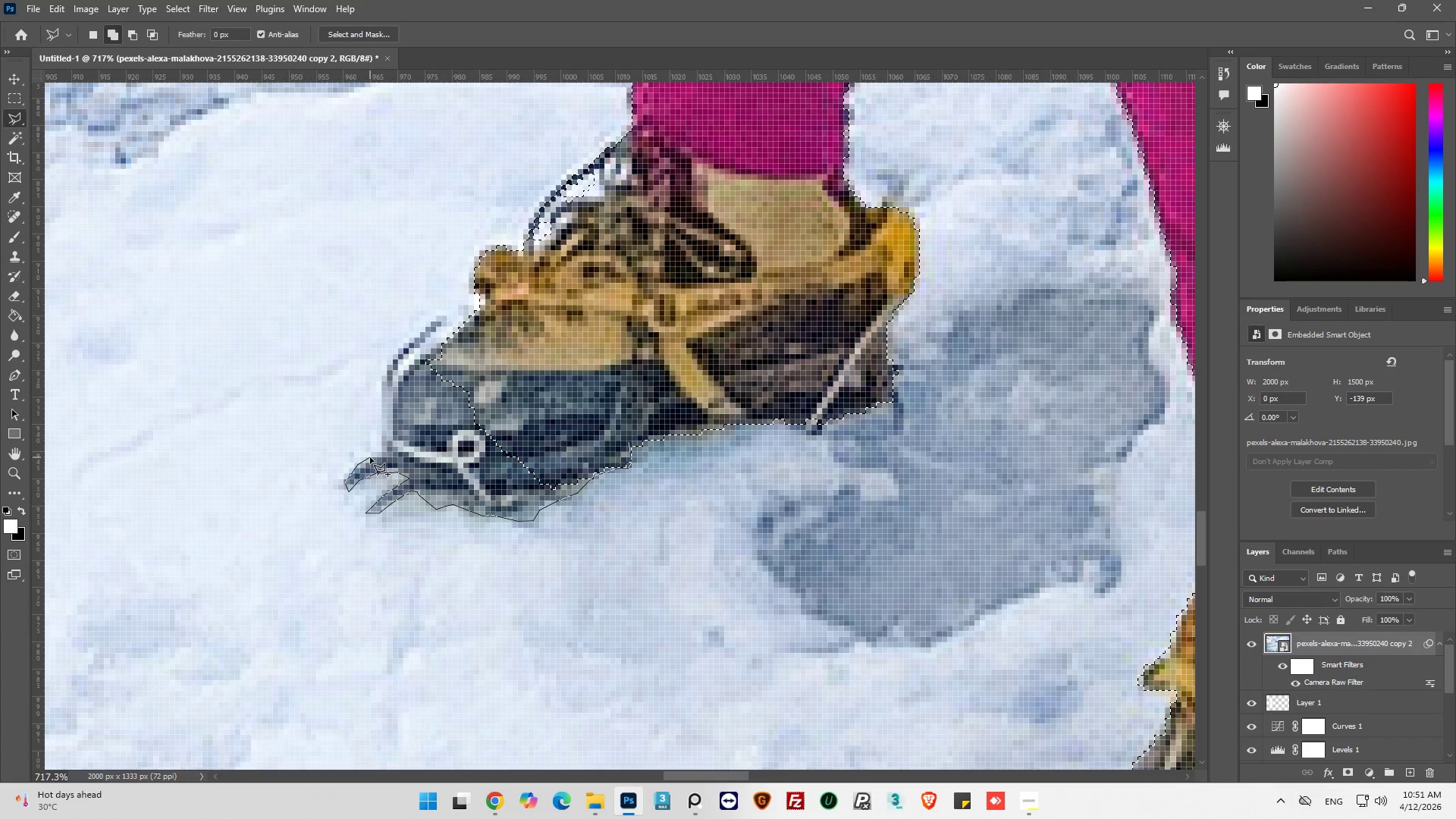 
left_click_drag(start_coordinate=[372, 455], to_coordinate=[375, 451])
 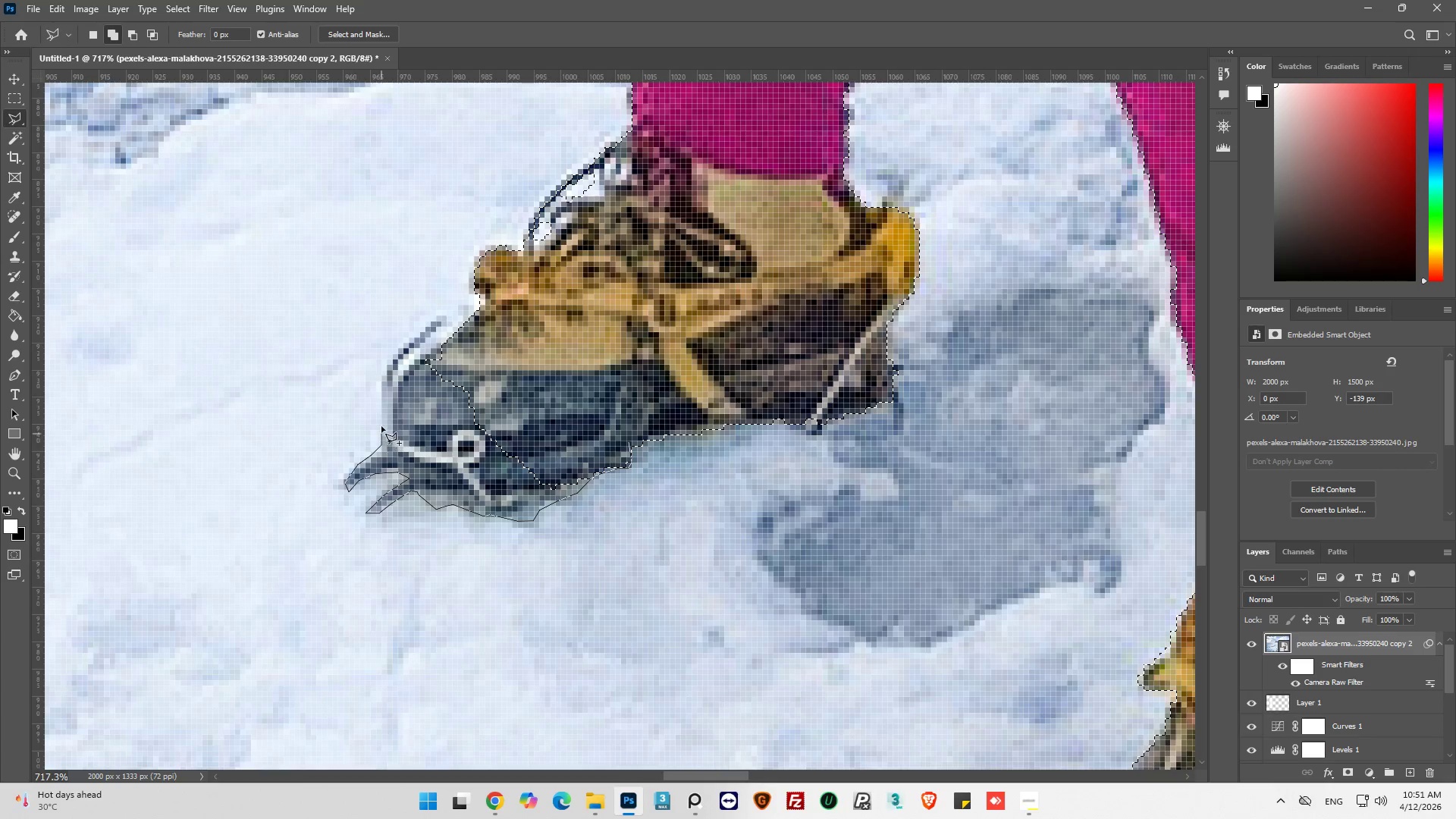 
left_click_drag(start_coordinate=[381, 423], to_coordinate=[383, 419])
 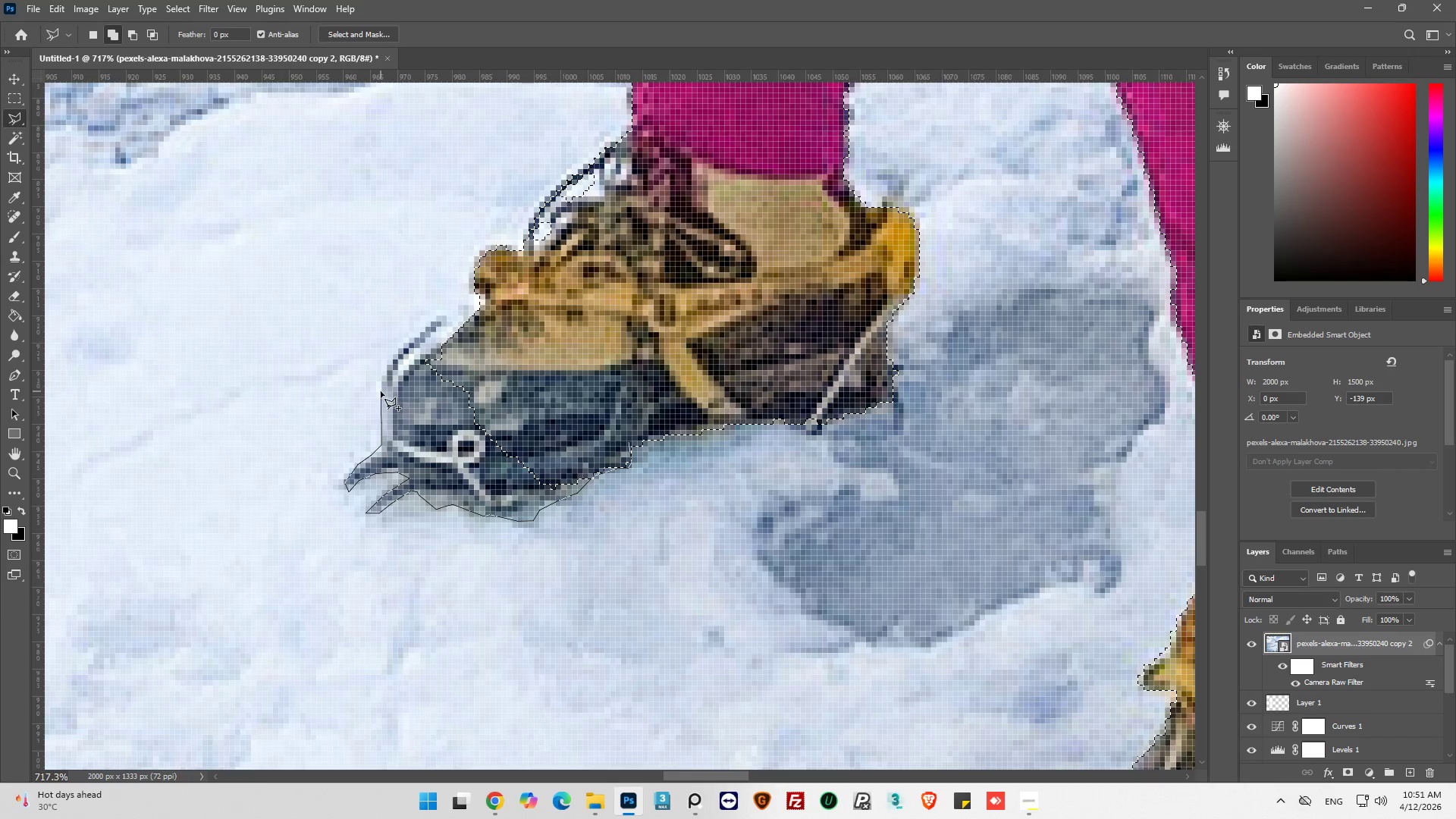 
left_click_drag(start_coordinate=[381, 391], to_coordinate=[383, 387])
 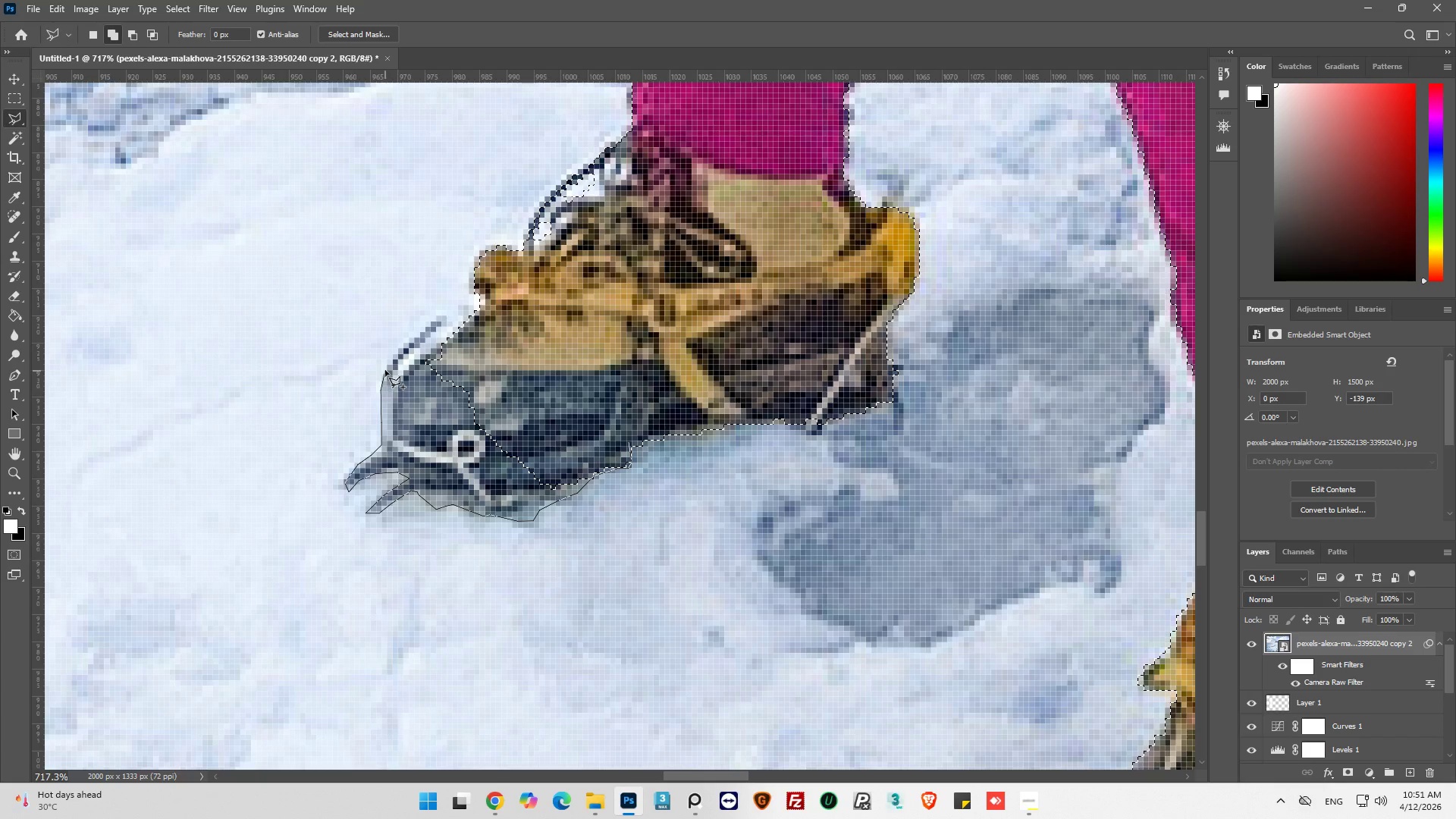 
left_click_drag(start_coordinate=[385, 370], to_coordinate=[391, 360])
 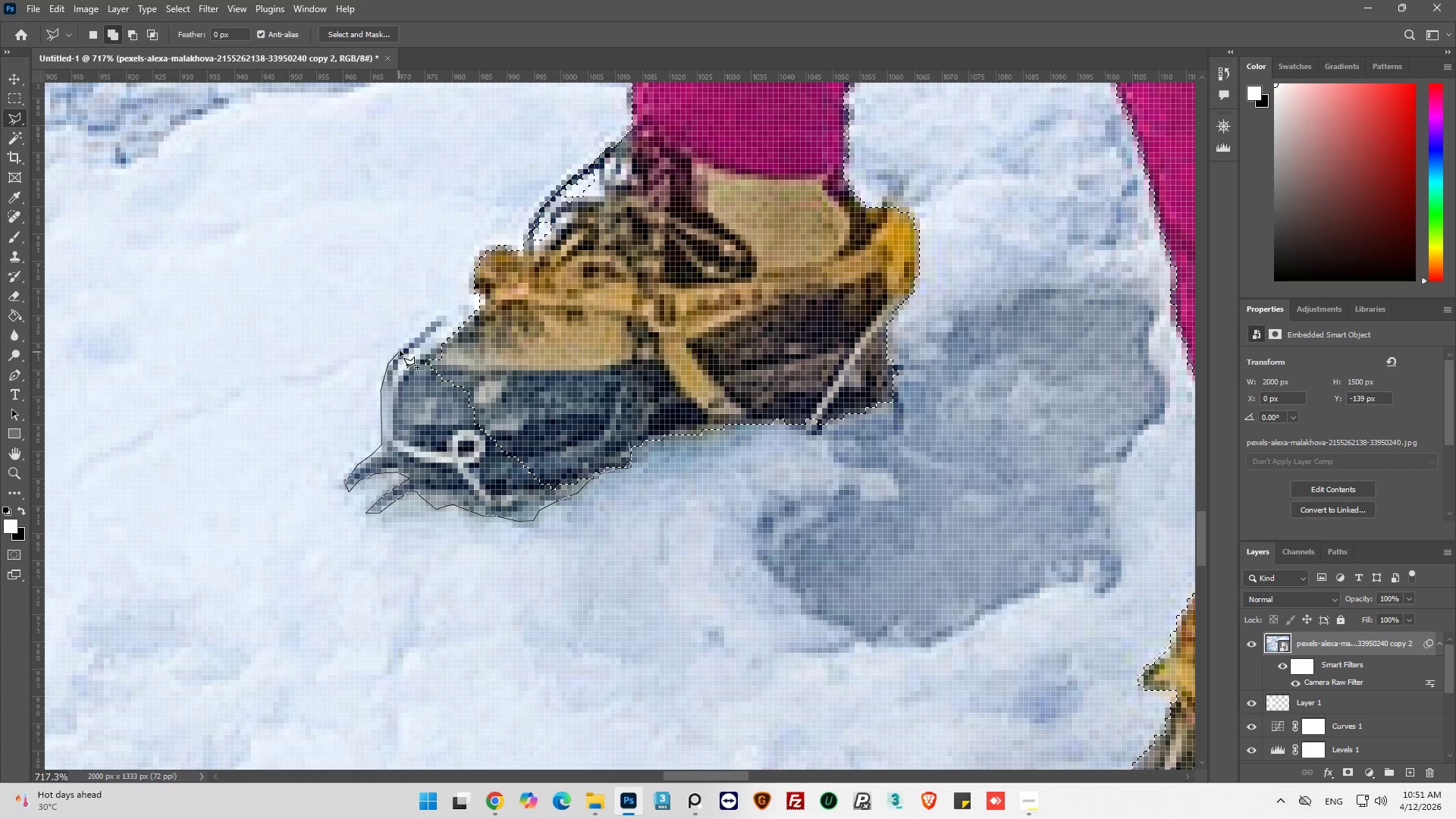 
left_click_drag(start_coordinate=[400, 350], to_coordinate=[407, 344])
 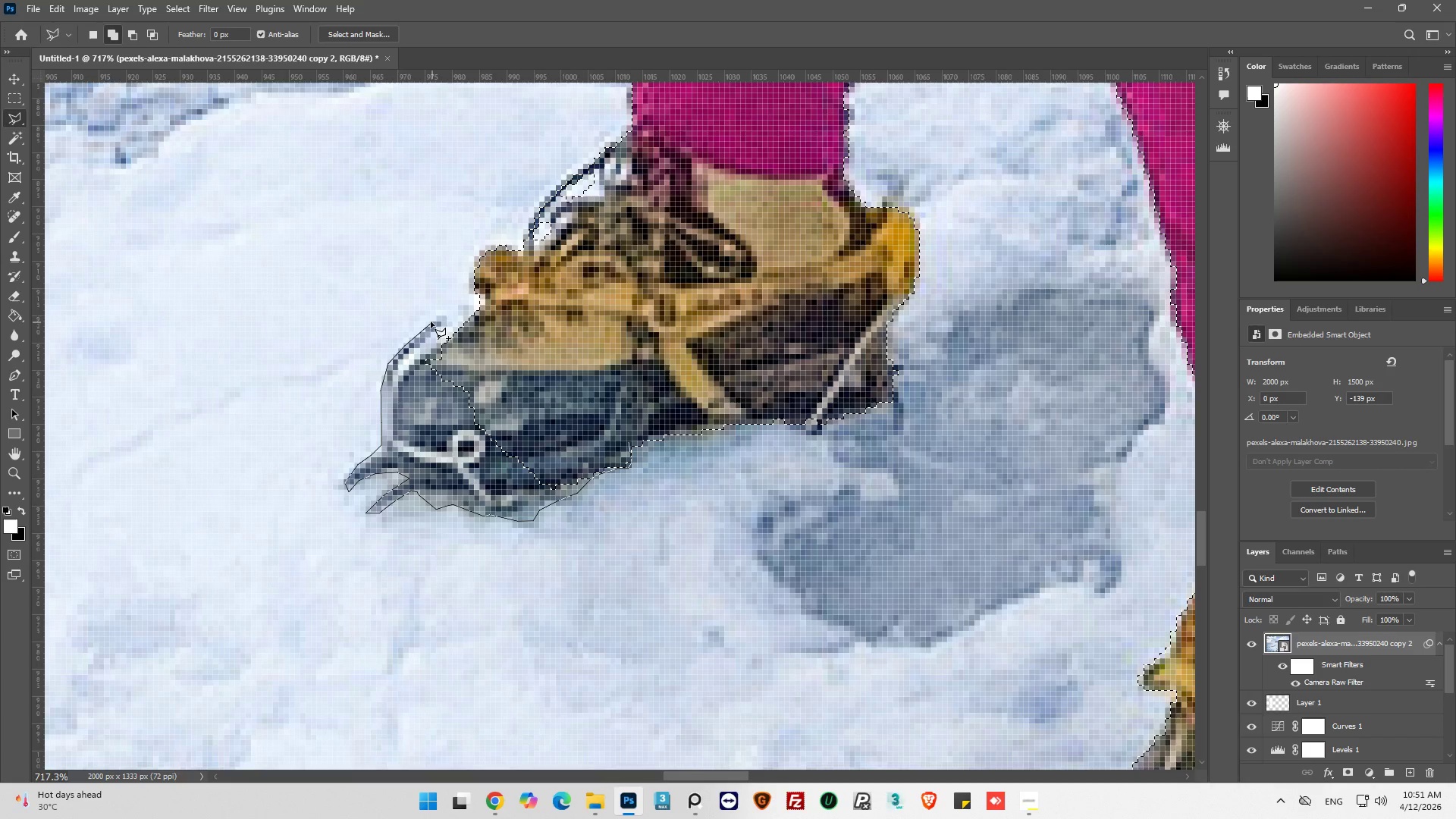 
left_click_drag(start_coordinate=[431, 319], to_coordinate=[439, 309])
 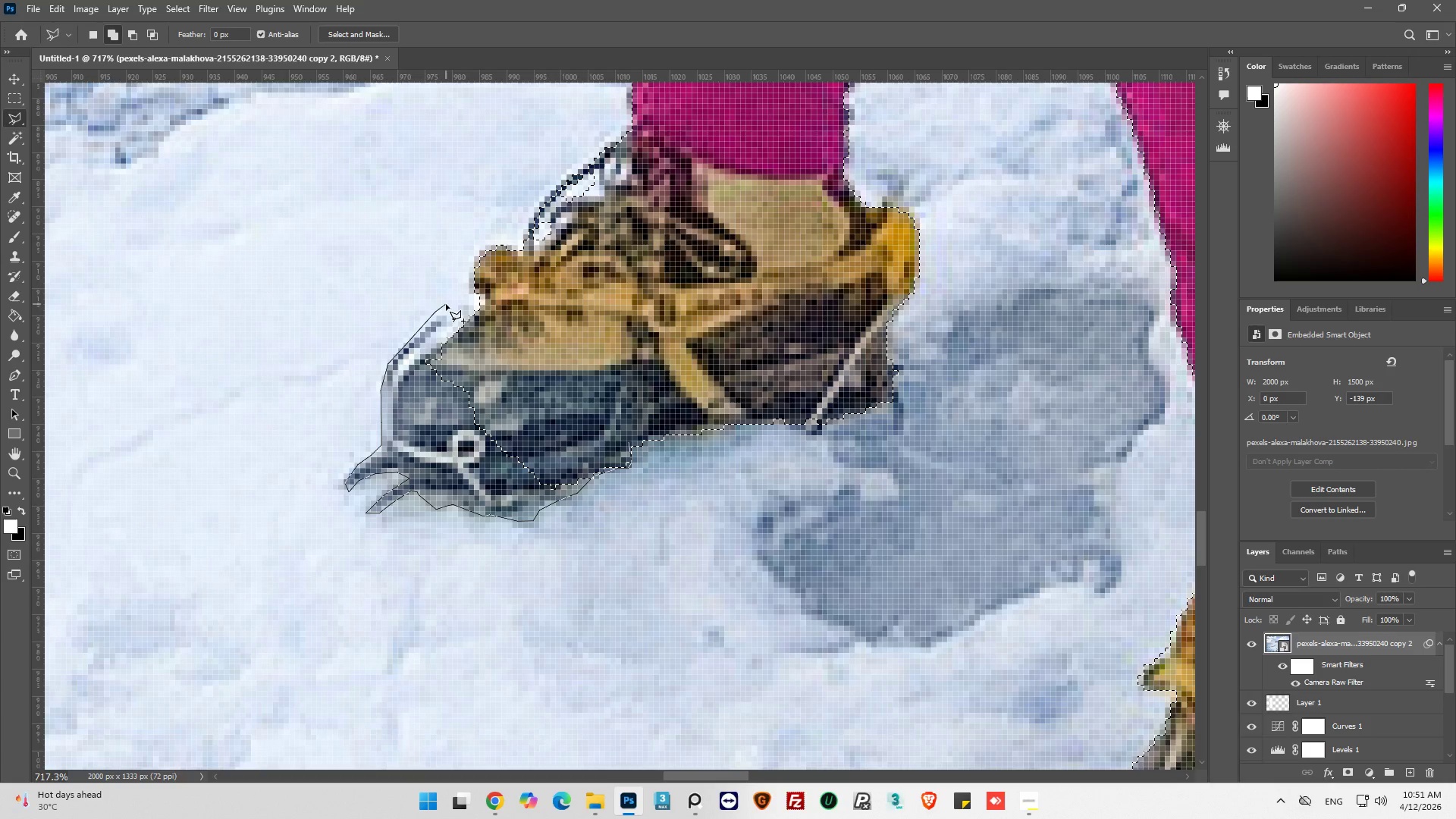 
left_click_drag(start_coordinate=[446, 304], to_coordinate=[456, 295])
 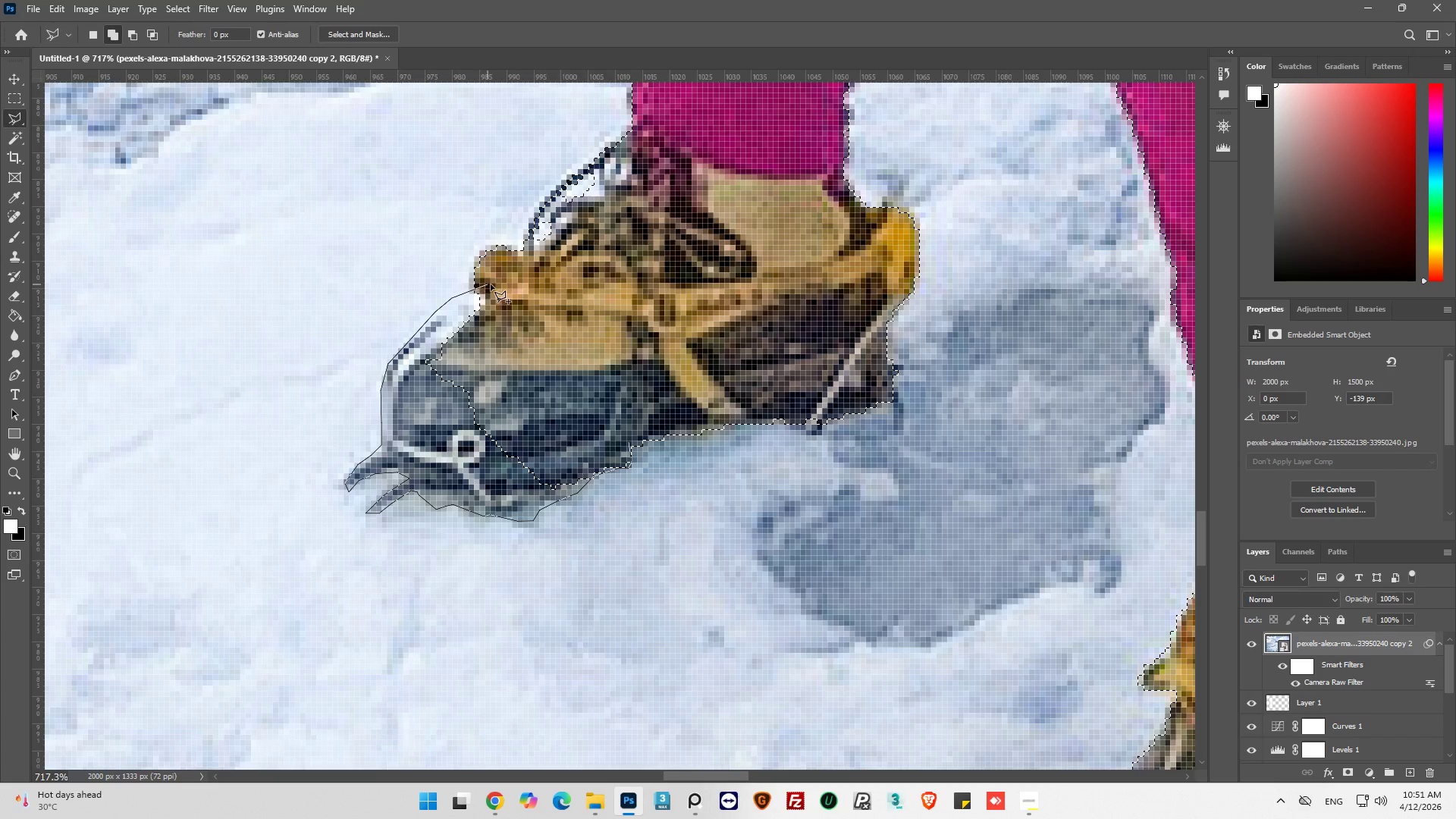 
left_click_drag(start_coordinate=[503, 284], to_coordinate=[519, 278])
 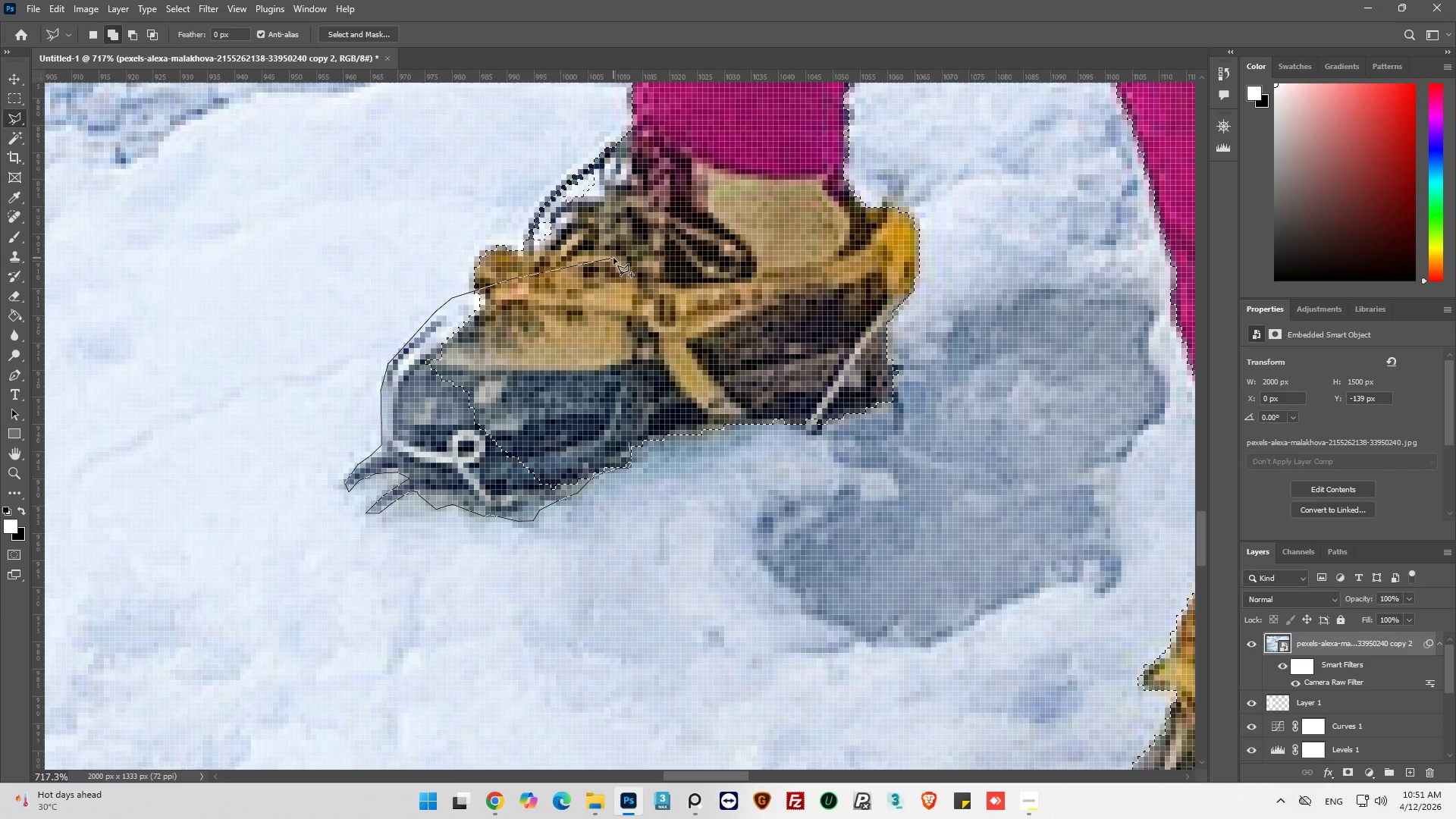 
left_click_drag(start_coordinate=[613, 258], to_coordinate=[614, 313])
 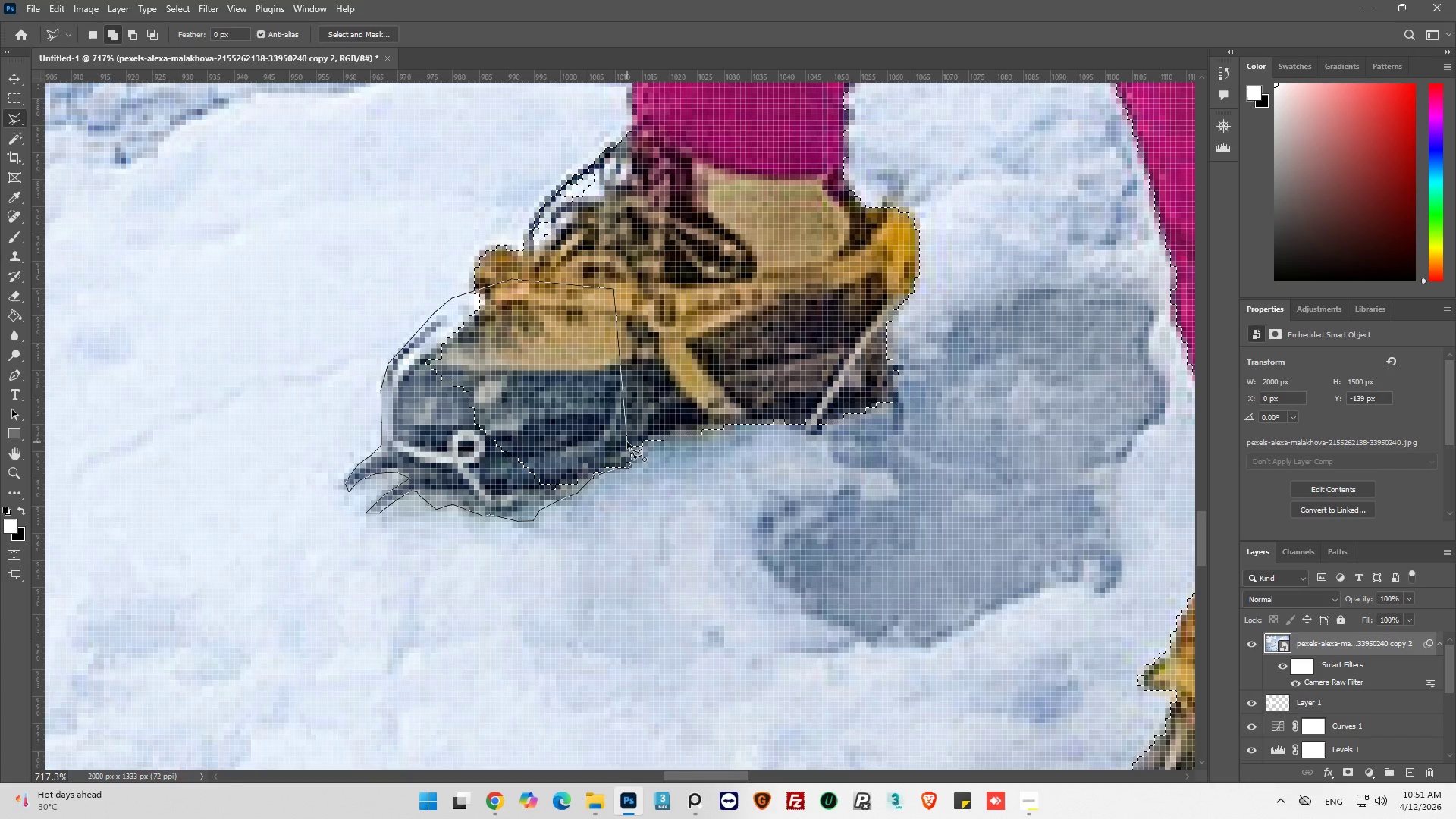 
left_click([627, 442])
 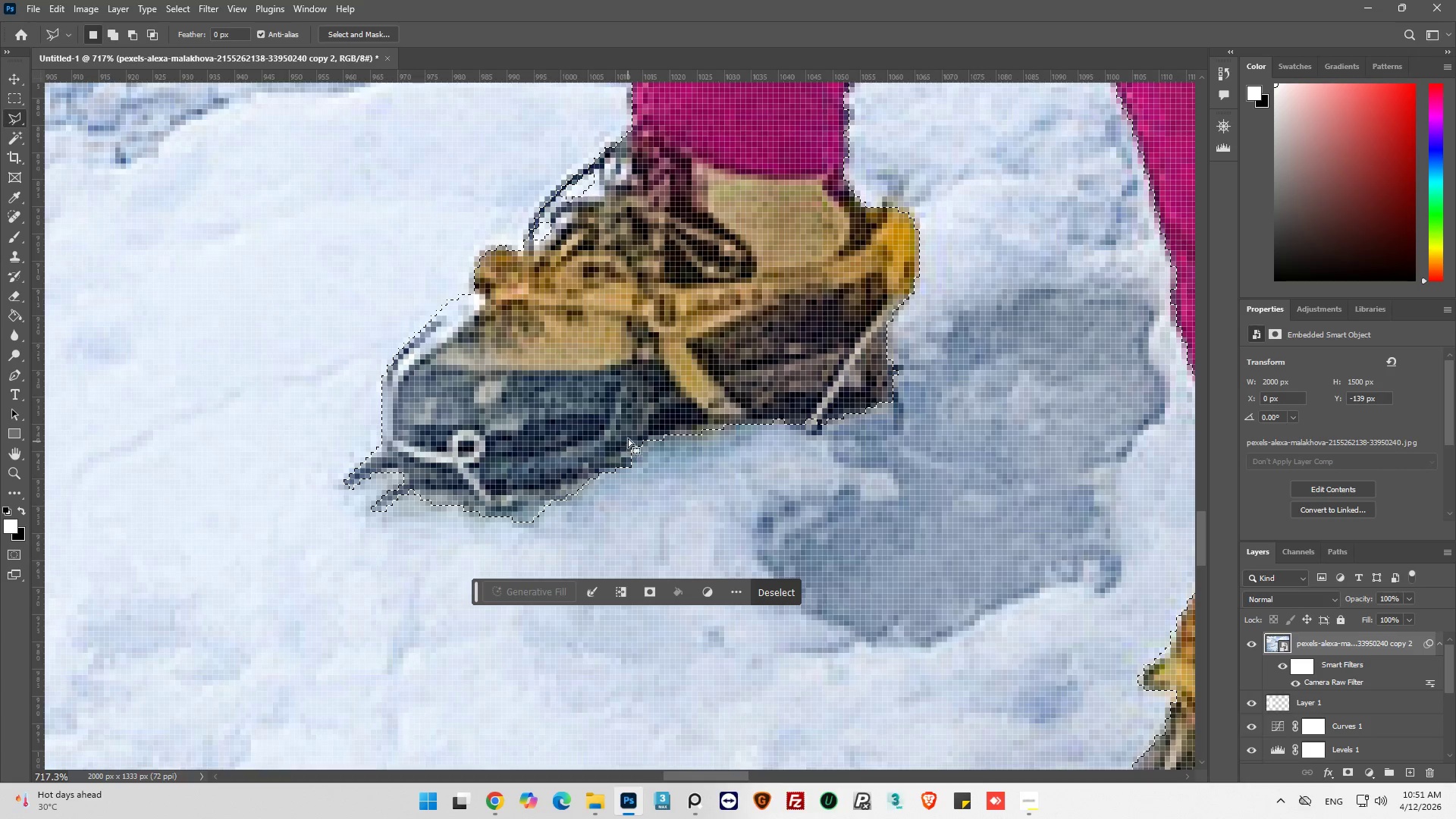 
hold_key(key=AltLeft, duration=0.75)
hold_key(key=AltLeft, duration=0.5)
hold_key(key=AltLeft, duration=0.83)
hold_key(key=AltLeft, duration=1.12)
scroll: coordinate [639, 417], scroll_direction: up, amount: 20.0
 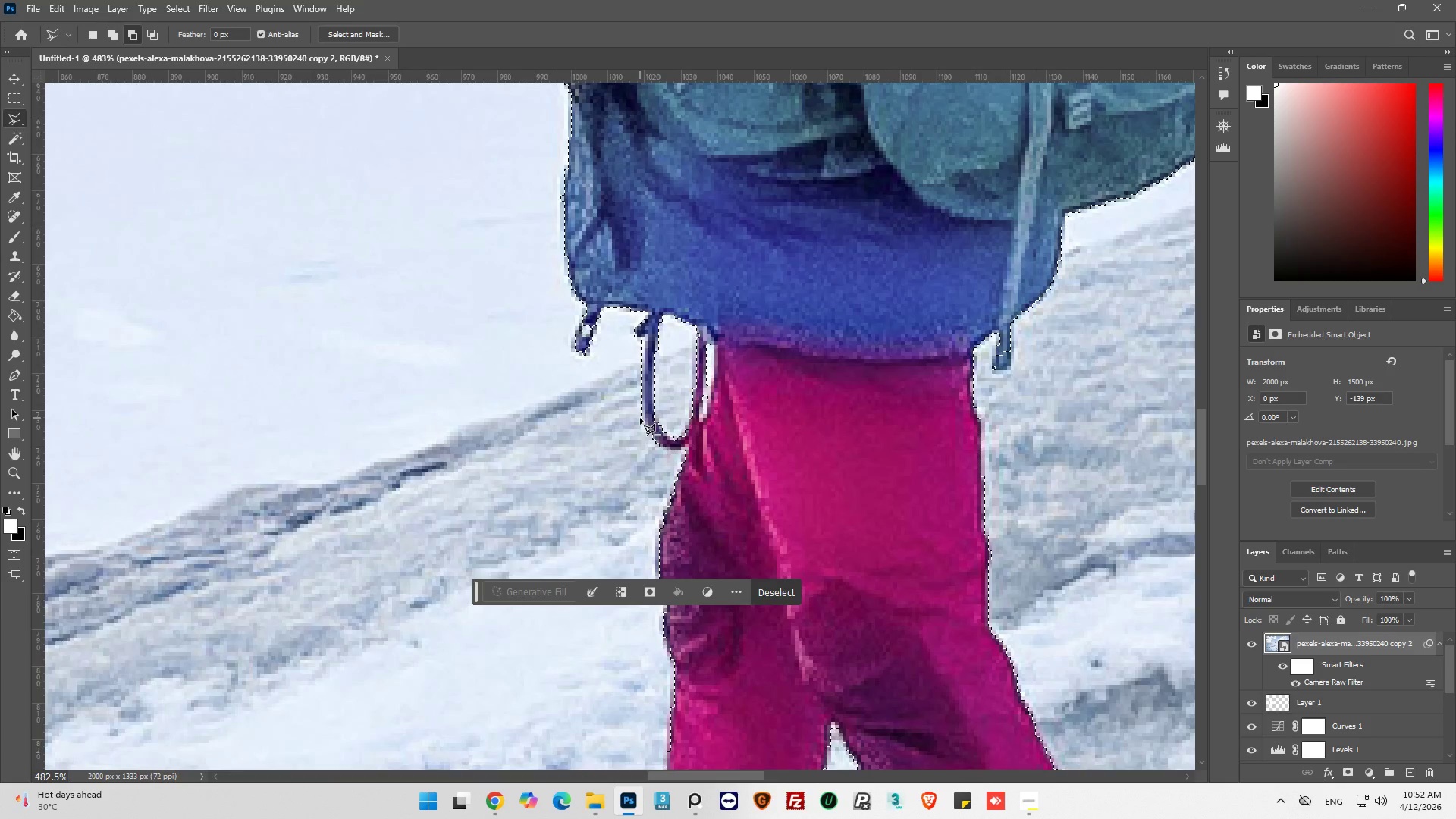 
hold_key(key=AltLeft, duration=1.05)
hold_key(key=AltLeft, duration=0.94)
scroll: coordinate [626, 368], scroll_direction: up, amount: 8.0
 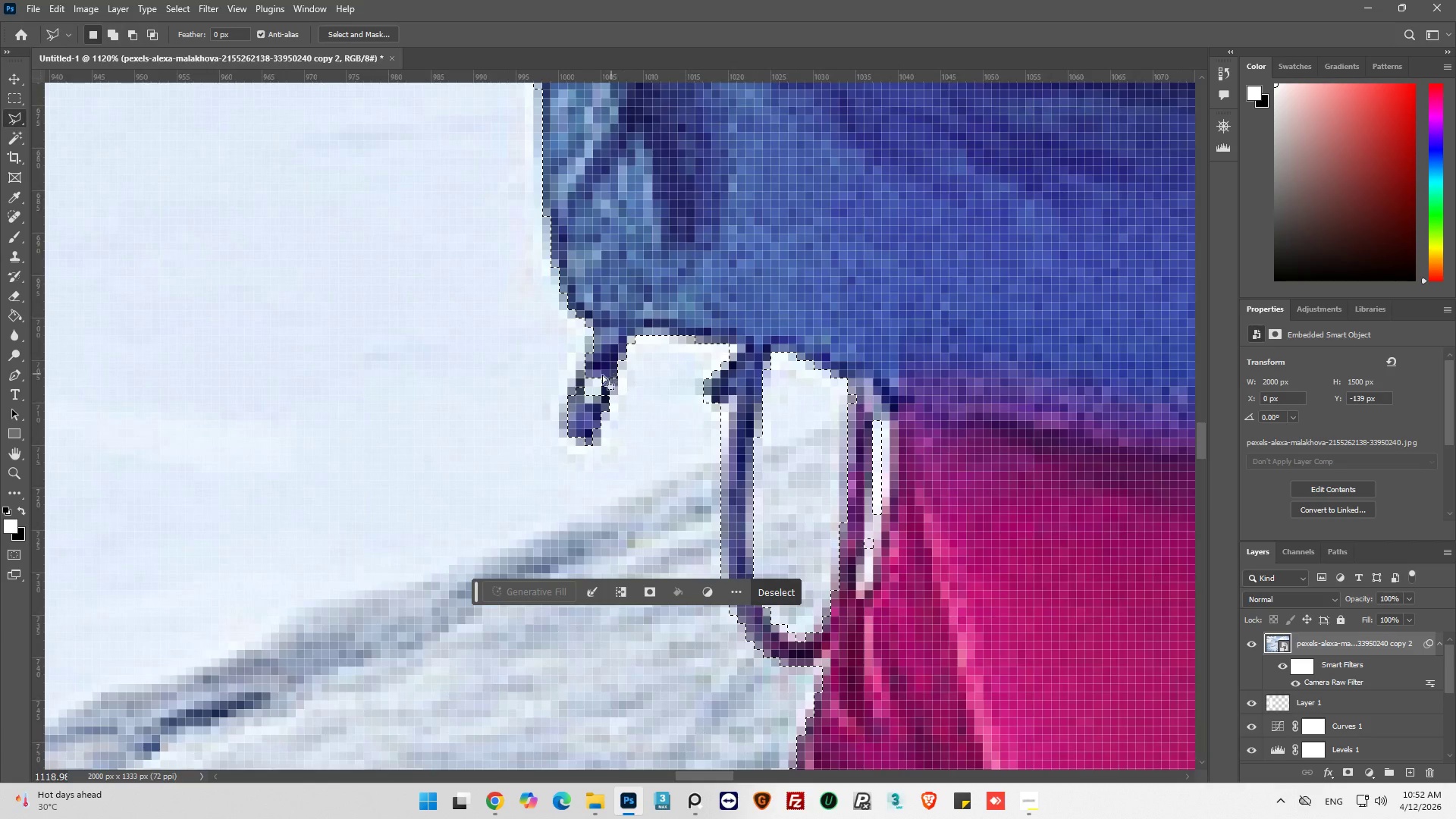 
hold_key(key=ShiftLeft, duration=1.11)
left_click([595, 359])
 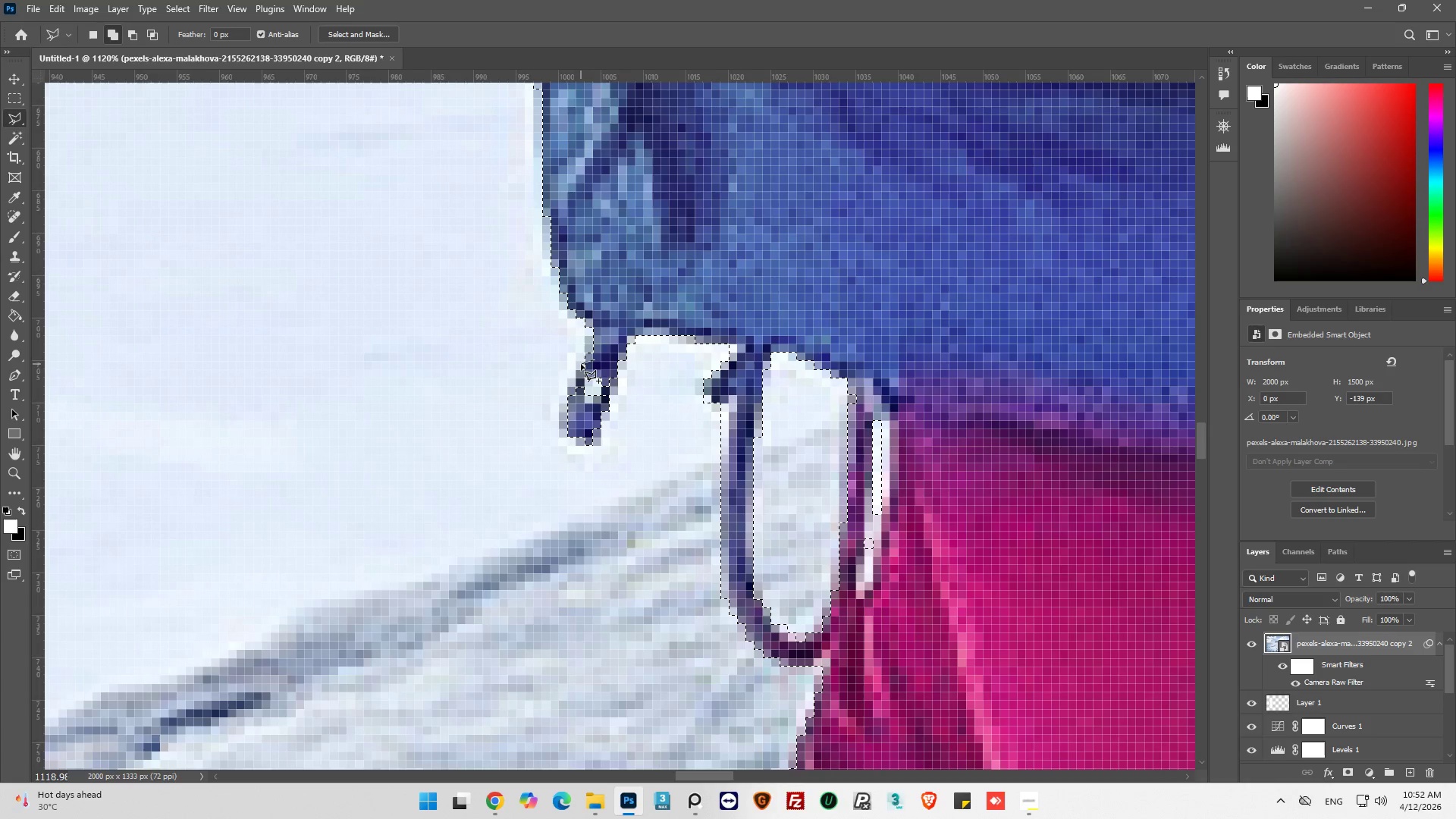 
hold_key(key=ShiftLeft, duration=28.86)
left_click_drag(start_coordinate=[581, 365], to_coordinate=[573, 375])
 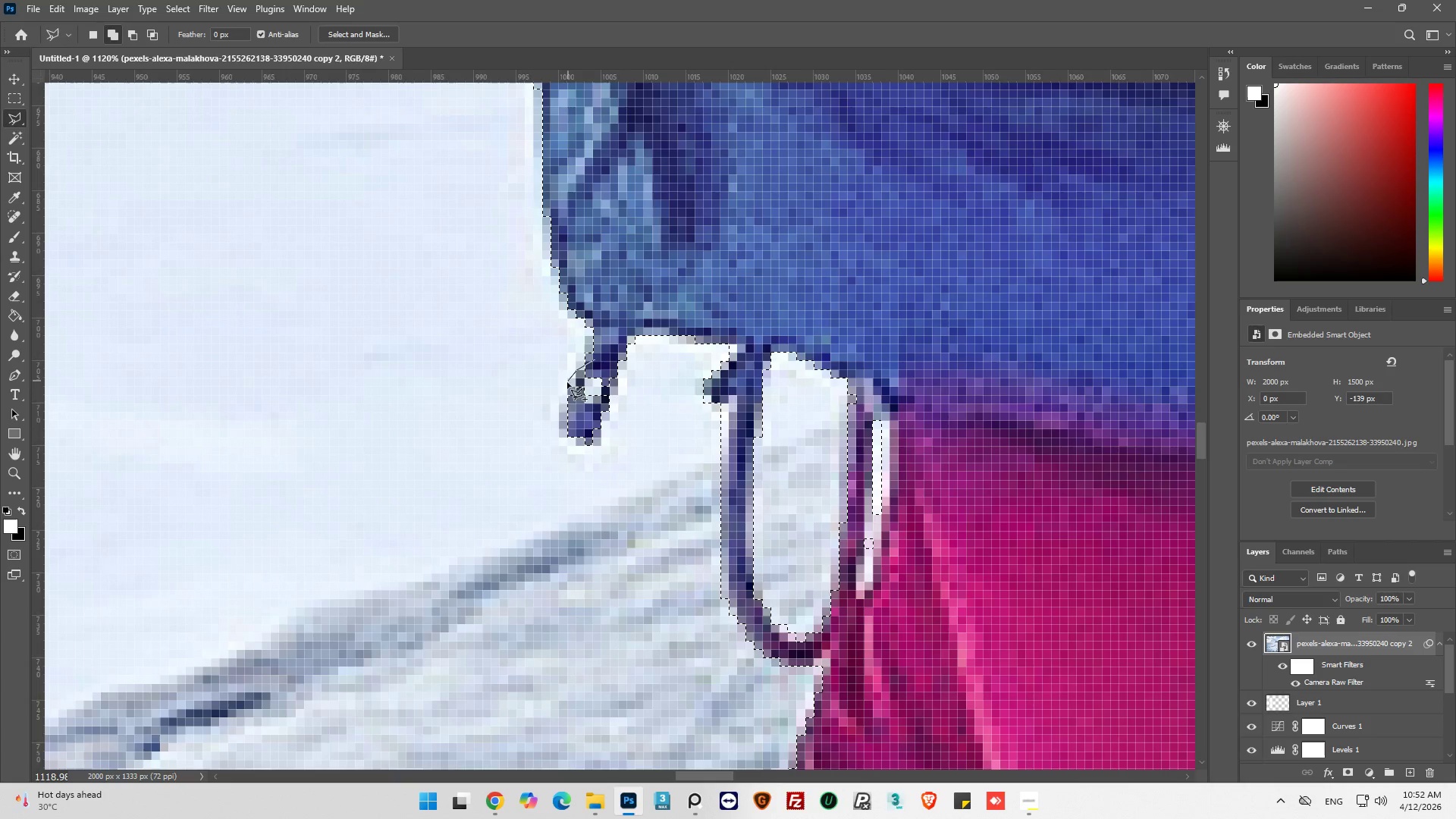 
left_click_drag(start_coordinate=[568, 381], to_coordinate=[562, 394])
 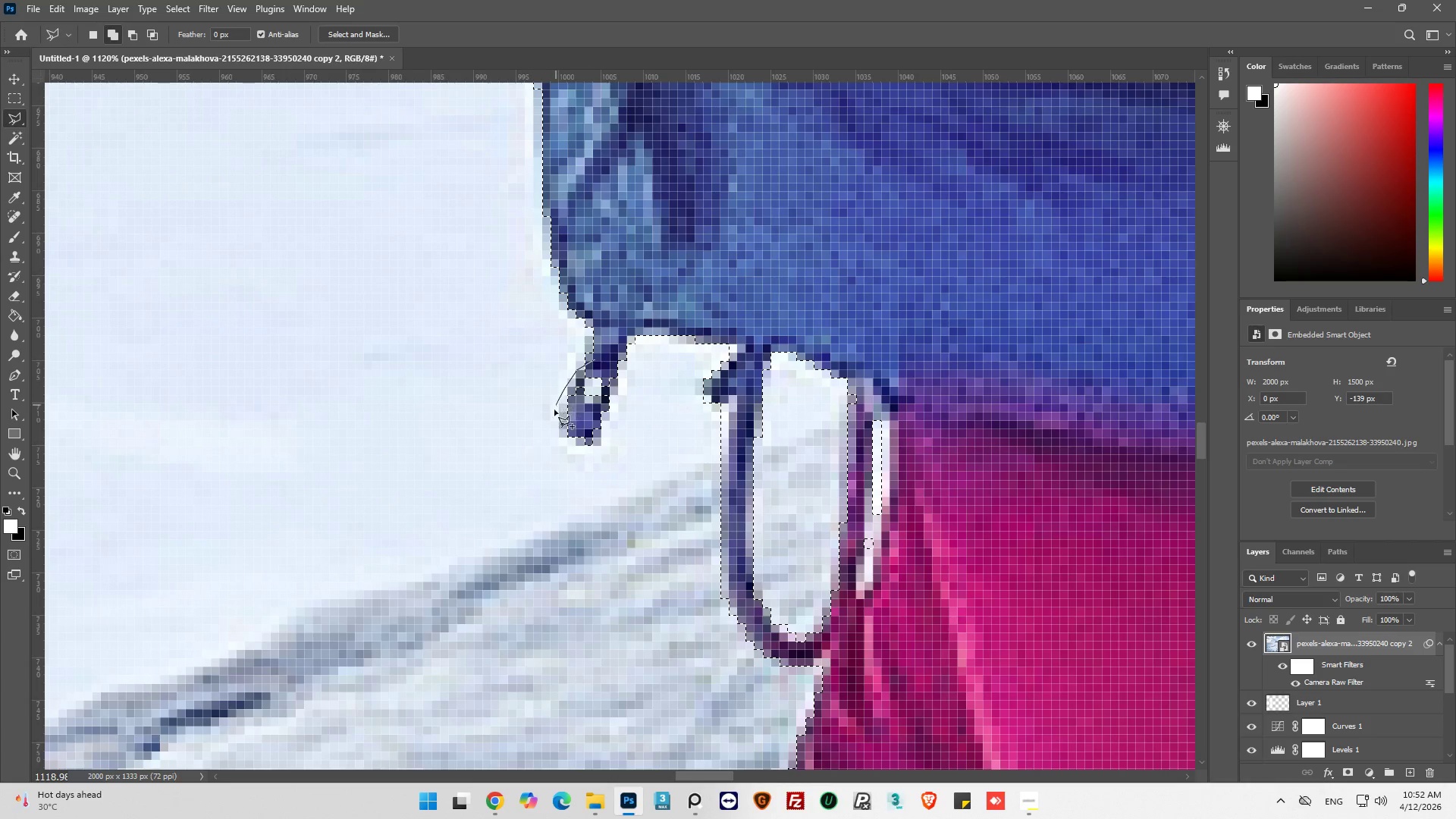 
left_click_drag(start_coordinate=[556, 405], to_coordinate=[554, 423])
 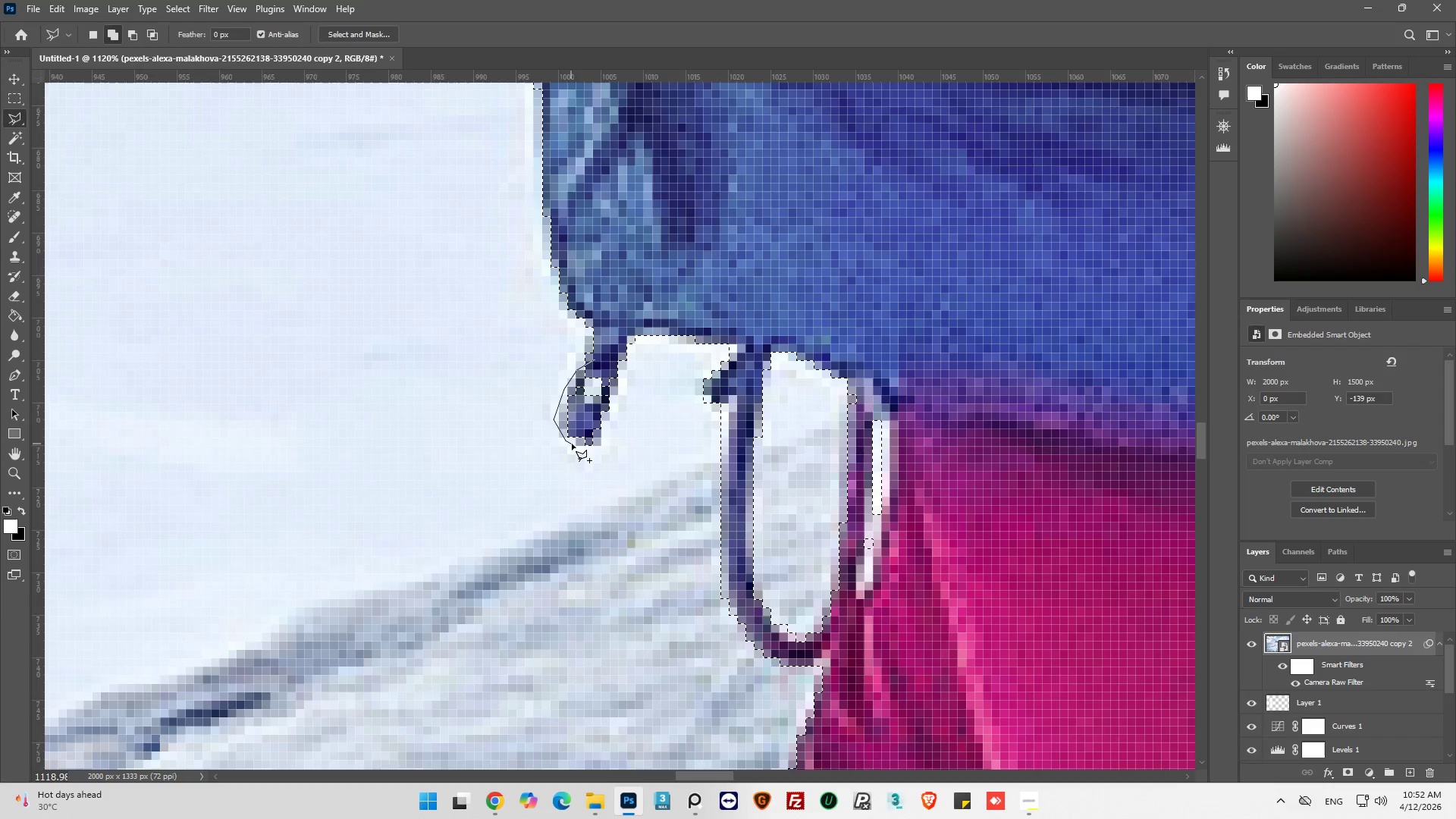 
left_click_drag(start_coordinate=[582, 447], to_coordinate=[594, 447])
 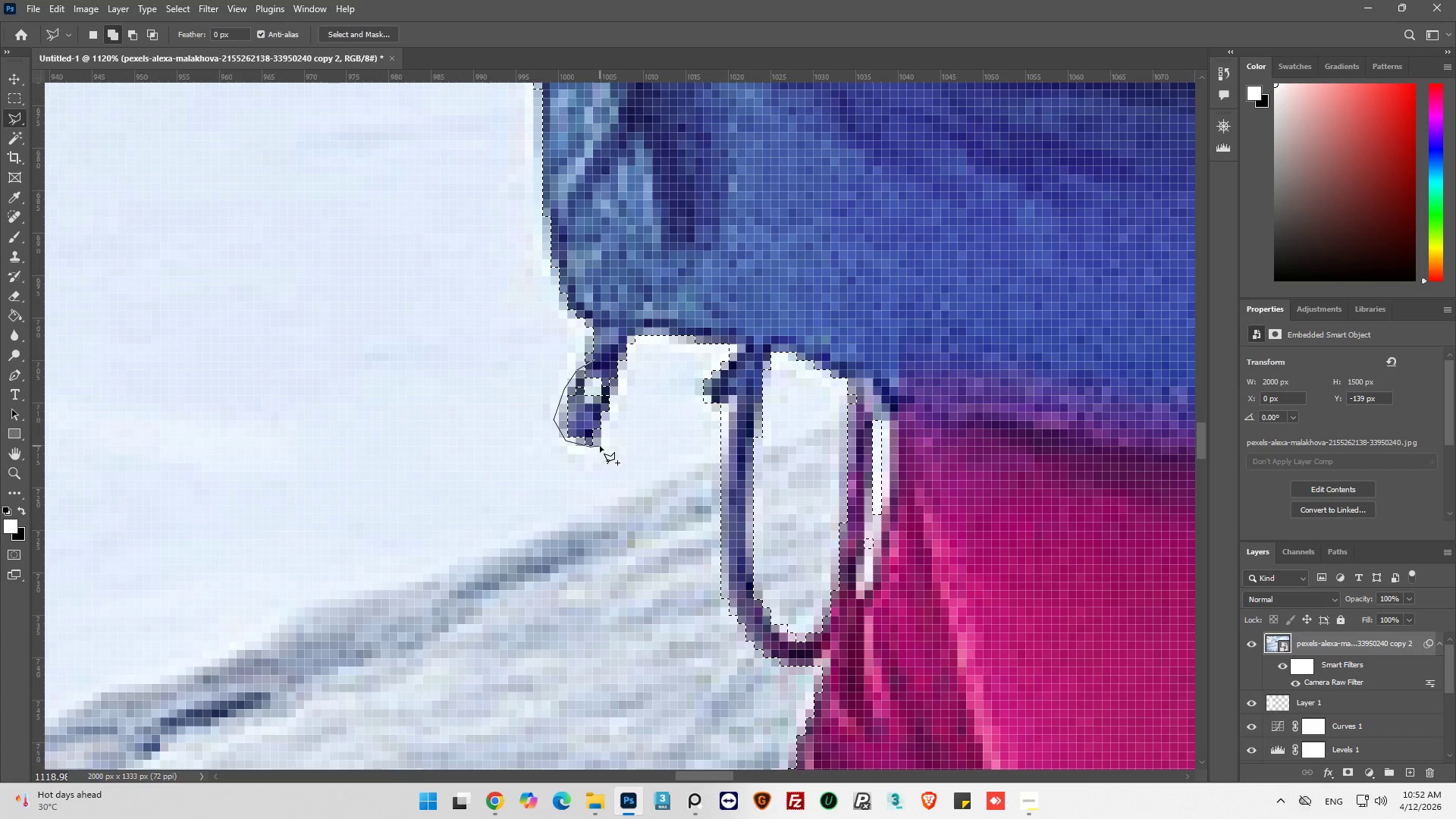 
left_click_drag(start_coordinate=[600, 446], to_coordinate=[607, 436])
 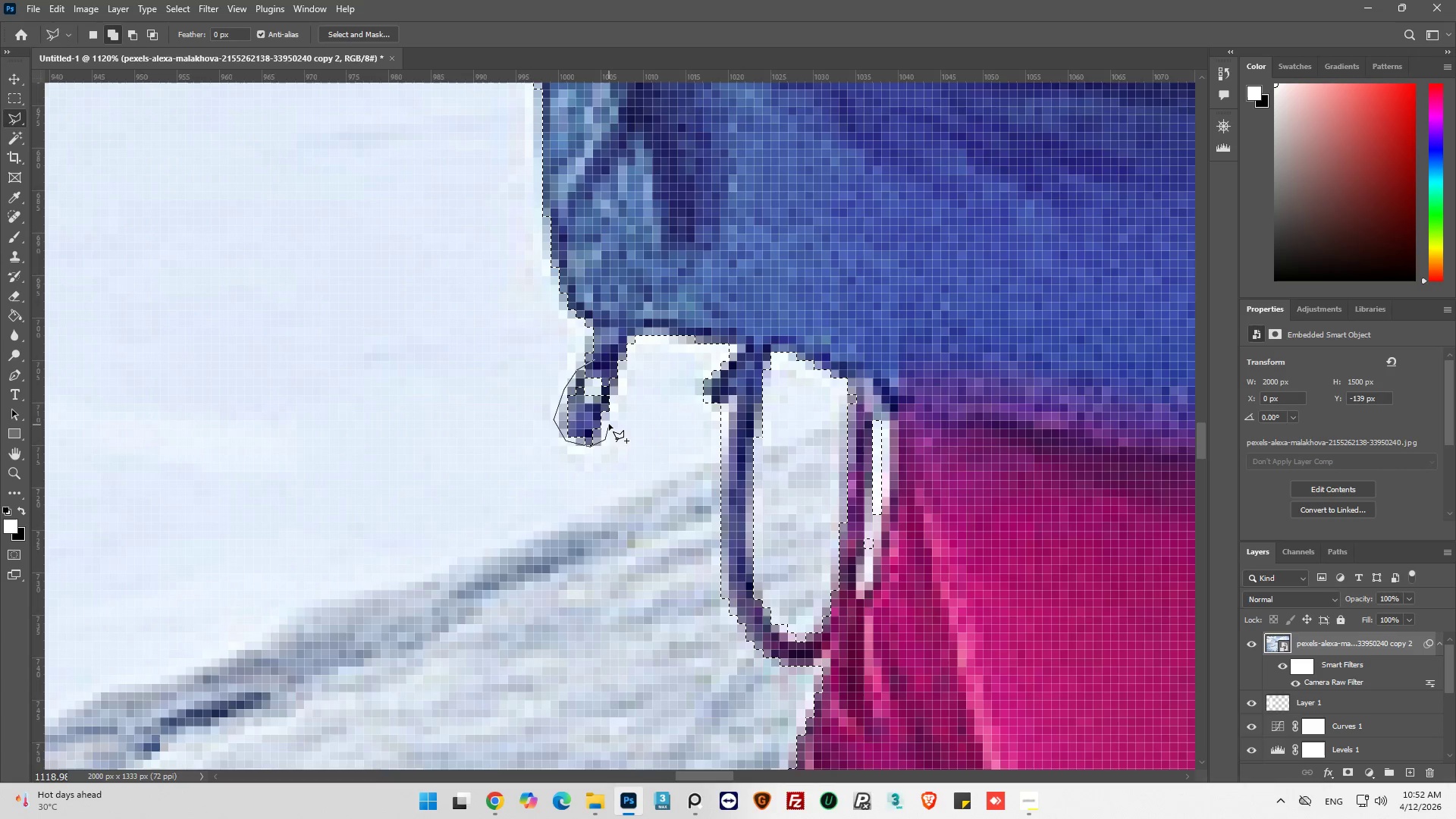 
left_click_drag(start_coordinate=[609, 422], to_coordinate=[610, 418])
 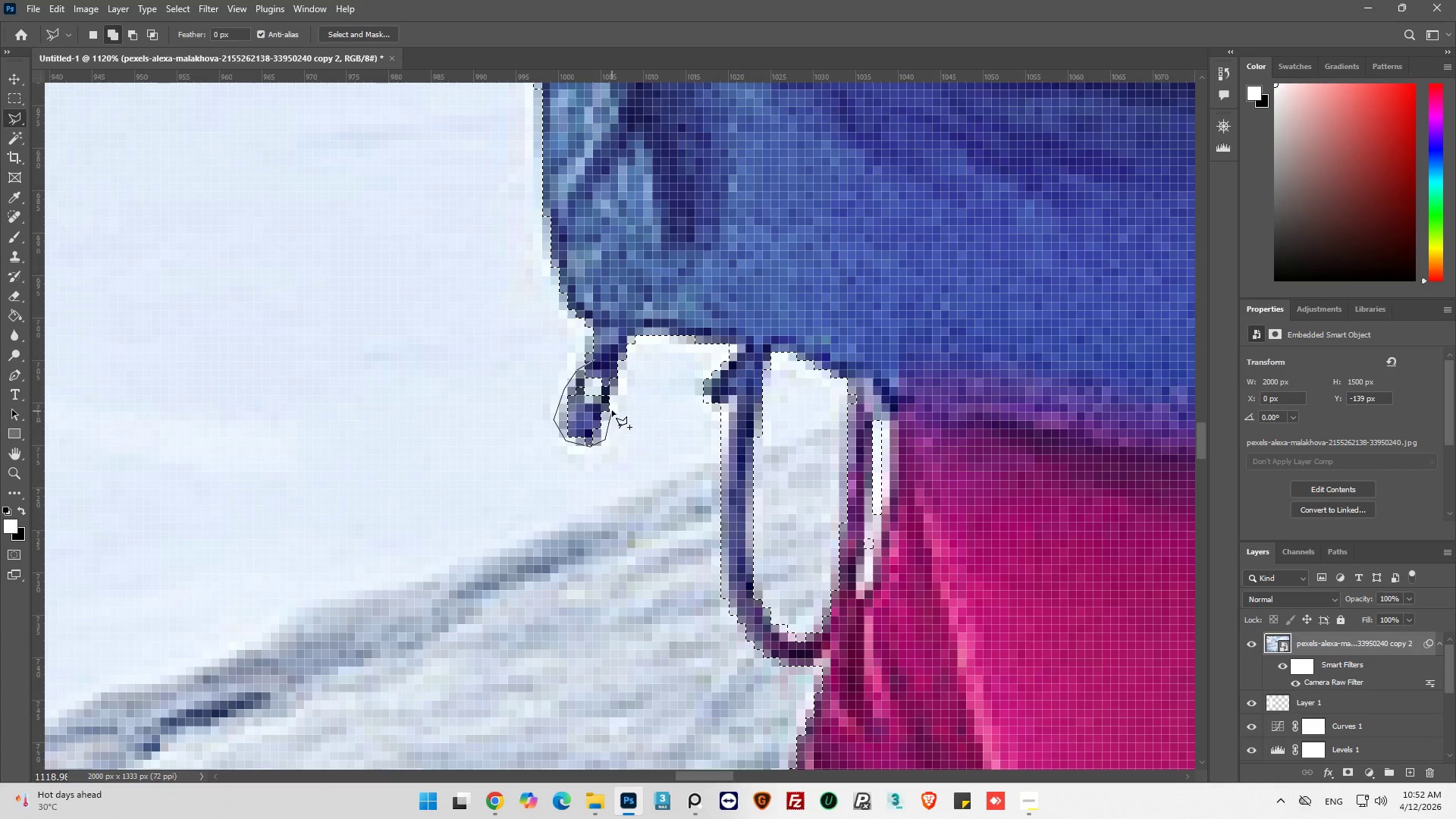 
left_click_drag(start_coordinate=[613, 410], to_coordinate=[617, 393])
 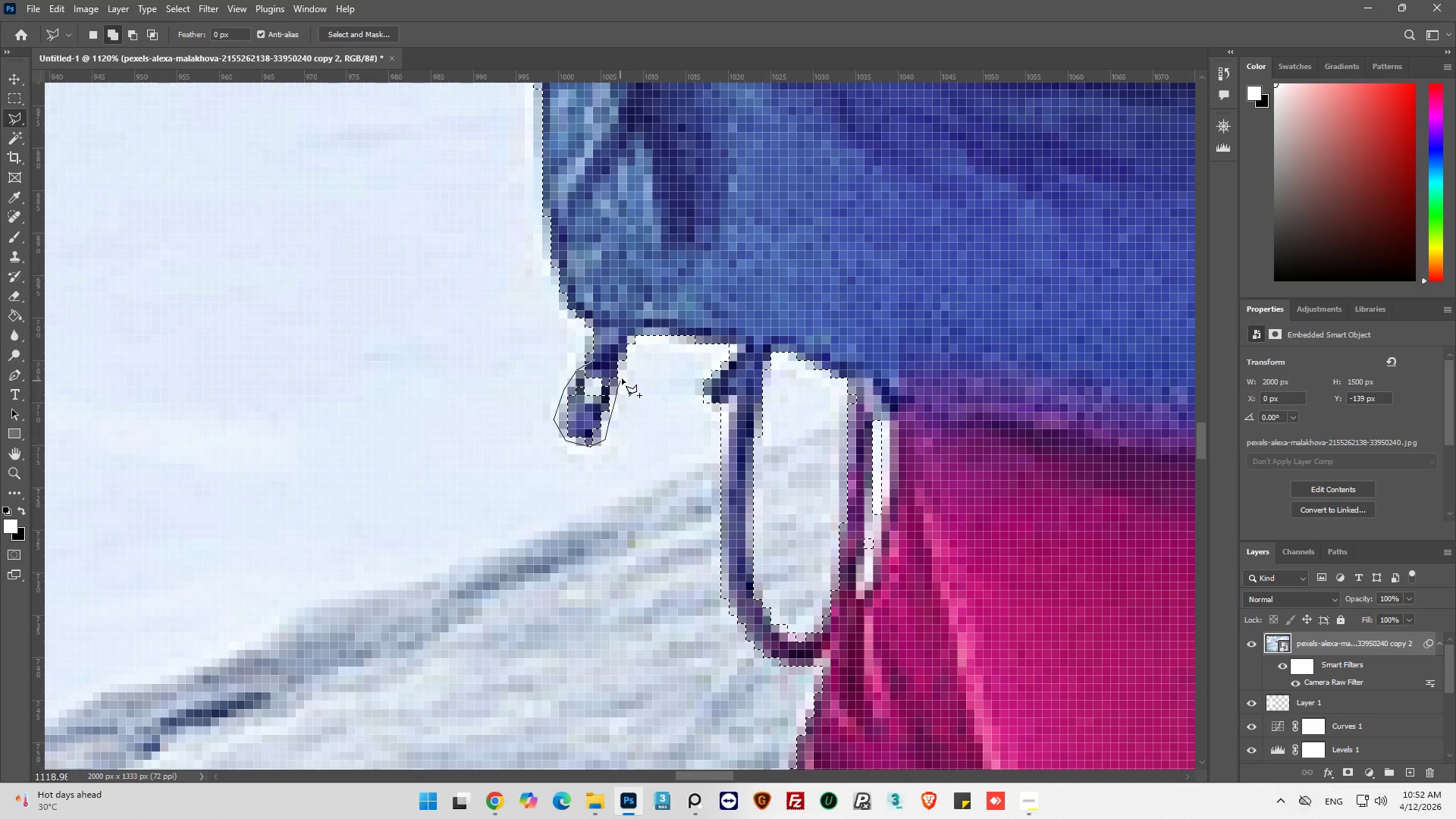 
left_click_drag(start_coordinate=[623, 372], to_coordinate=[626, 364])
 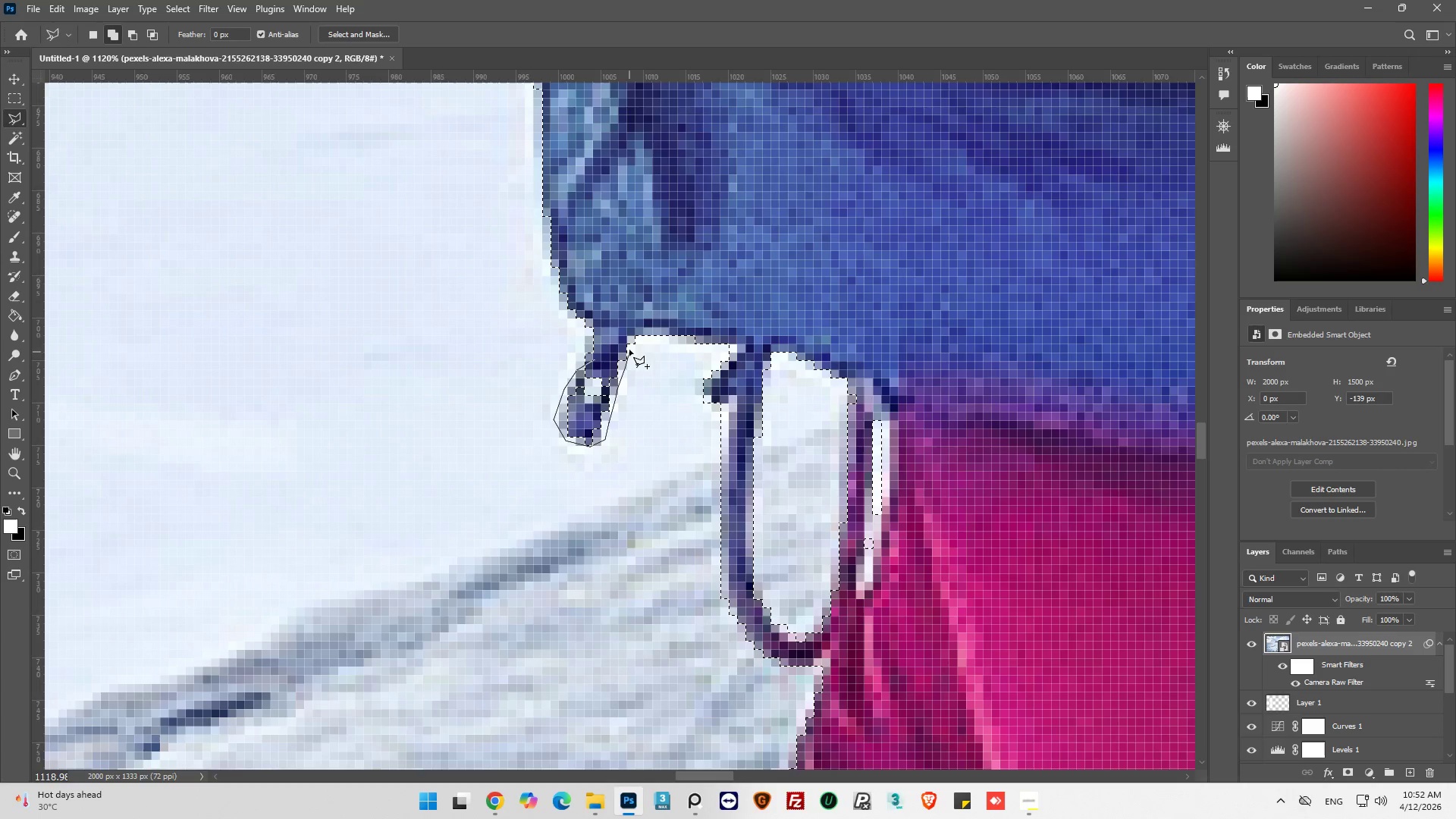 
left_click_drag(start_coordinate=[629, 350], to_coordinate=[629, 342])
 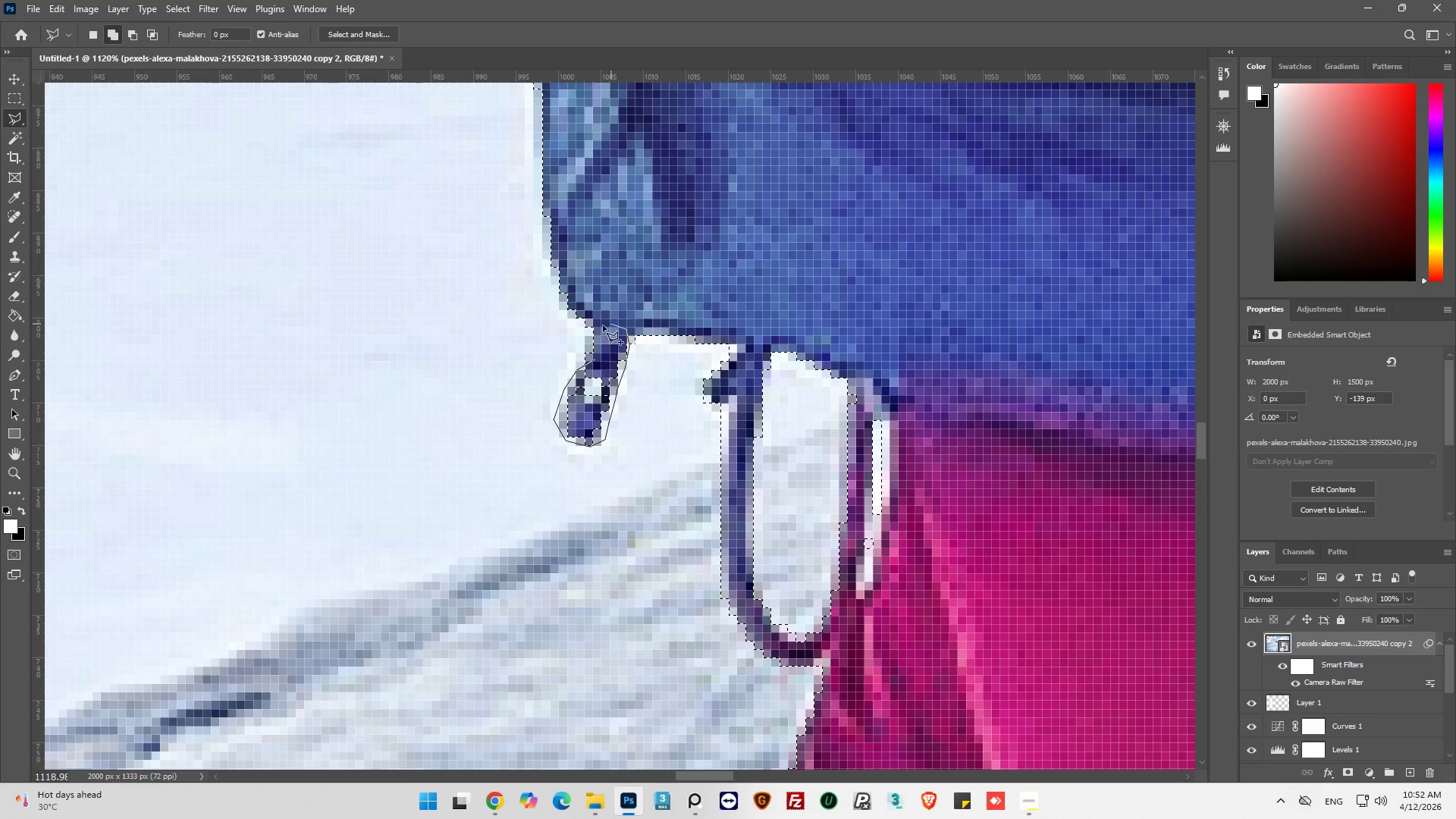 
left_click_drag(start_coordinate=[601, 331], to_coordinate=[601, 343])
 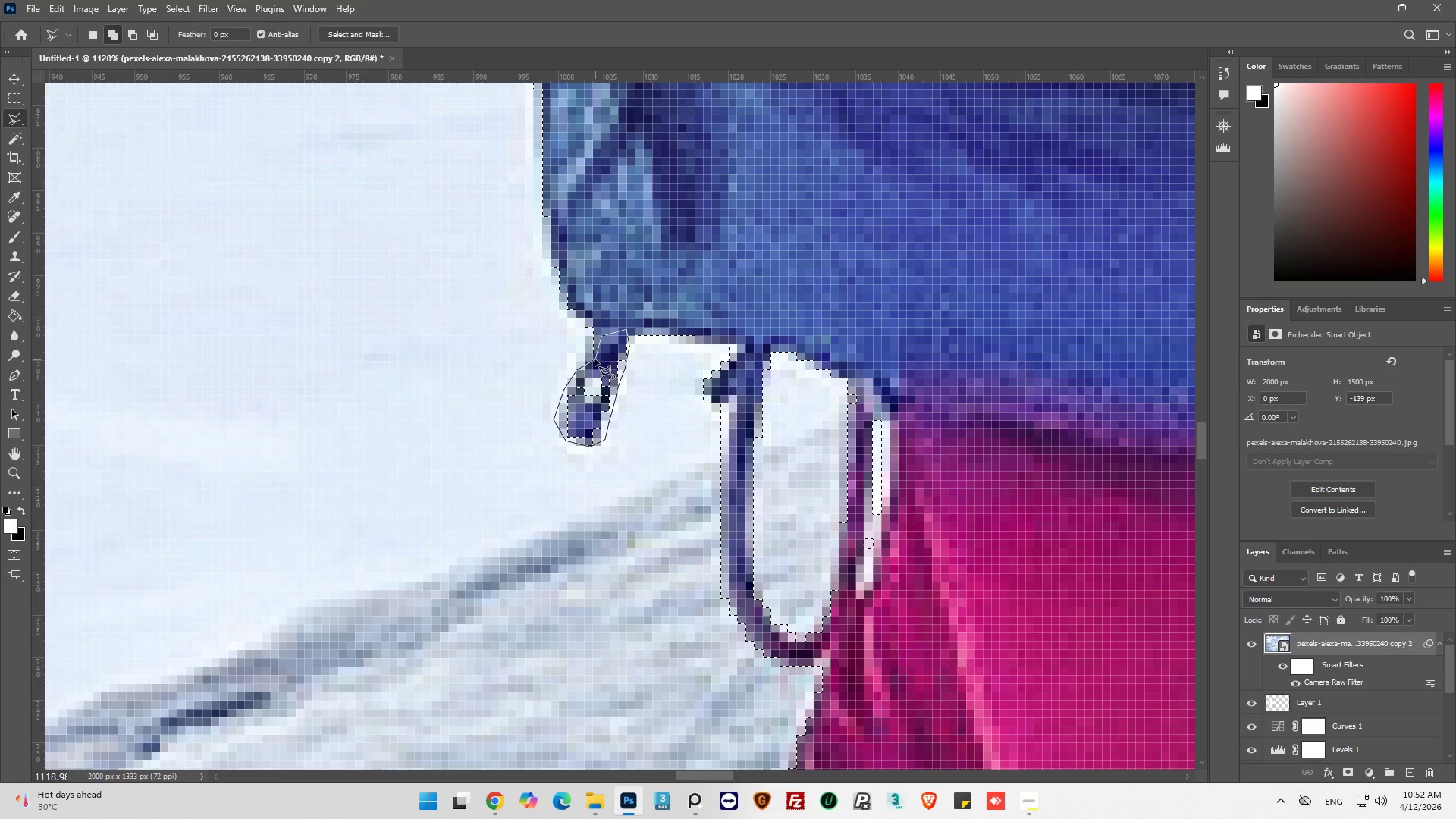 
left_click([595, 359])
 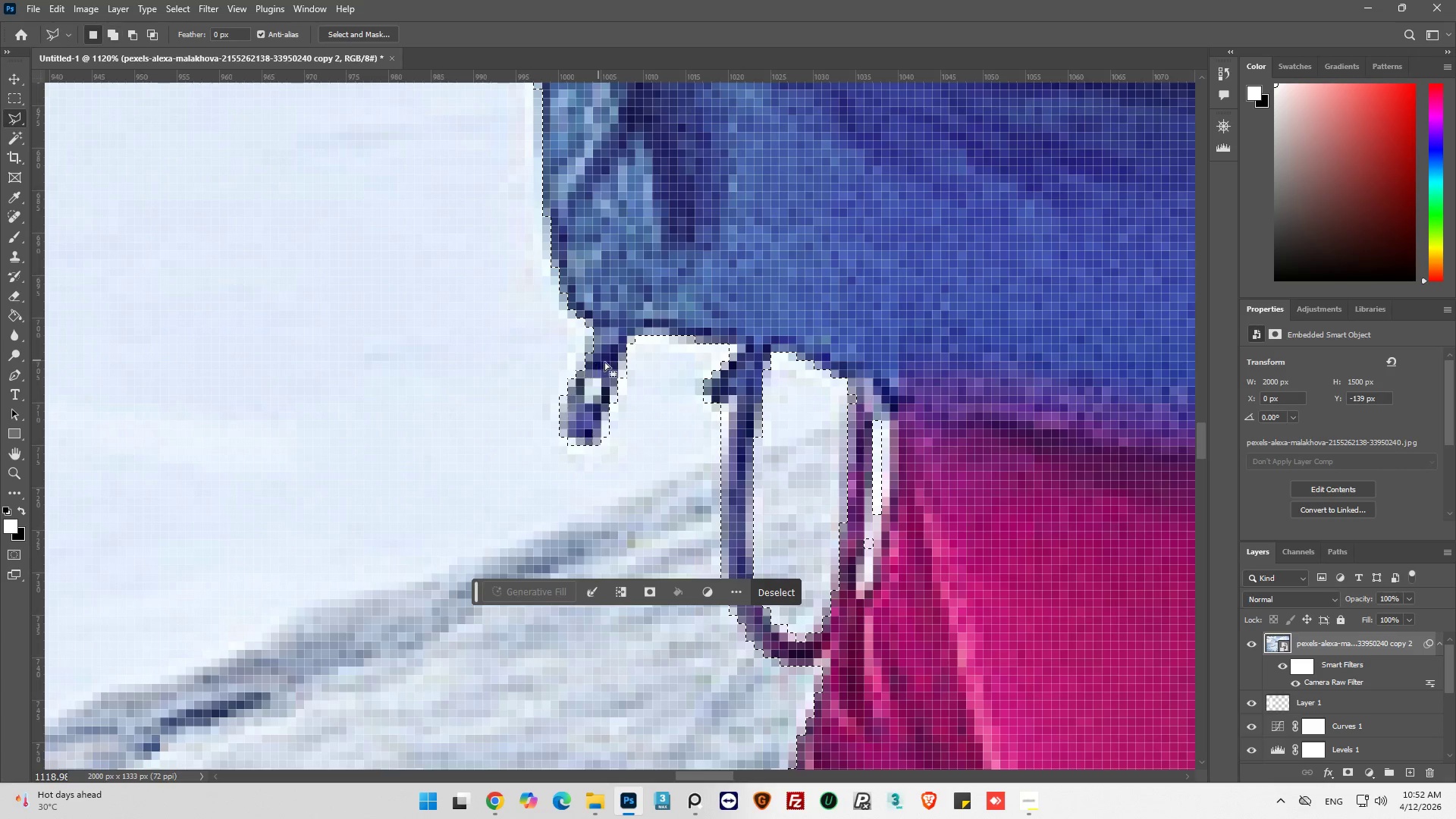 
hold_key(key=AltLeft, duration=1.06)
scroll: coordinate [654, 385], scroll_direction: down, amount: 23.0
 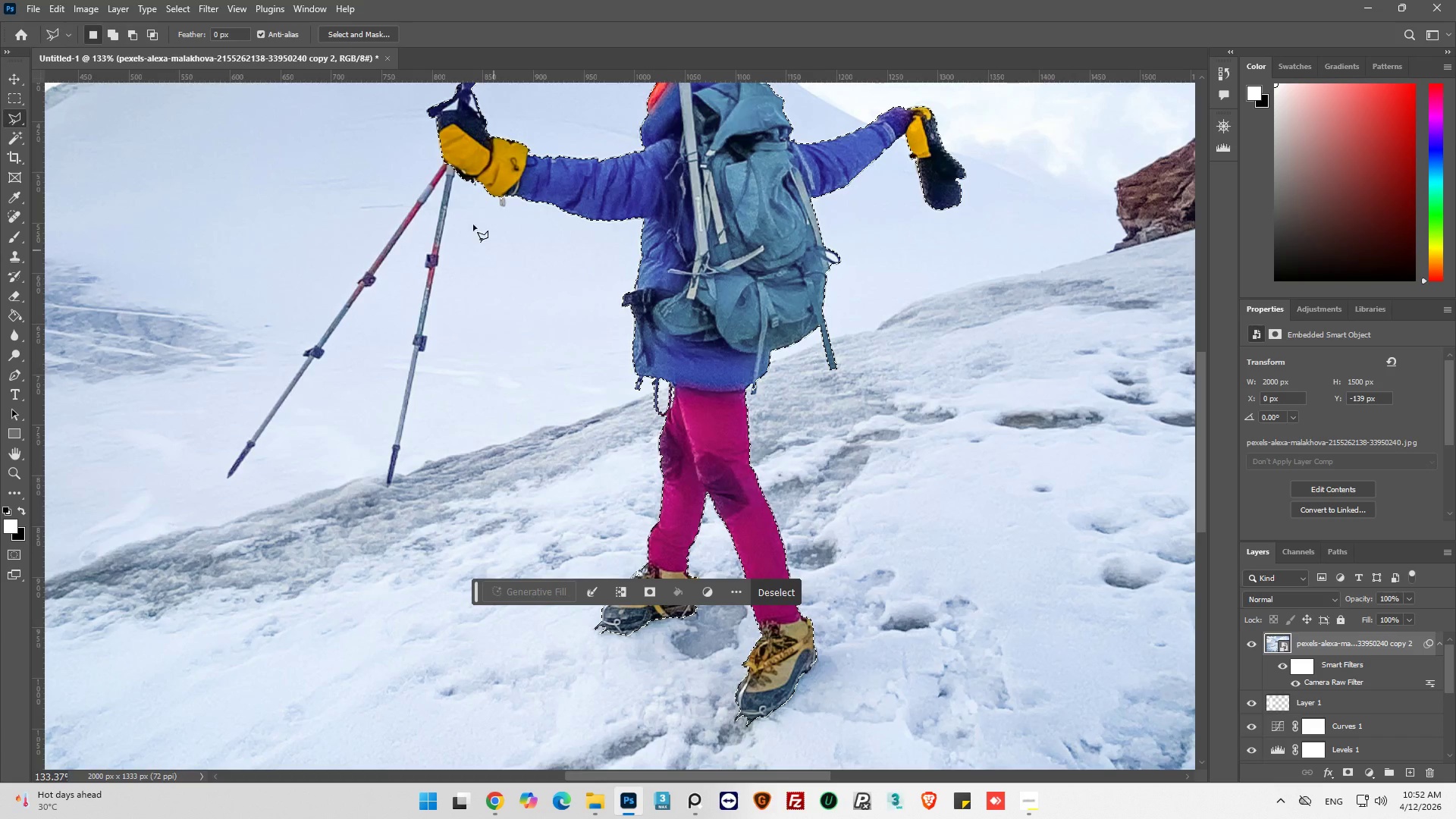 
hold_key(key=AltLeft, duration=0.72)
hold_key(key=AltLeft, duration=0.55)
hold_key(key=AltLeft, duration=0.86)
scroll: coordinate [513, 263], scroll_direction: up, amount: 44.0
 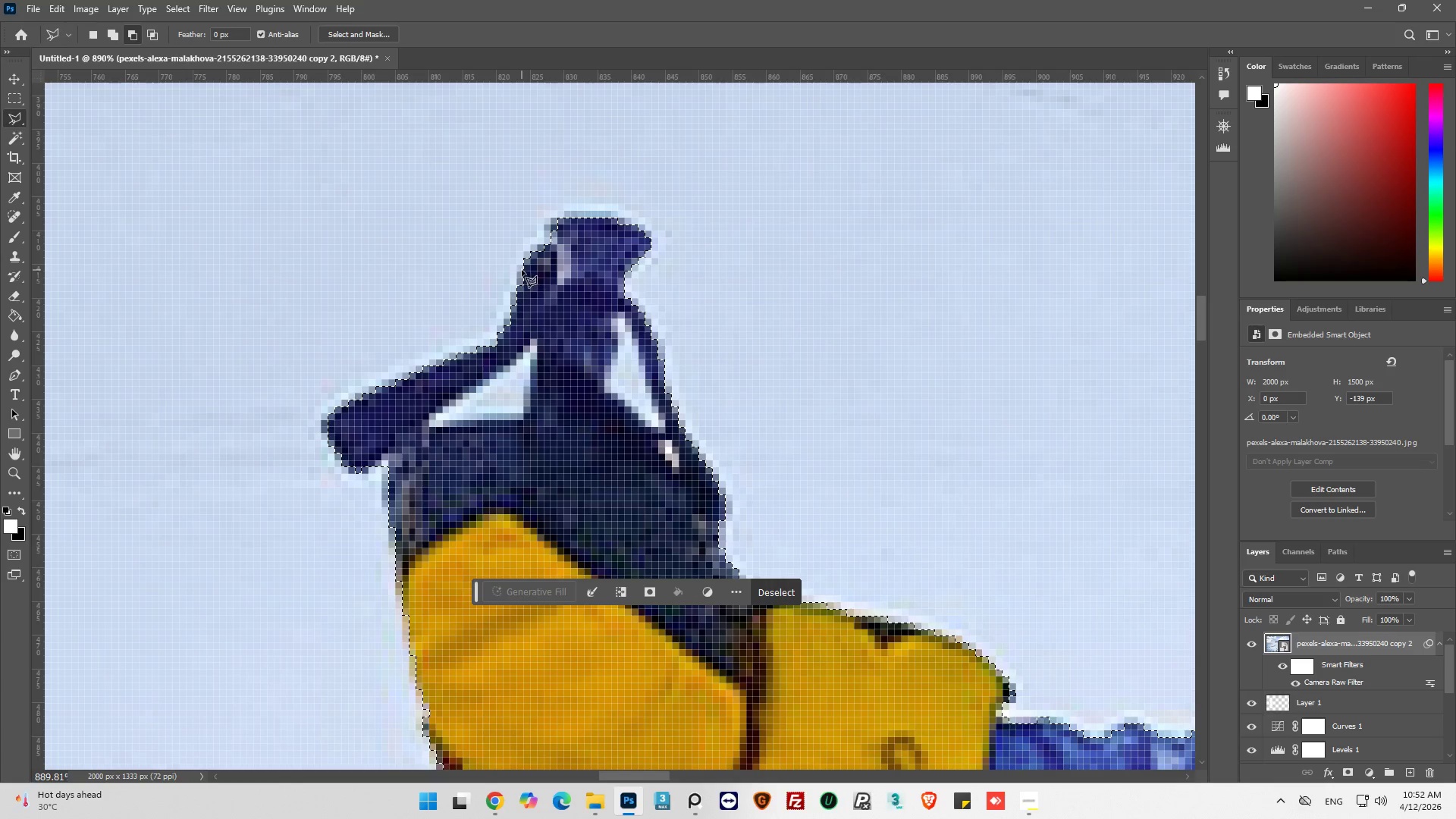 
key(Alt+AltLeft)
 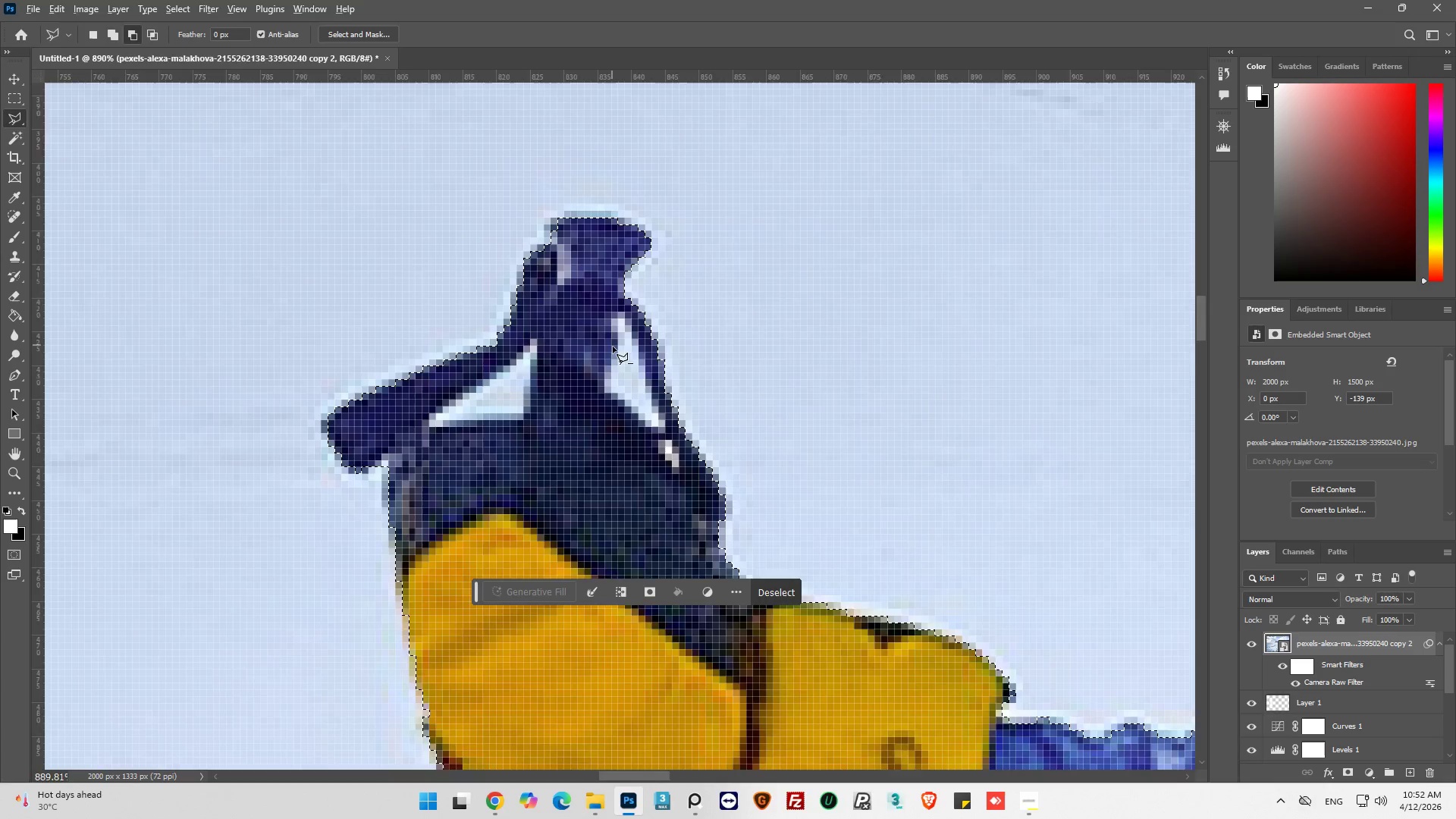 
scroll: coordinate [613, 347], scroll_direction: up, amount: 2.0
 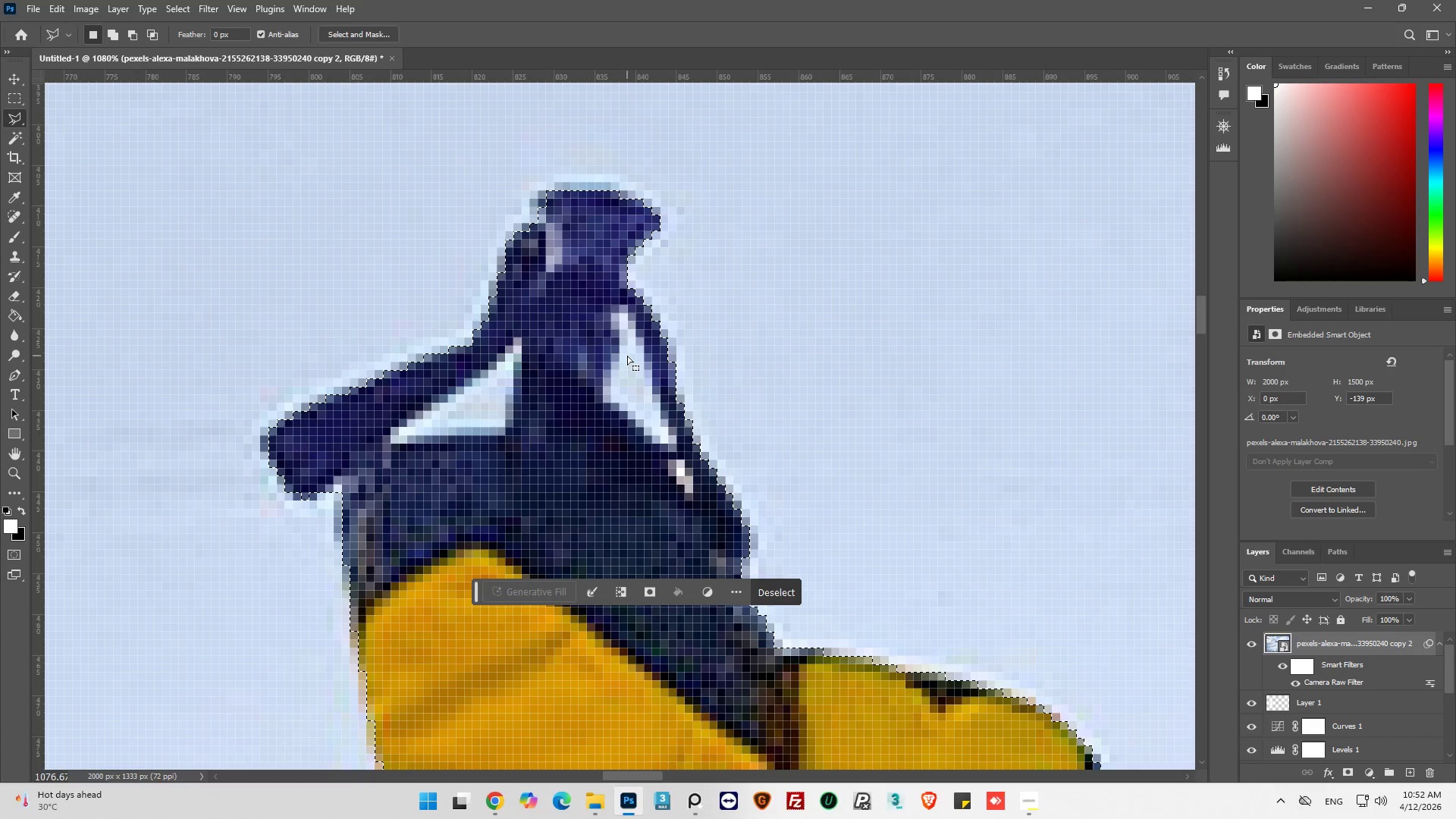 
hold_key(key=AltLeft, duration=1.17)
left_click([669, 438])
 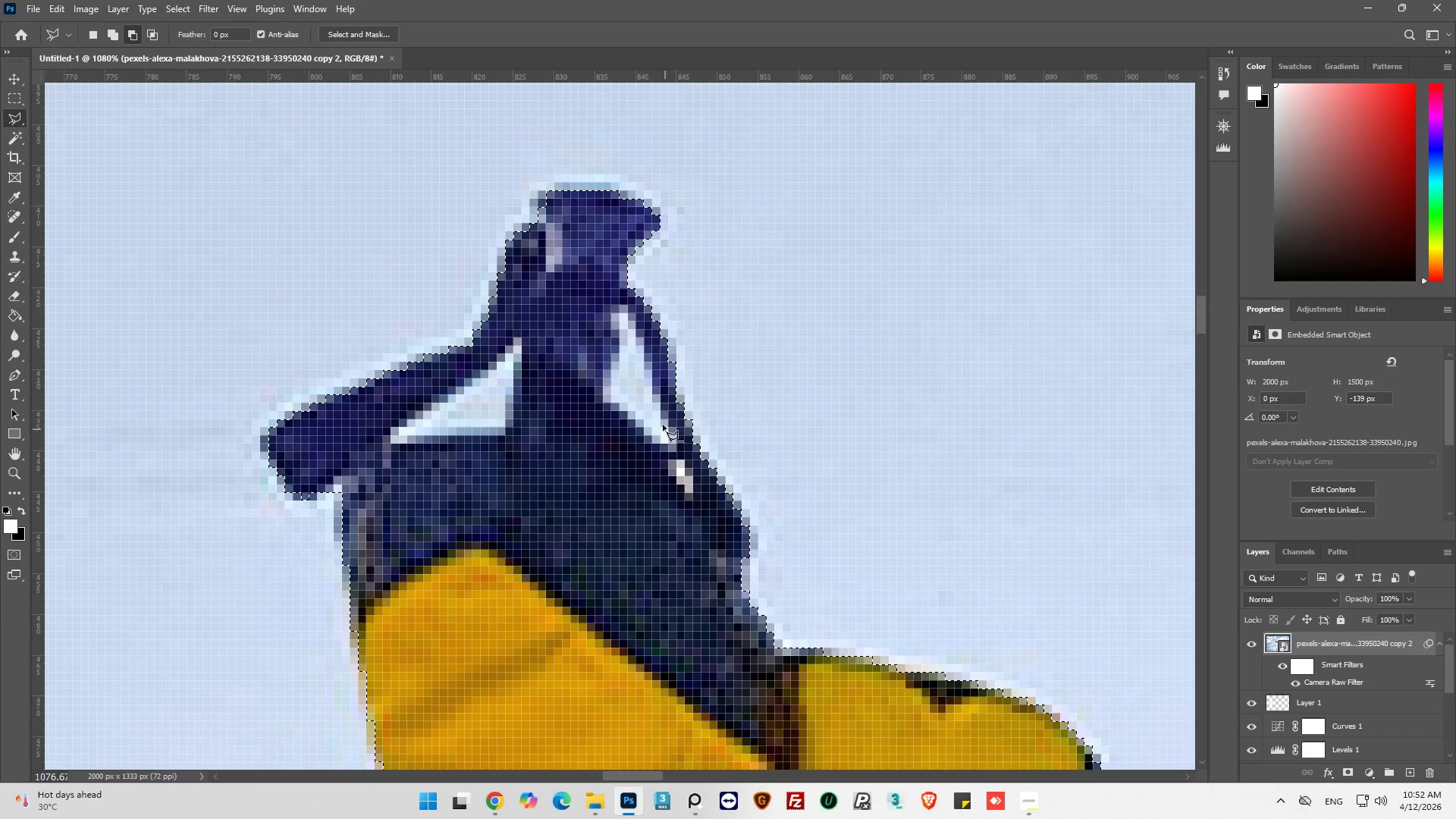 
left_click_drag(start_coordinate=[662, 422], to_coordinate=[657, 416])
 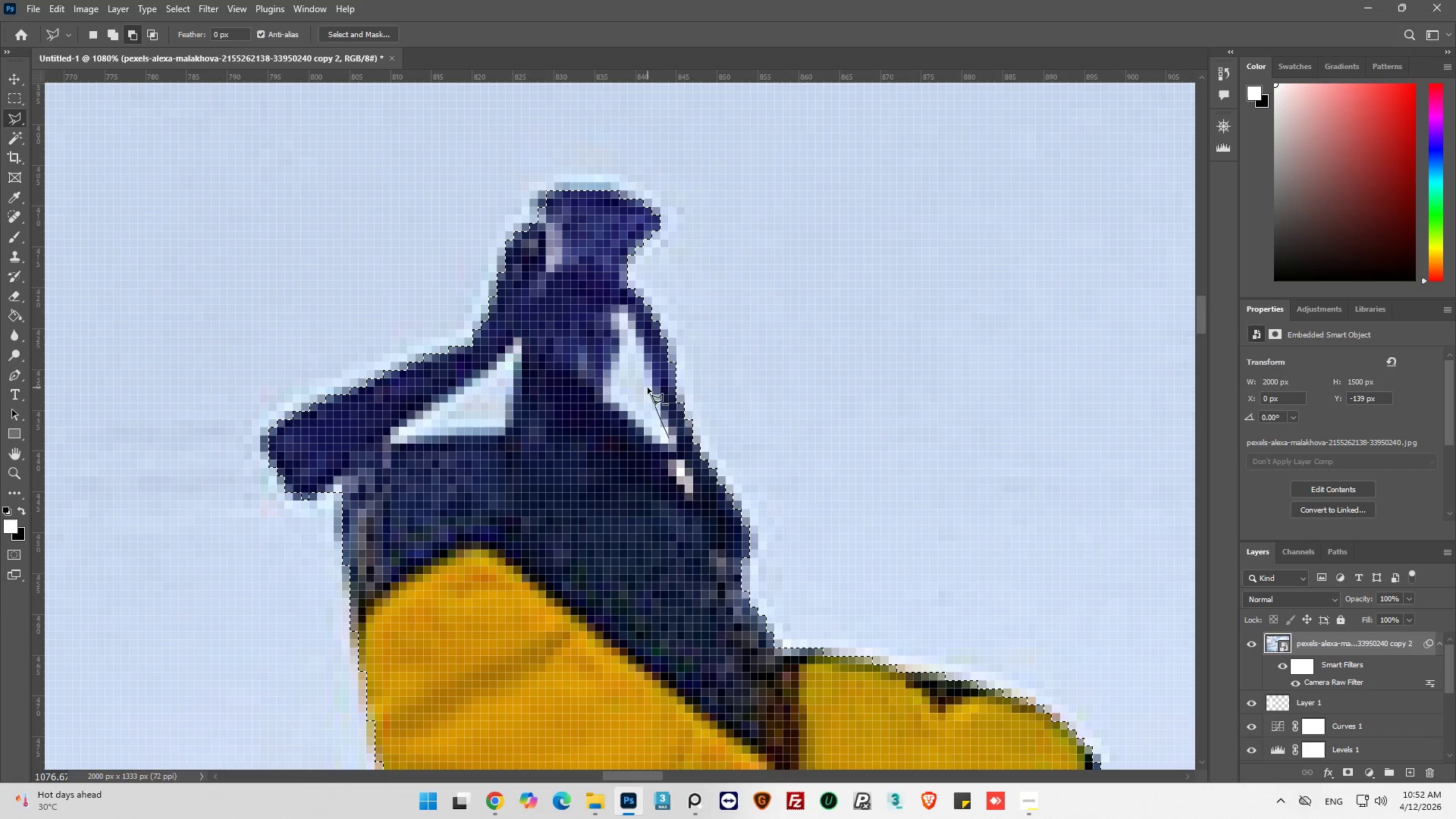 
left_click_drag(start_coordinate=[648, 381], to_coordinate=[648, 375])
 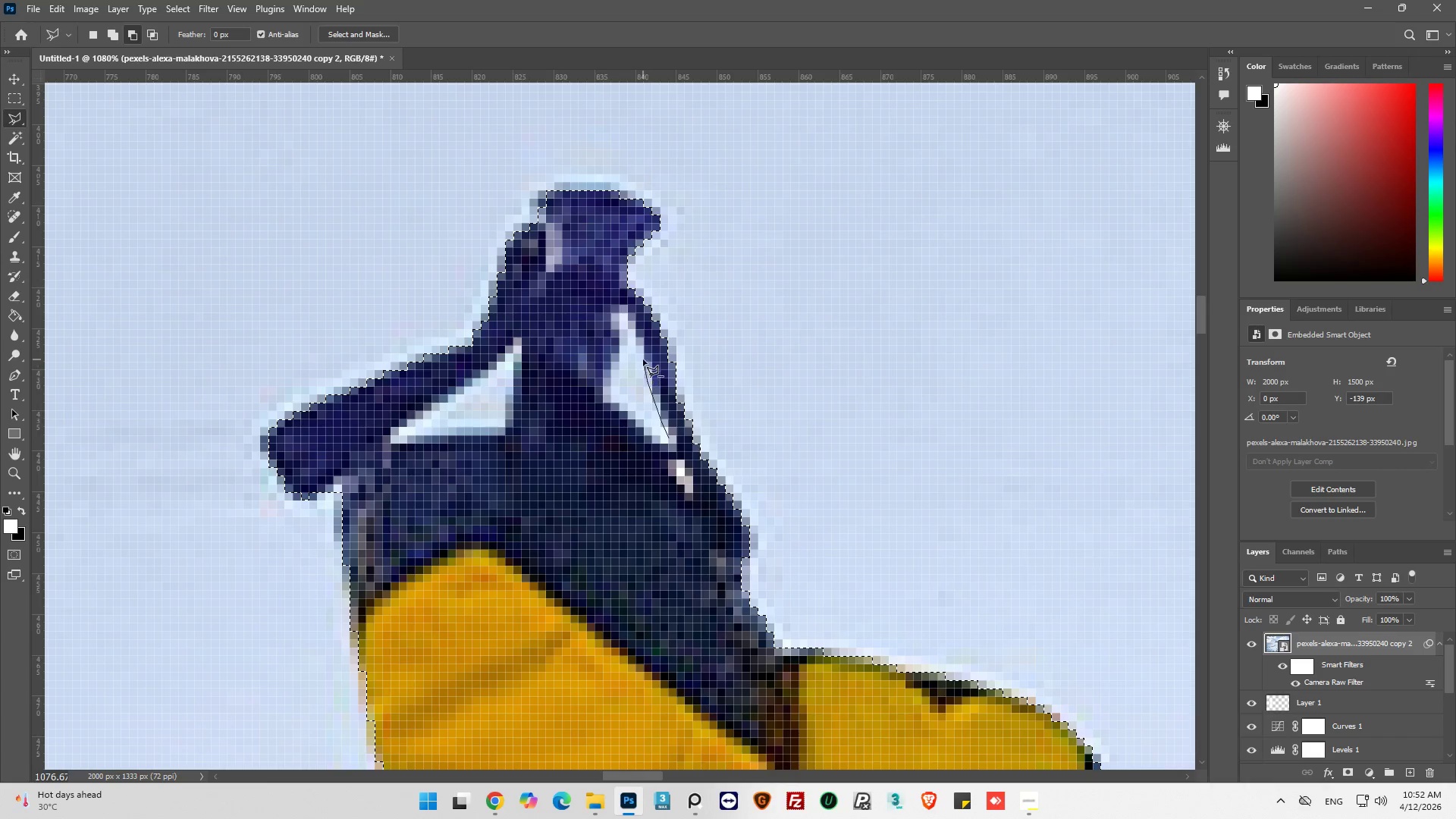 
left_click_drag(start_coordinate=[643, 359], to_coordinate=[634, 341])
 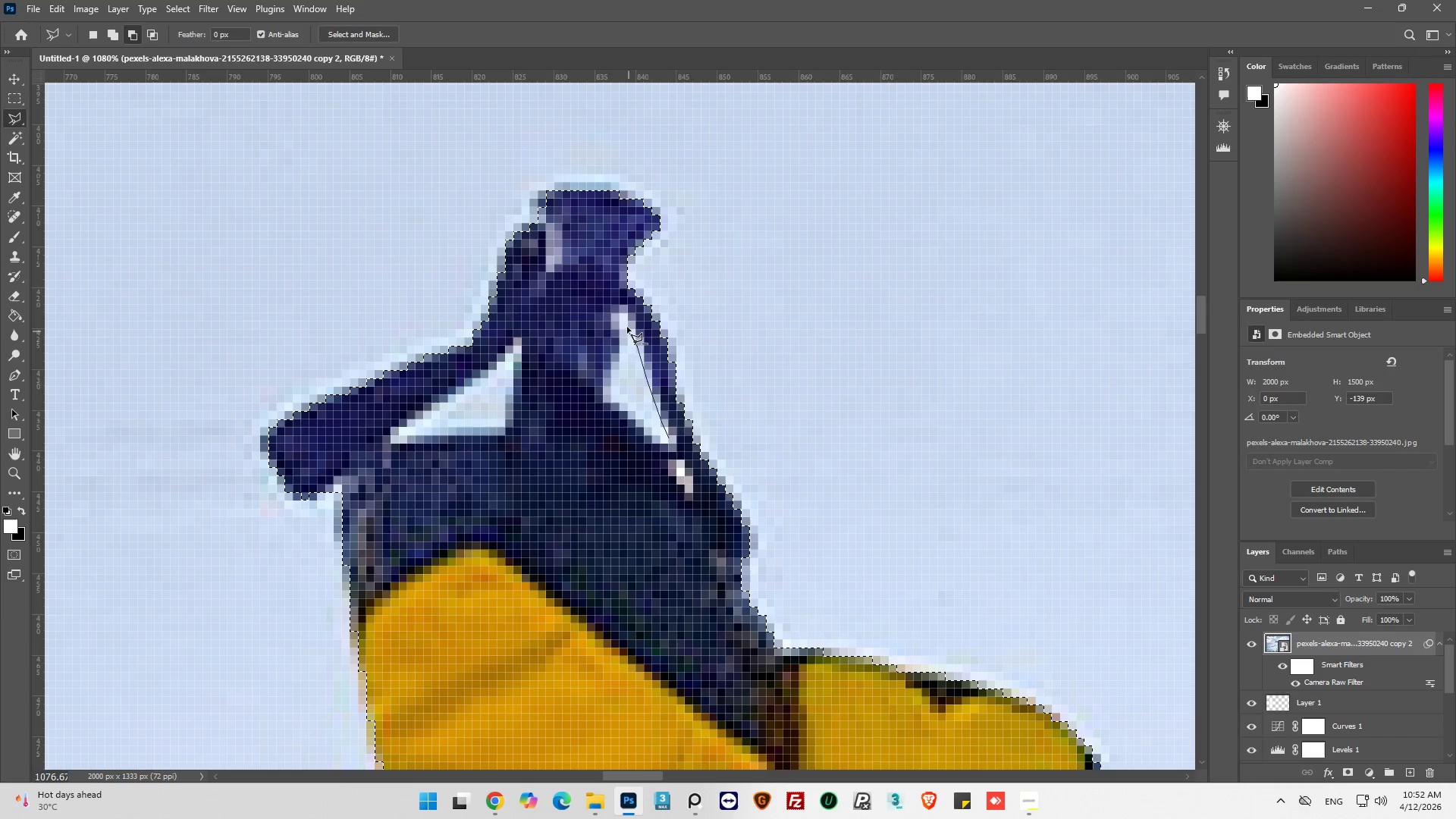 
left_click([627, 326])
 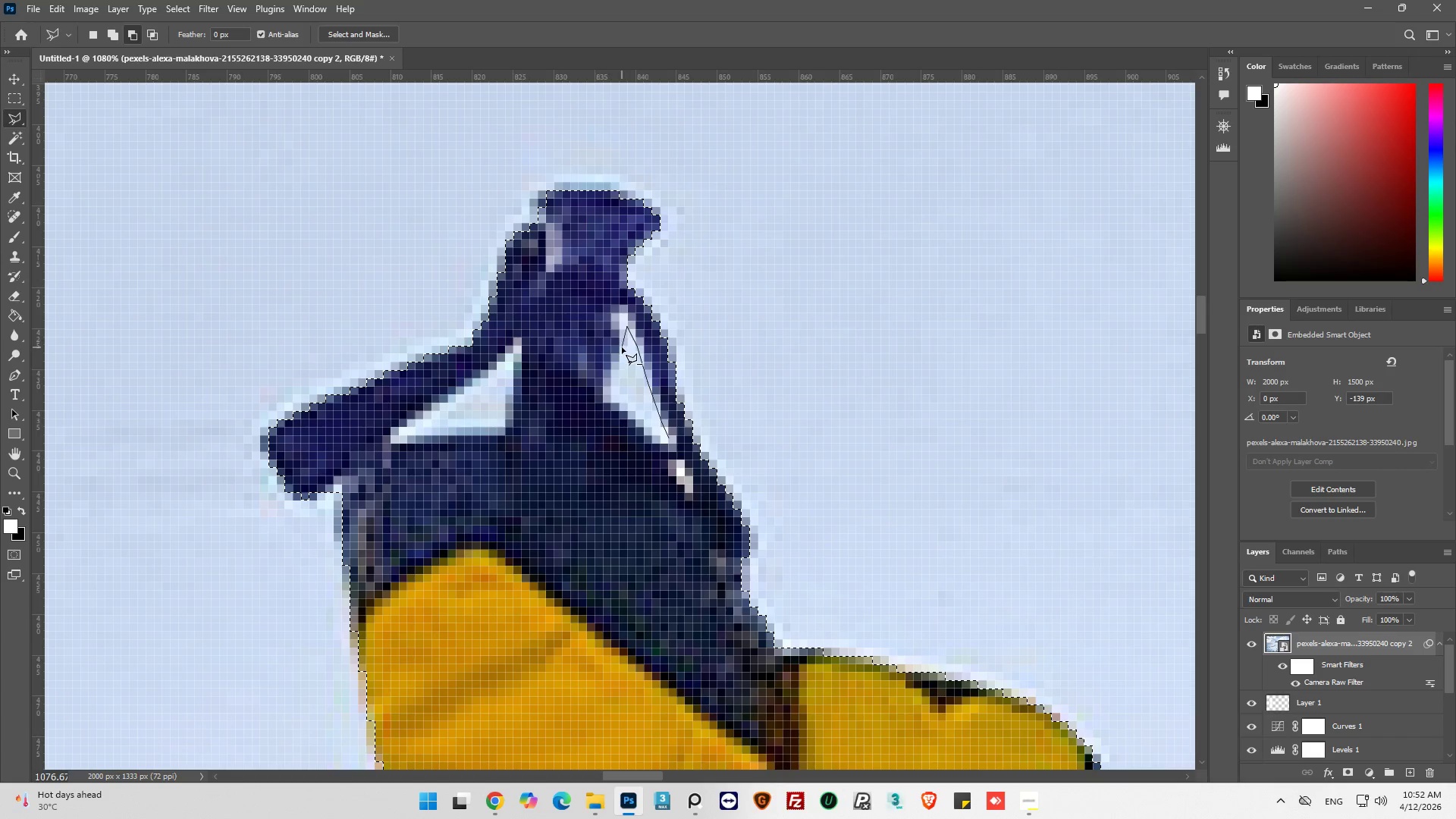 
left_click_drag(start_coordinate=[622, 347], to_coordinate=[622, 363])
 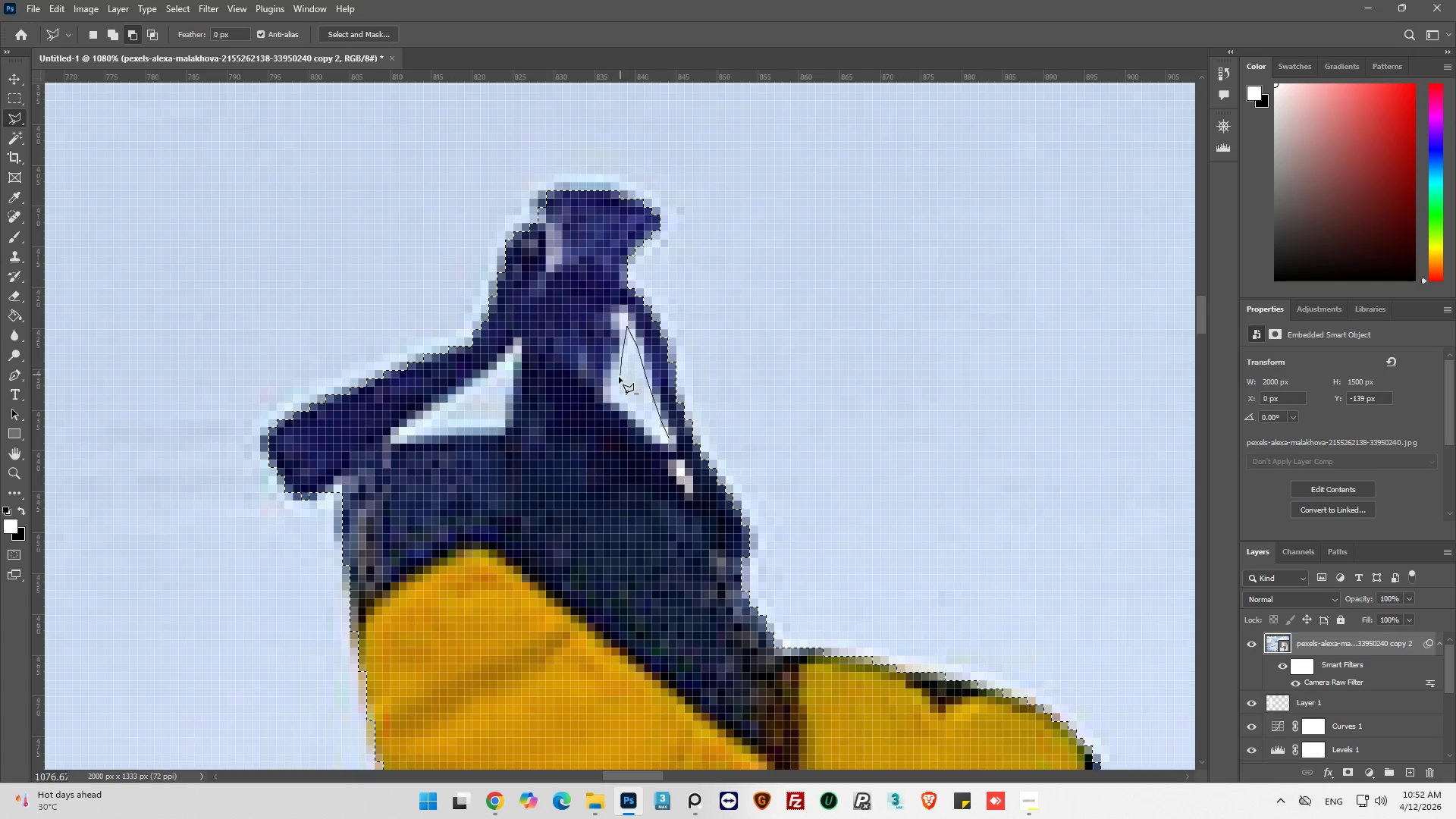 
left_click_drag(start_coordinate=[619, 378], to_coordinate=[616, 384])
 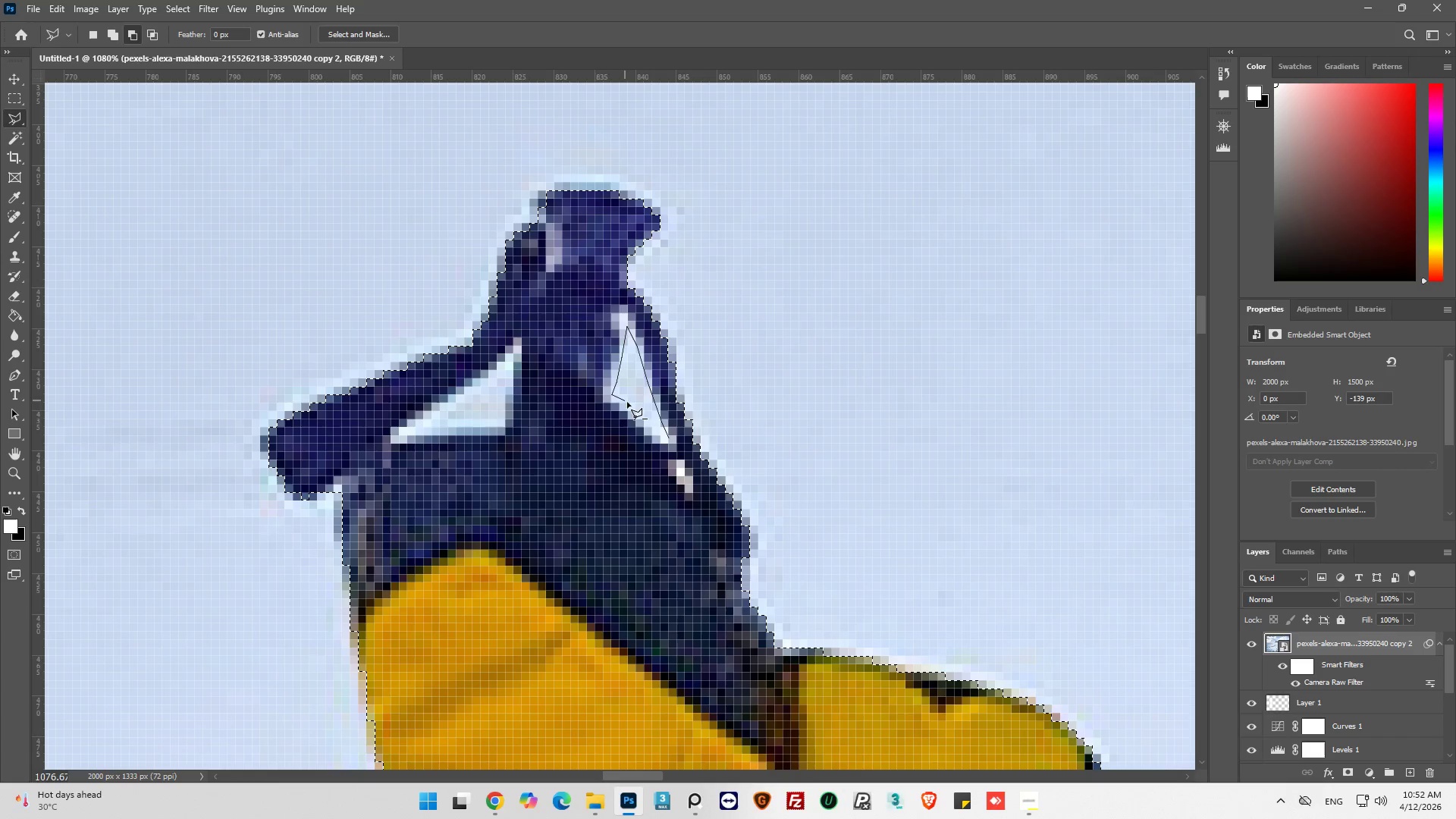 
left_click_drag(start_coordinate=[632, 407], to_coordinate=[636, 411])
 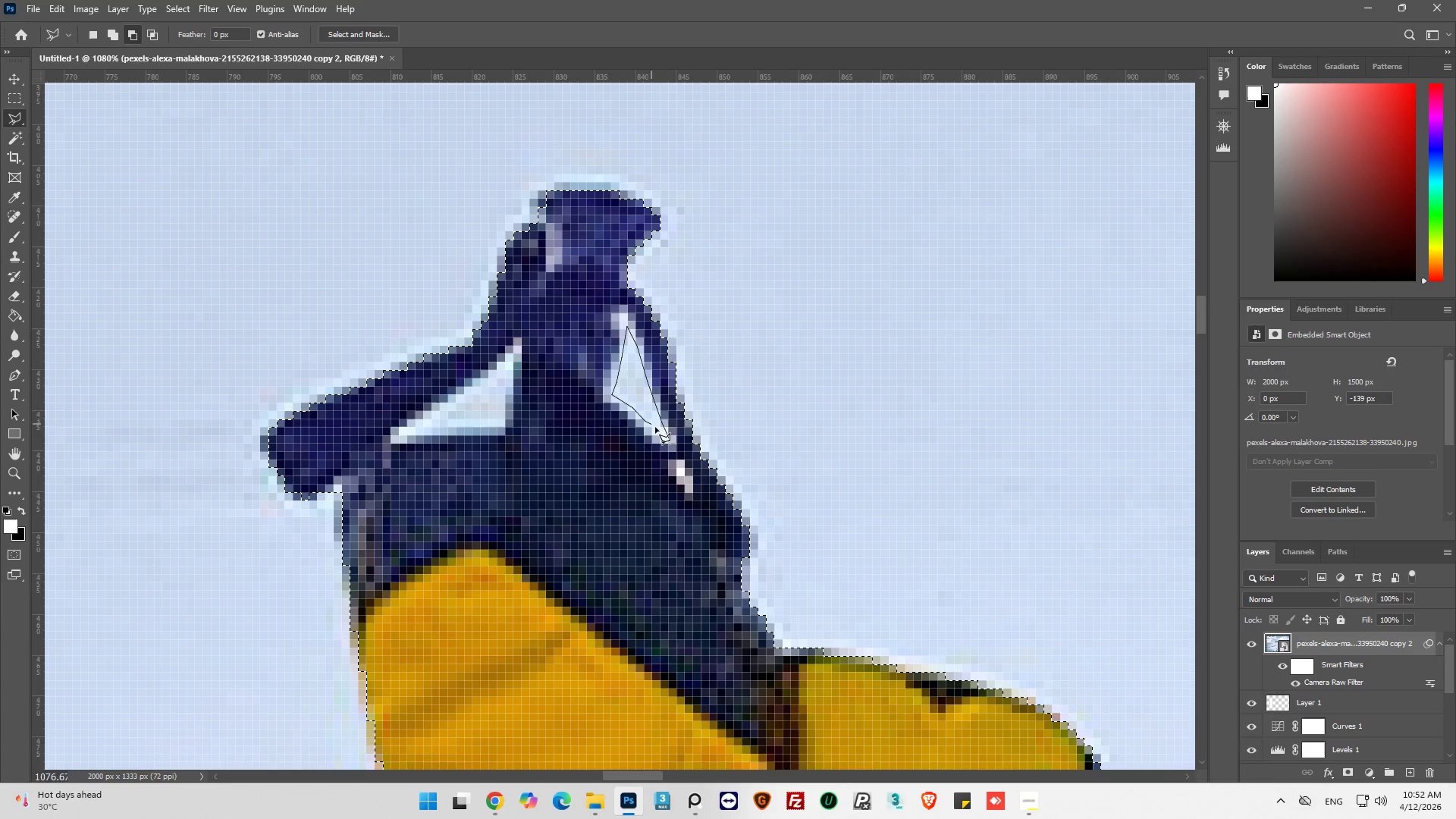 
triple_click([664, 435])
 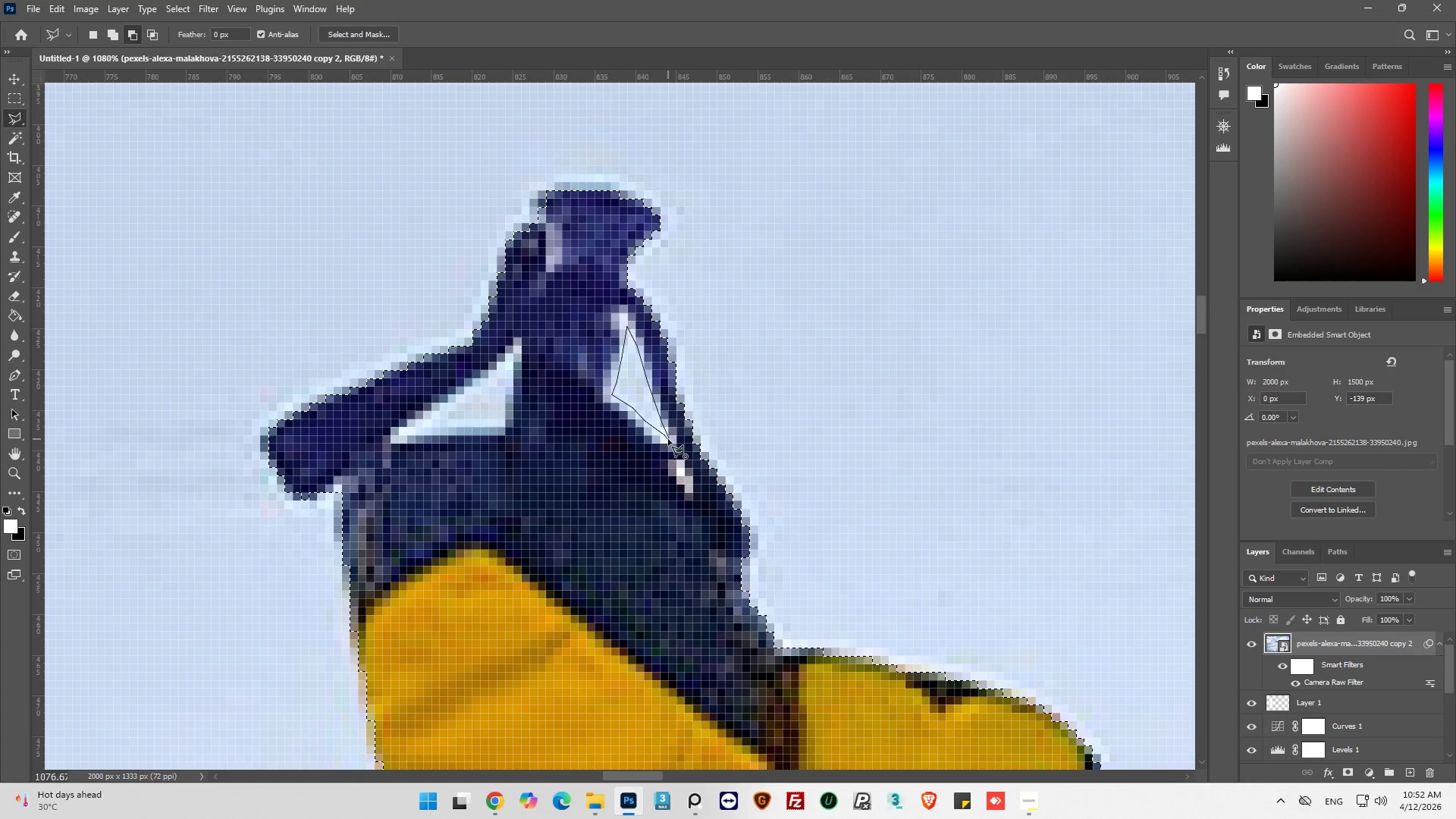 
left_click([668, 439])
 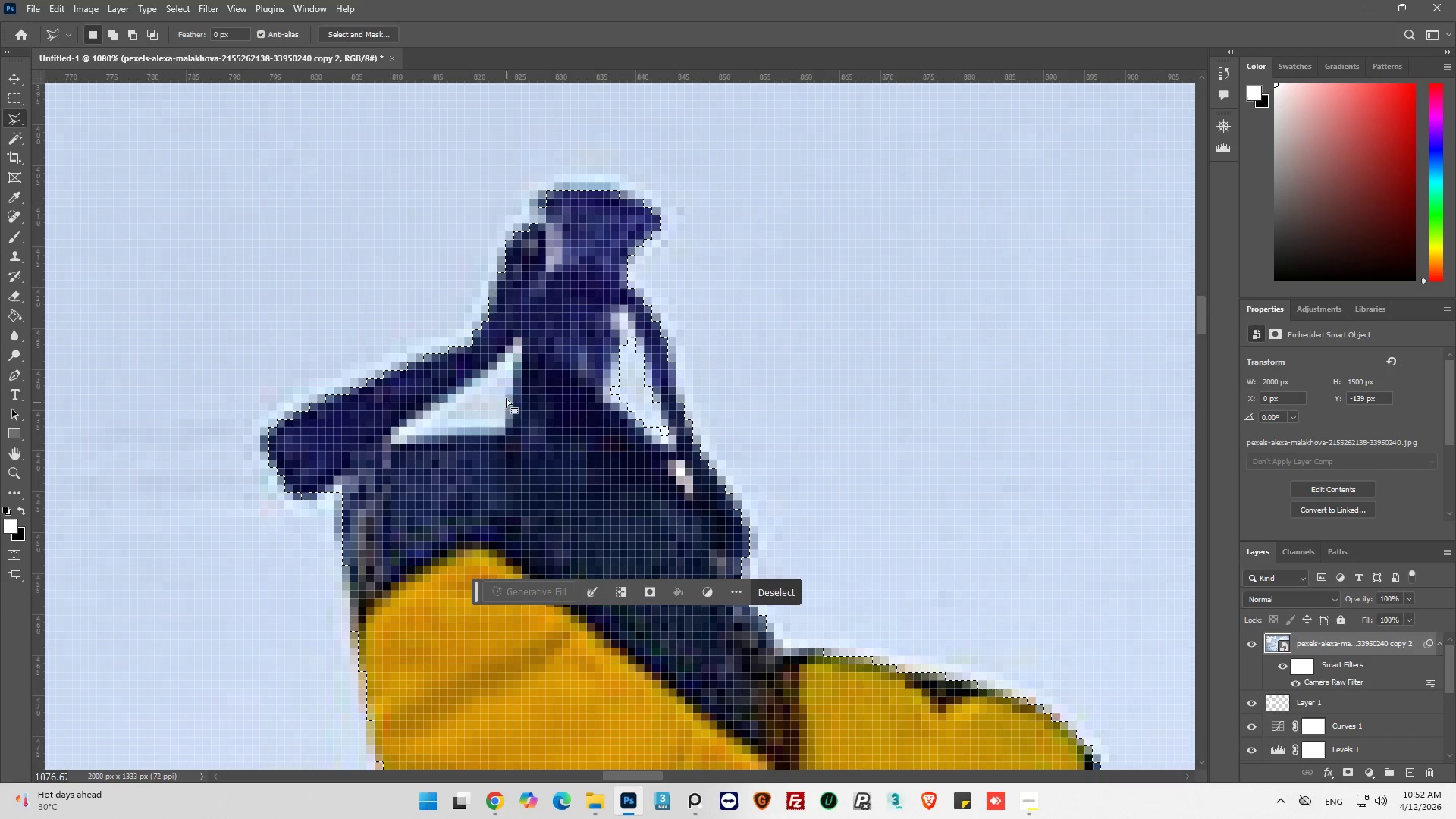 
hold_key(key=AltLeft, duration=0.66)
left_click([513, 356])
 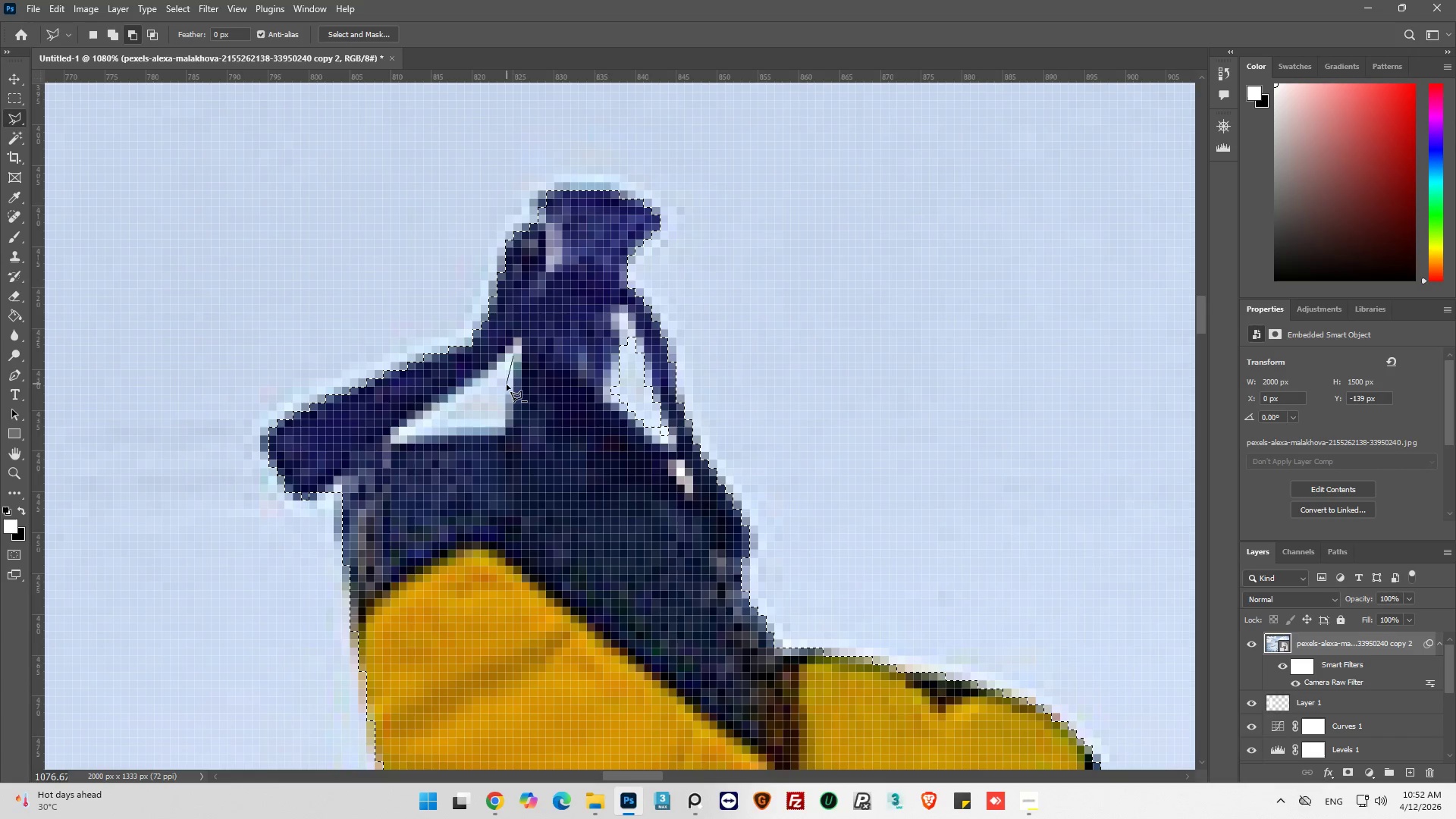 
left_click_drag(start_coordinate=[507, 384], to_coordinate=[504, 397])
 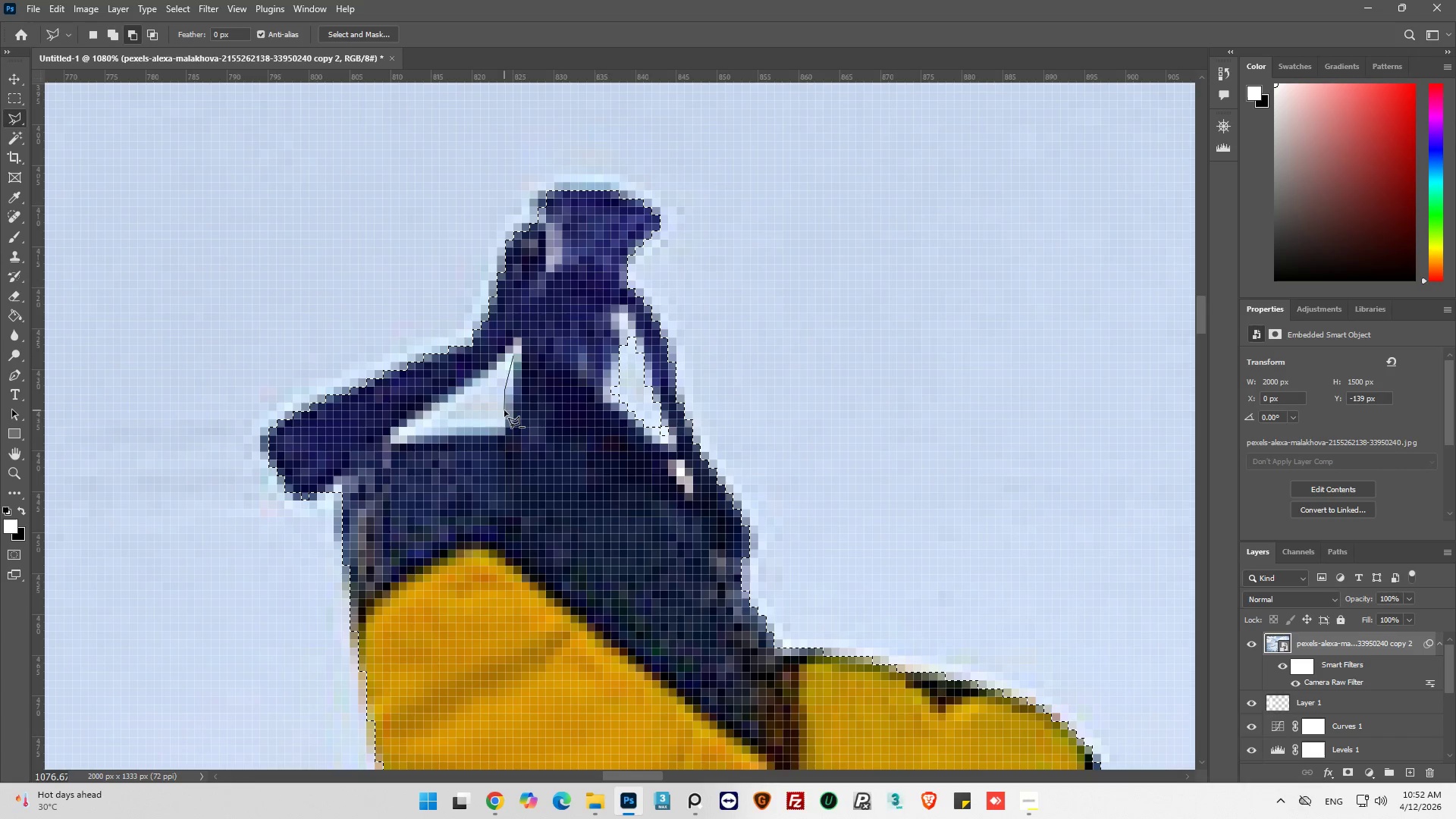 
left_click_drag(start_coordinate=[504, 410], to_coordinate=[504, 418])
 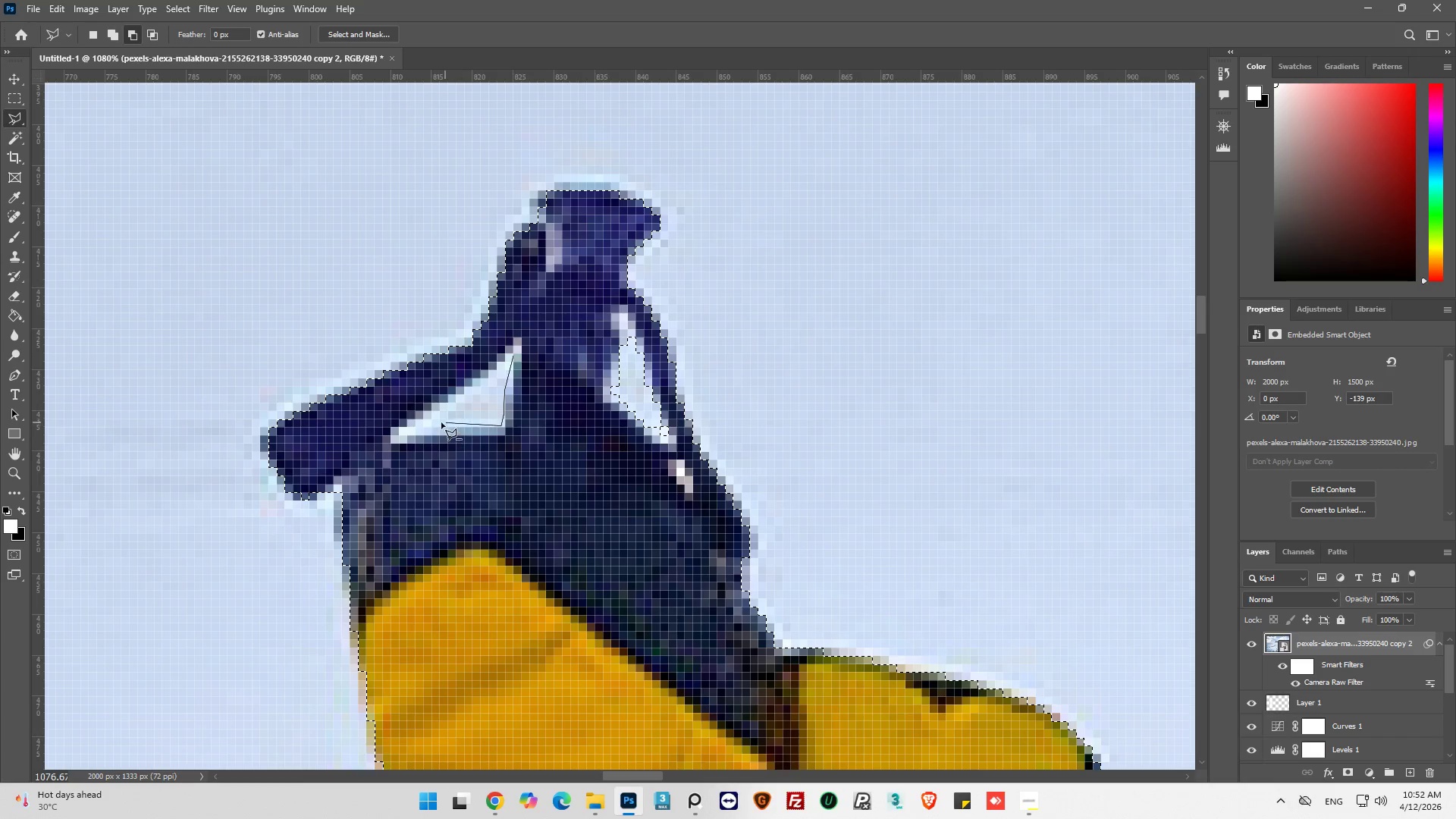 
left_click_drag(start_coordinate=[441, 422], to_coordinate=[433, 427])
 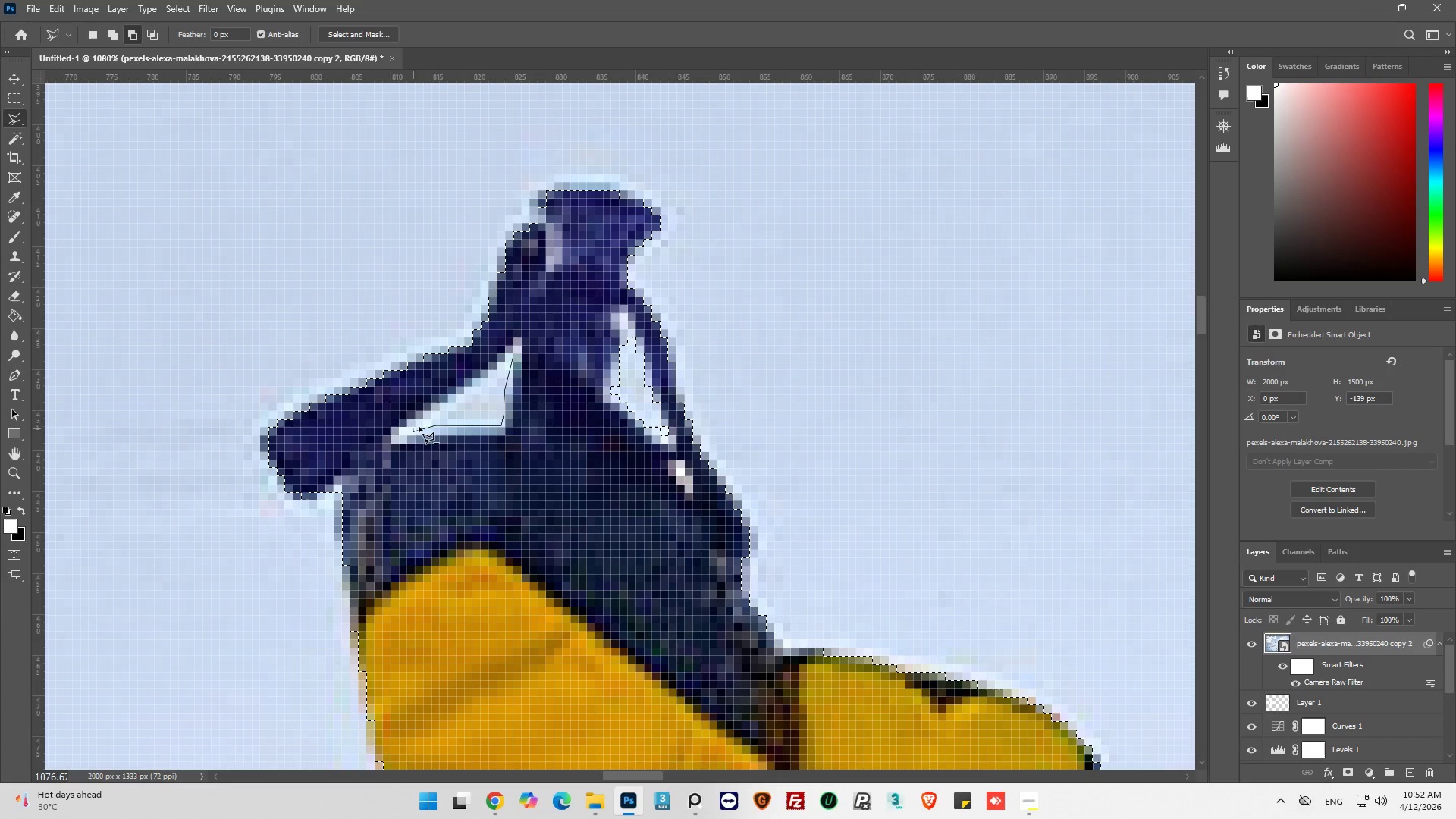 
left_click_drag(start_coordinate=[428, 421], to_coordinate=[436, 417])
 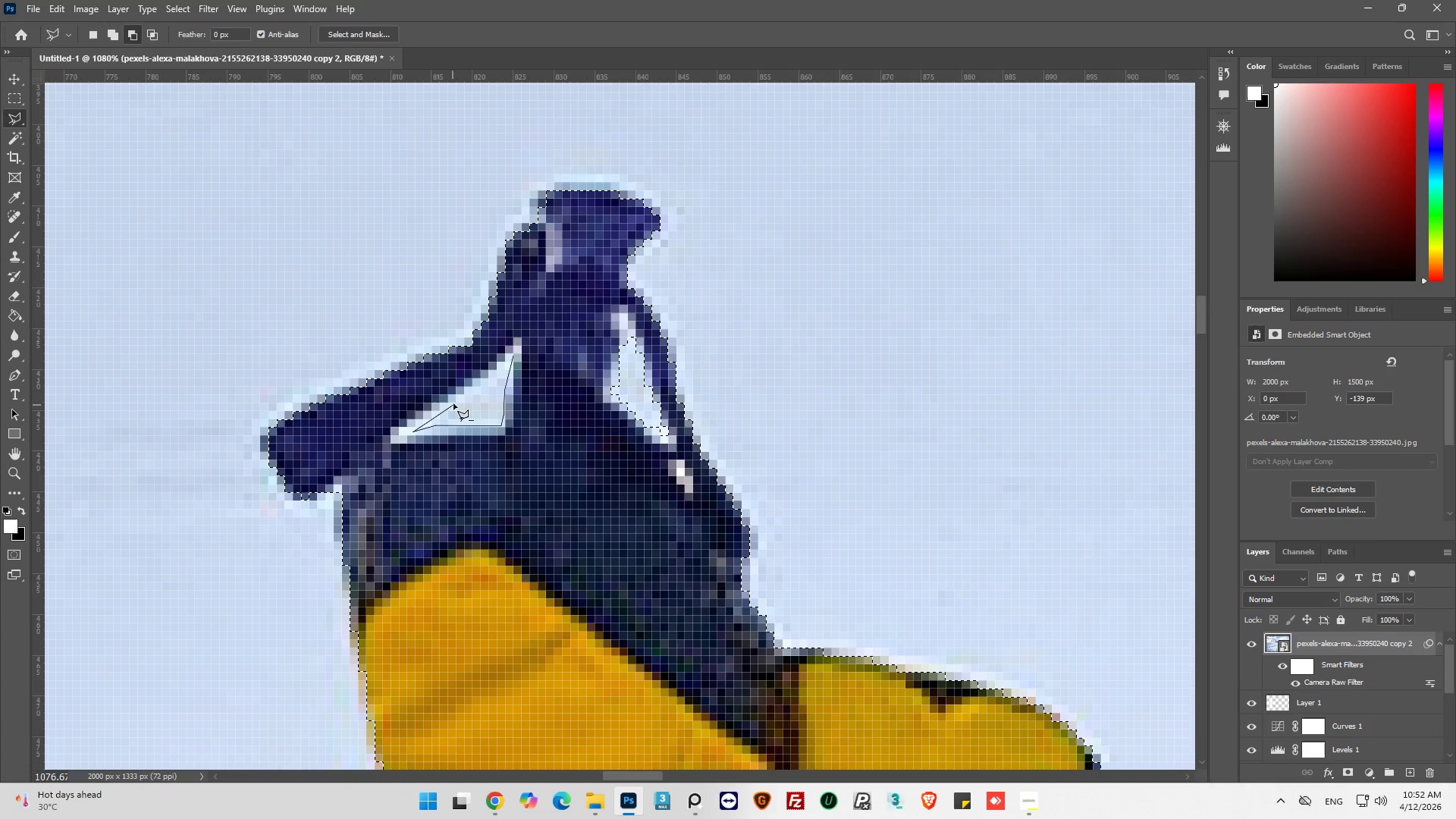 
left_click_drag(start_coordinate=[455, 403], to_coordinate=[467, 395])
 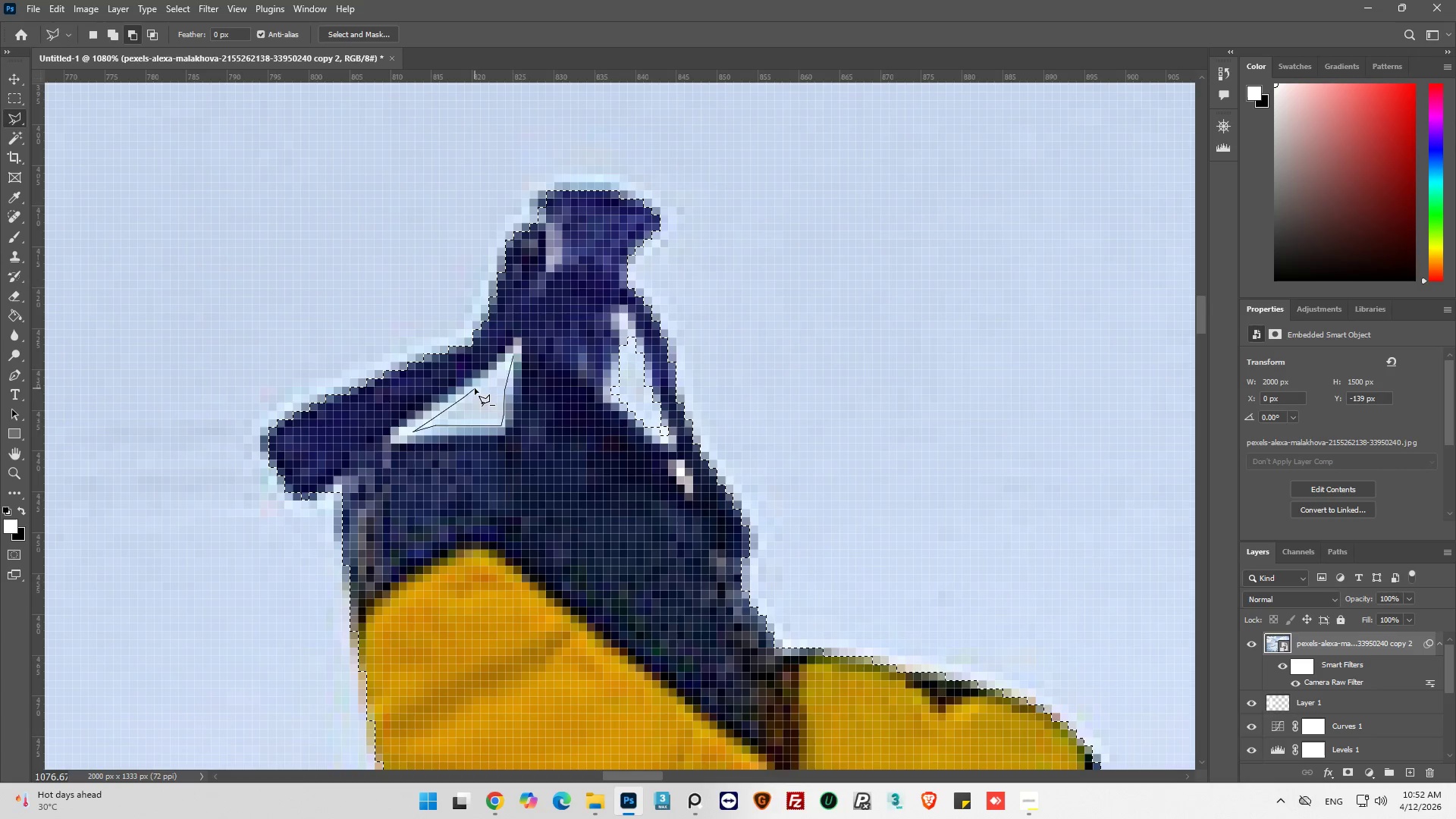 
left_click_drag(start_coordinate=[476, 386], to_coordinate=[484, 376])
 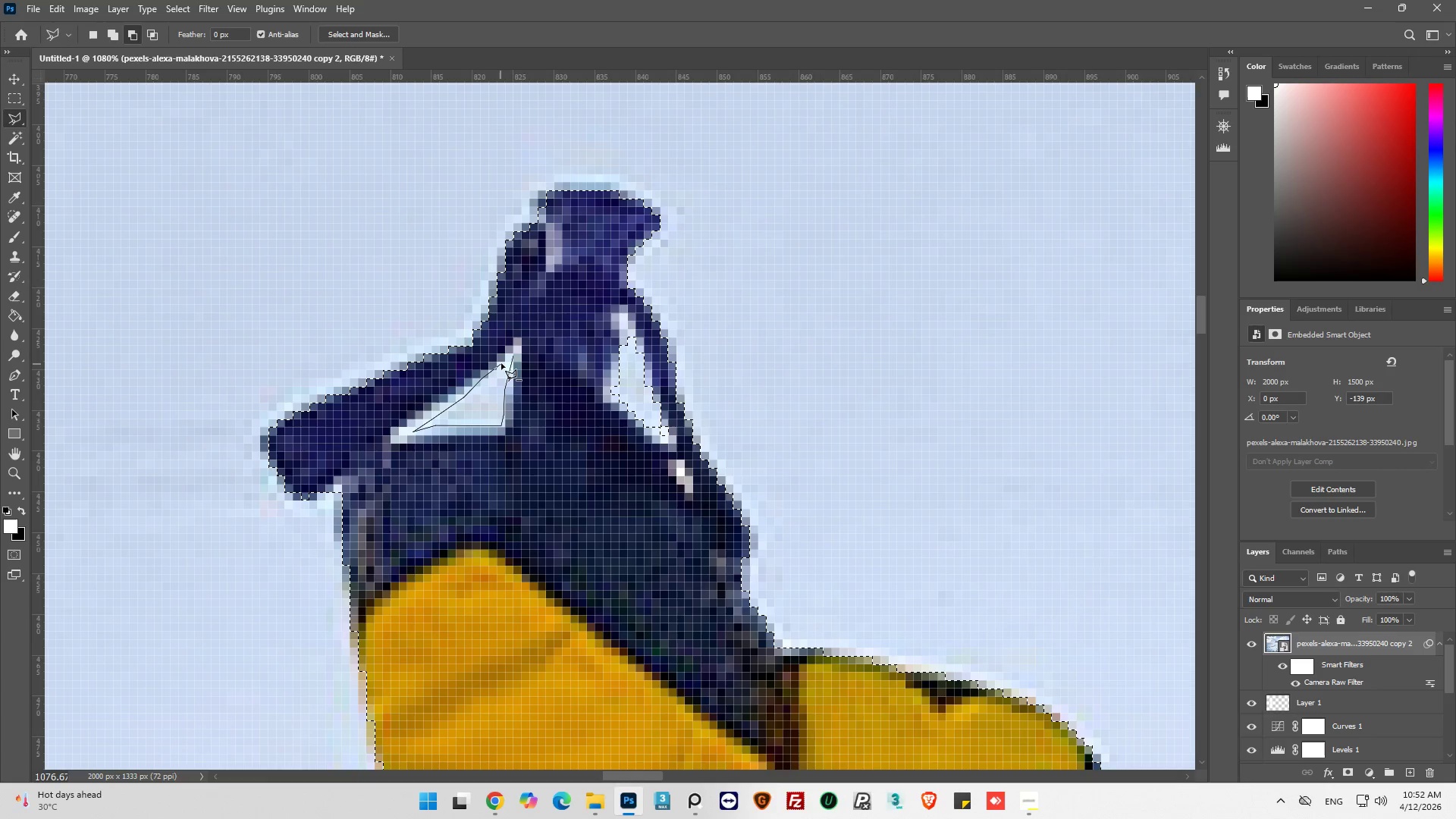 
left_click_drag(start_coordinate=[501, 363], to_coordinate=[506, 359])
 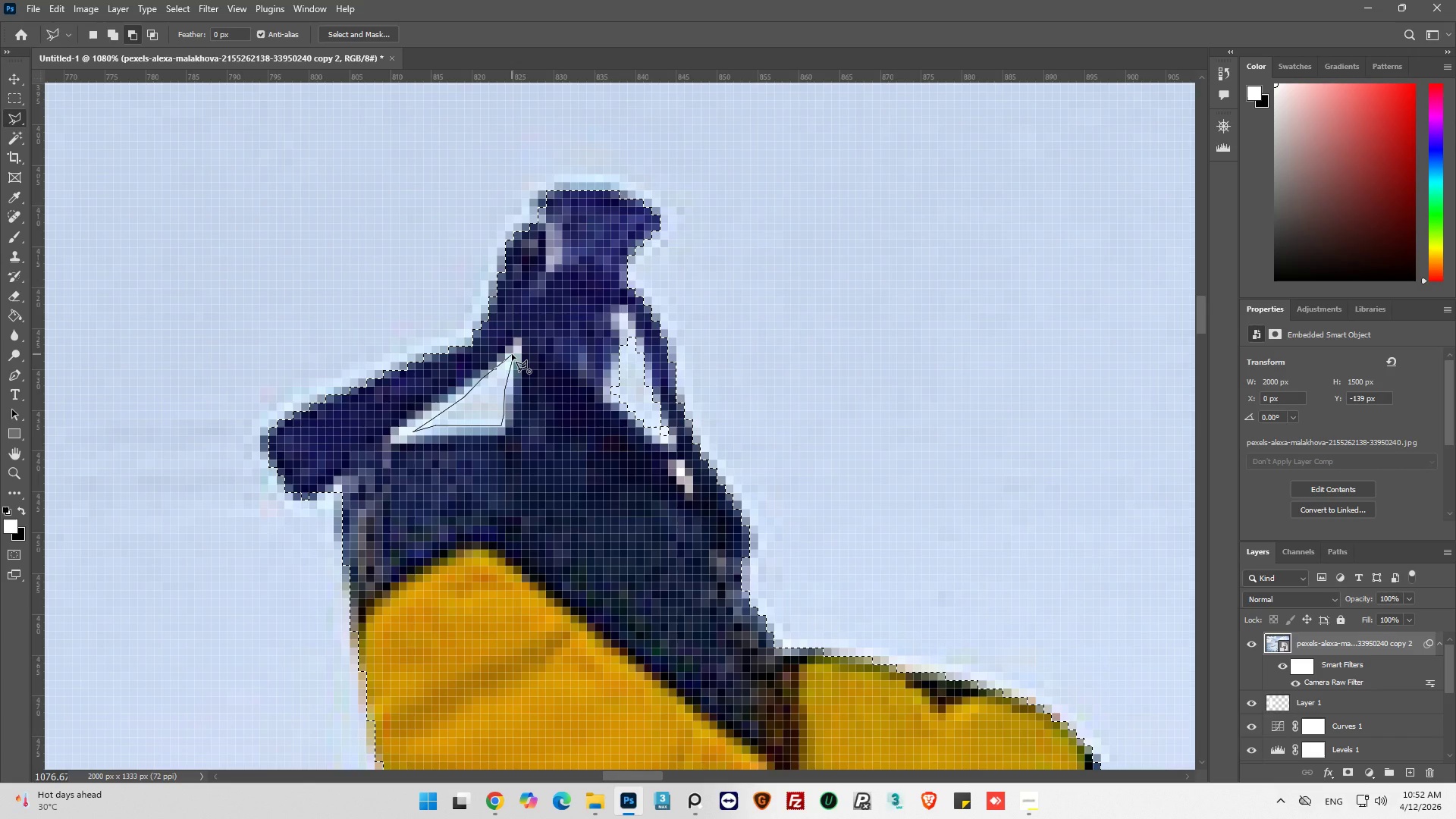 
left_click([512, 354])
 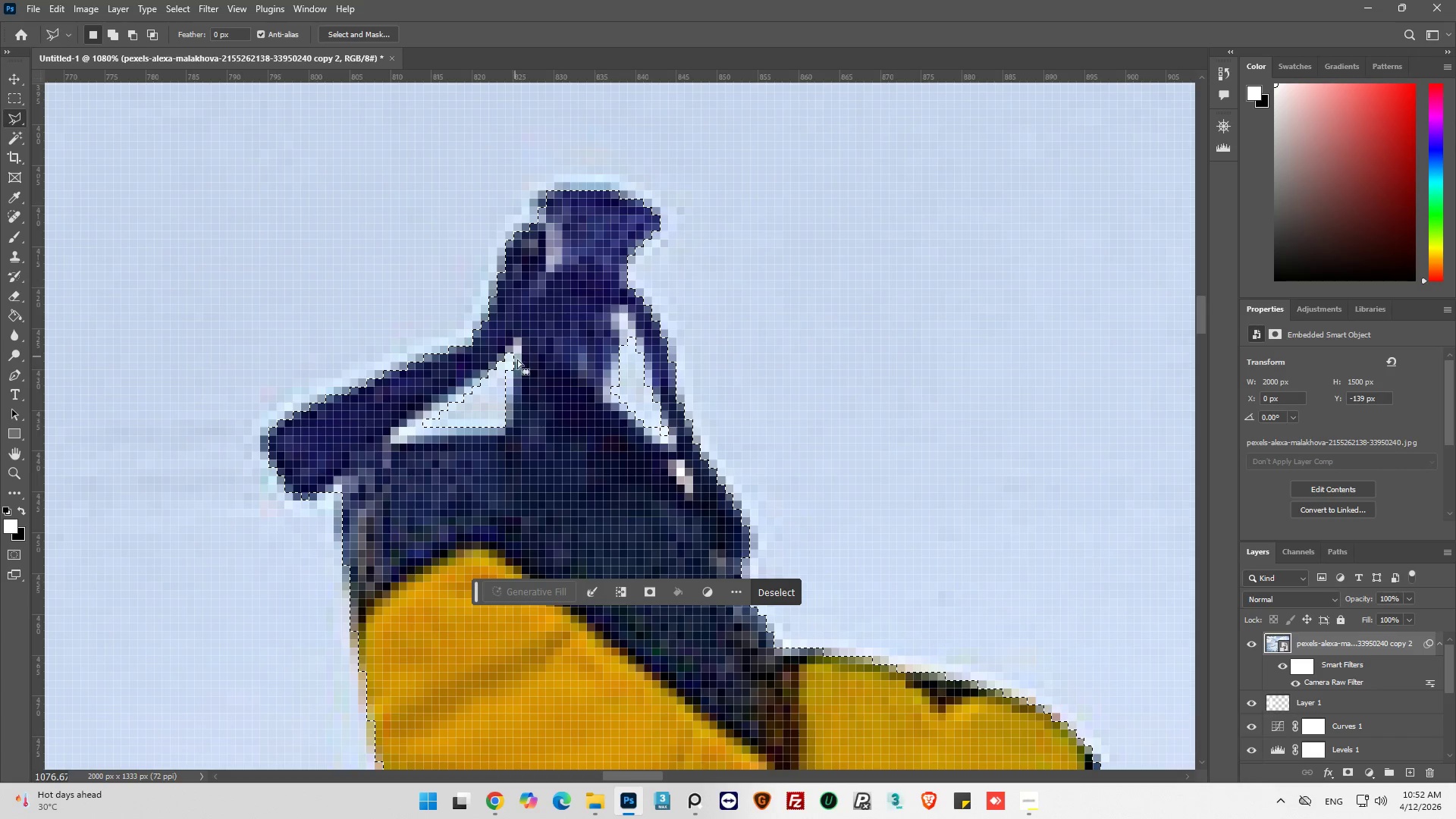 
hold_key(key=AltLeft, duration=0.64)
hold_key(key=AltLeft, duration=1.51)
scroll: coordinate [516, 302], scroll_direction: down, amount: 21.0
 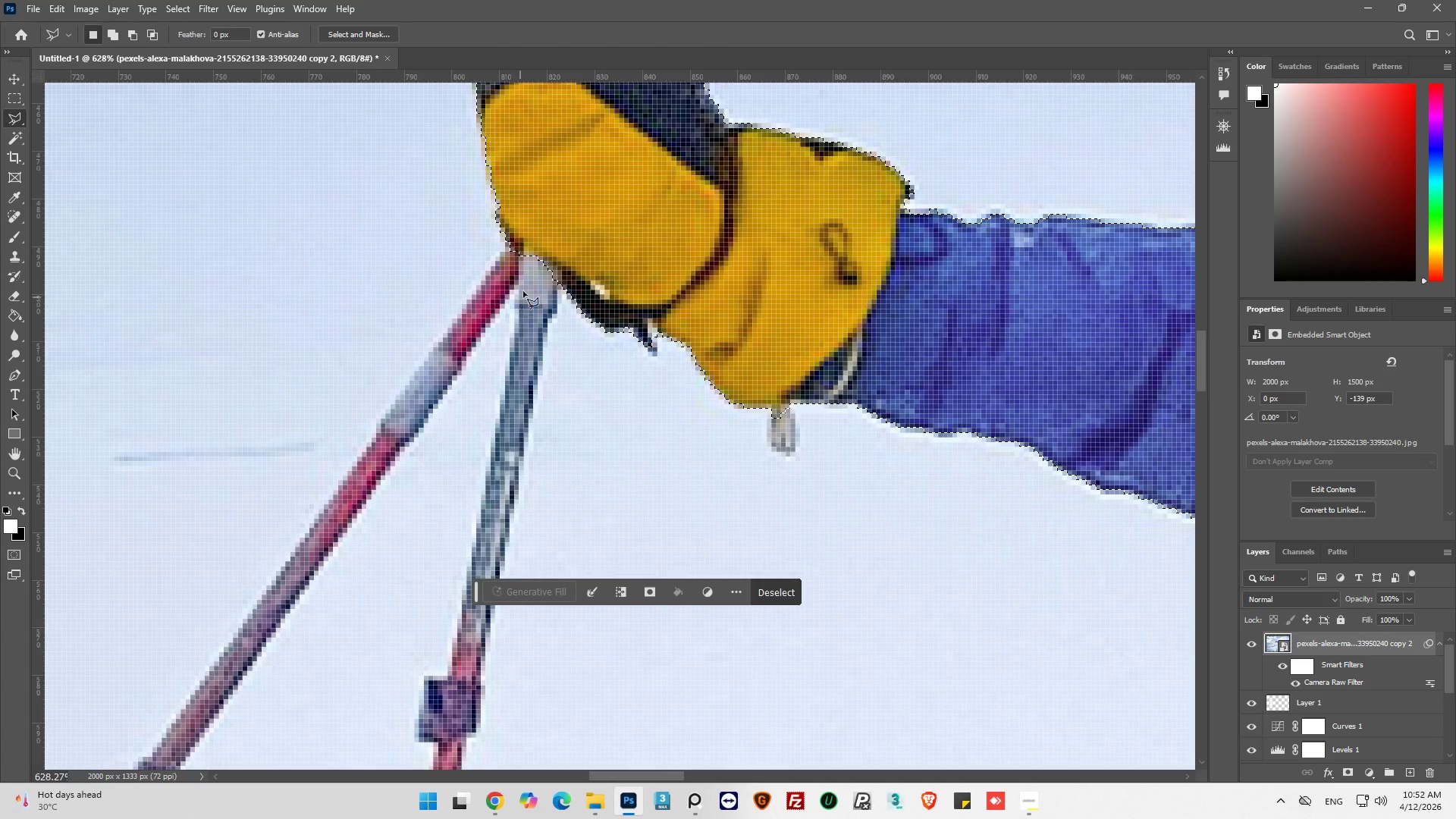 
hold_key(key=AltLeft, duration=0.34)
 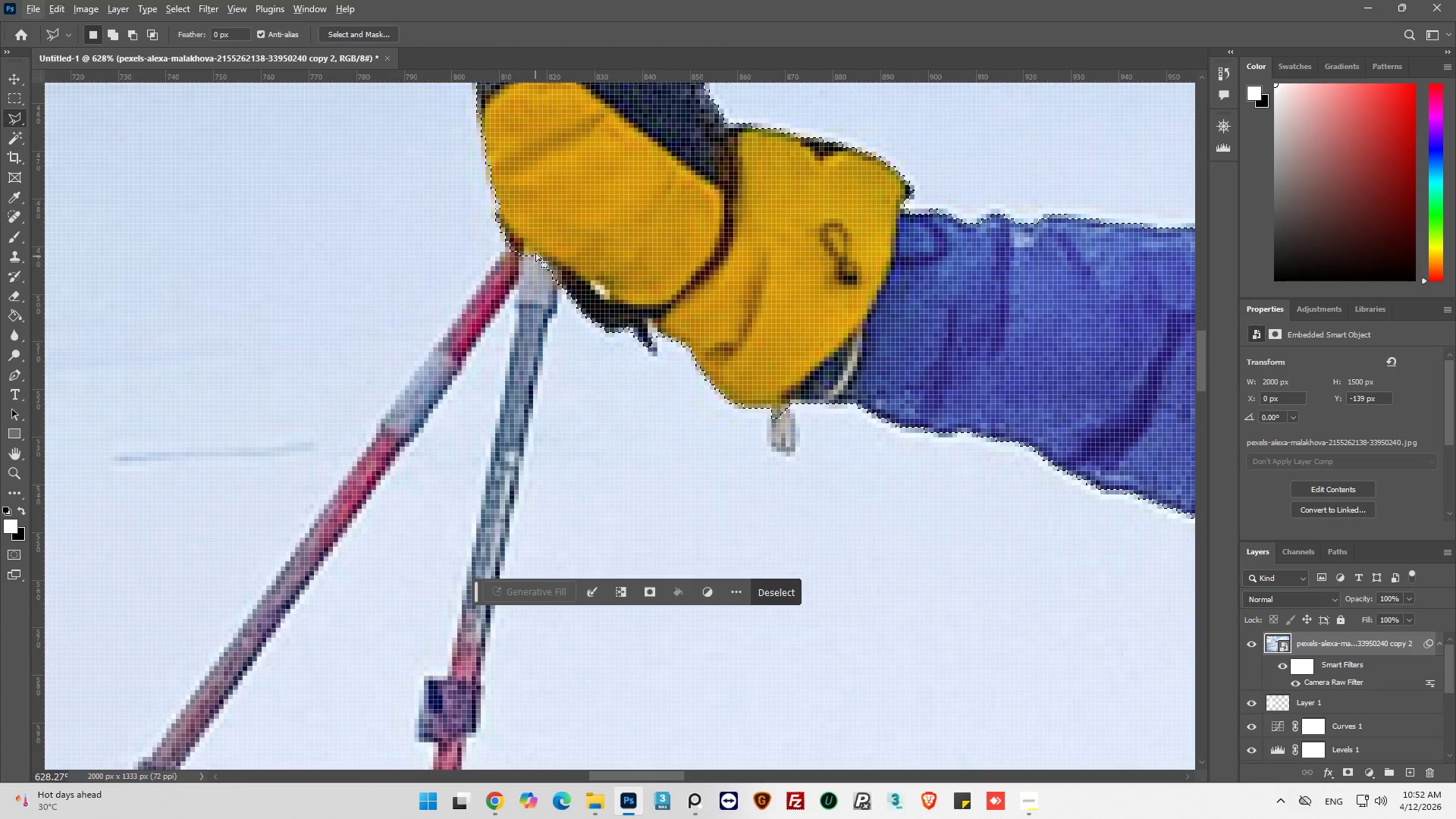 
hold_key(key=ShiftLeft, duration=1.06)
left_click([529, 239])
 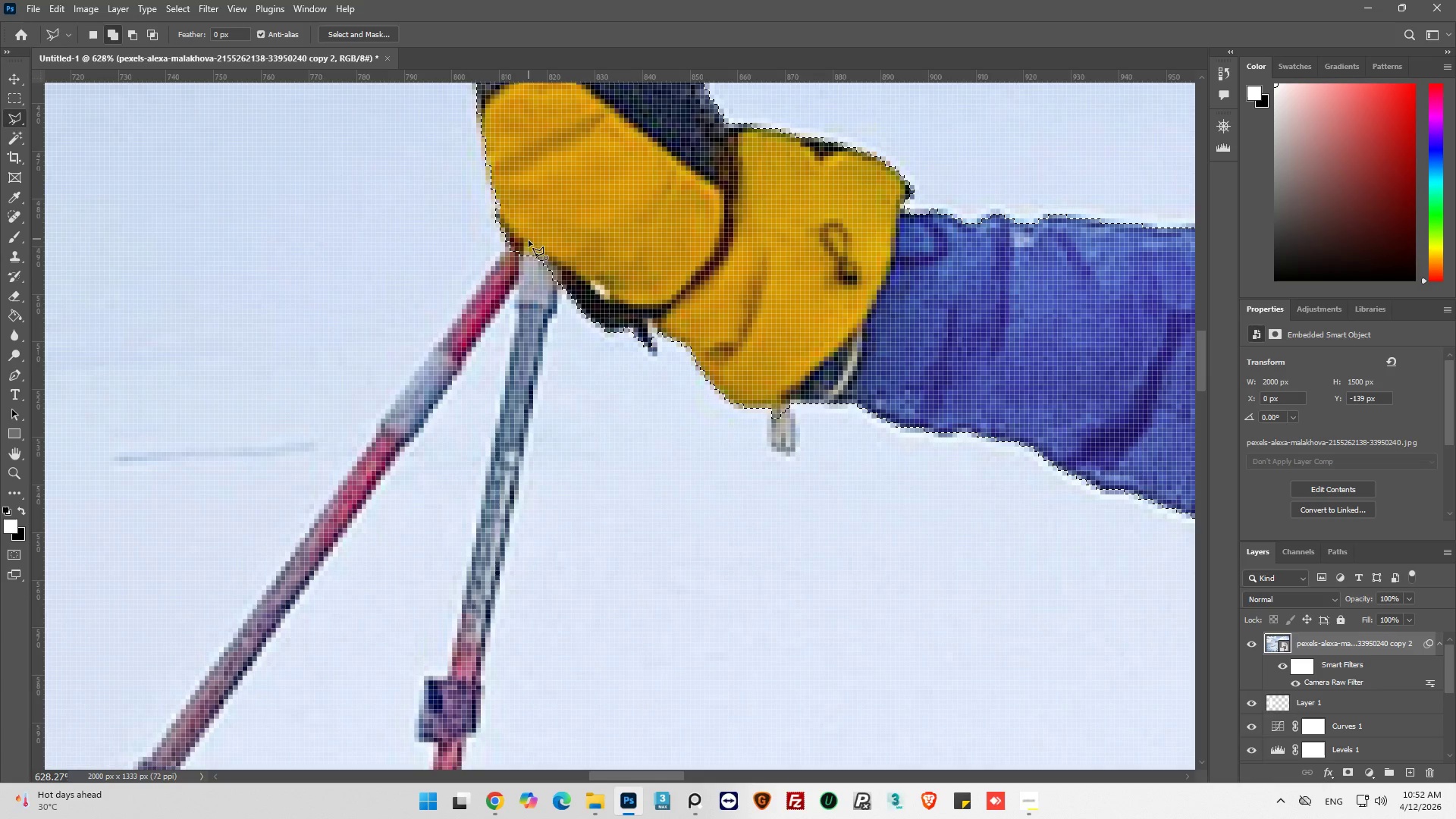 
left_click([513, 312])
 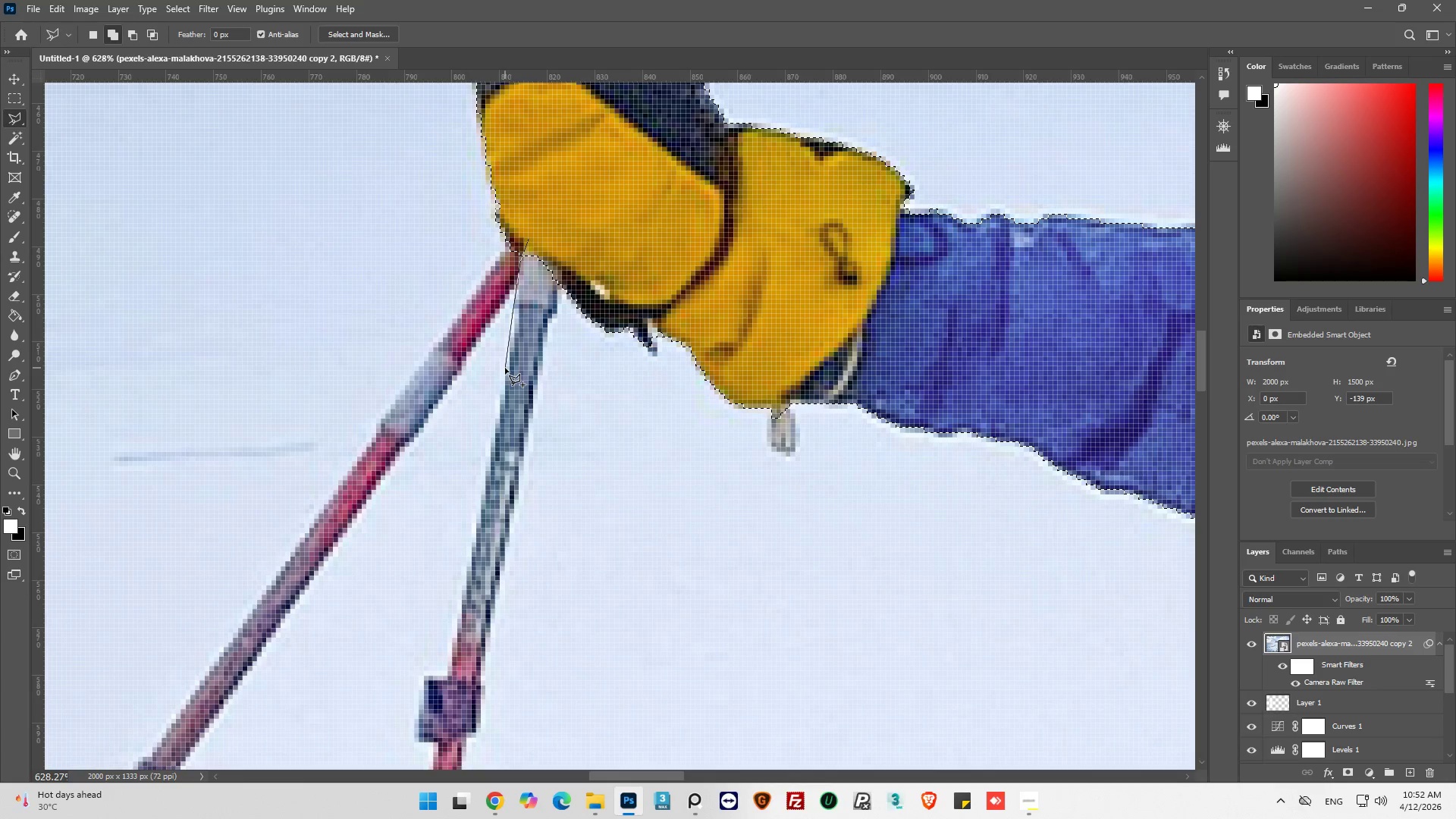 
left_click([505, 368])
 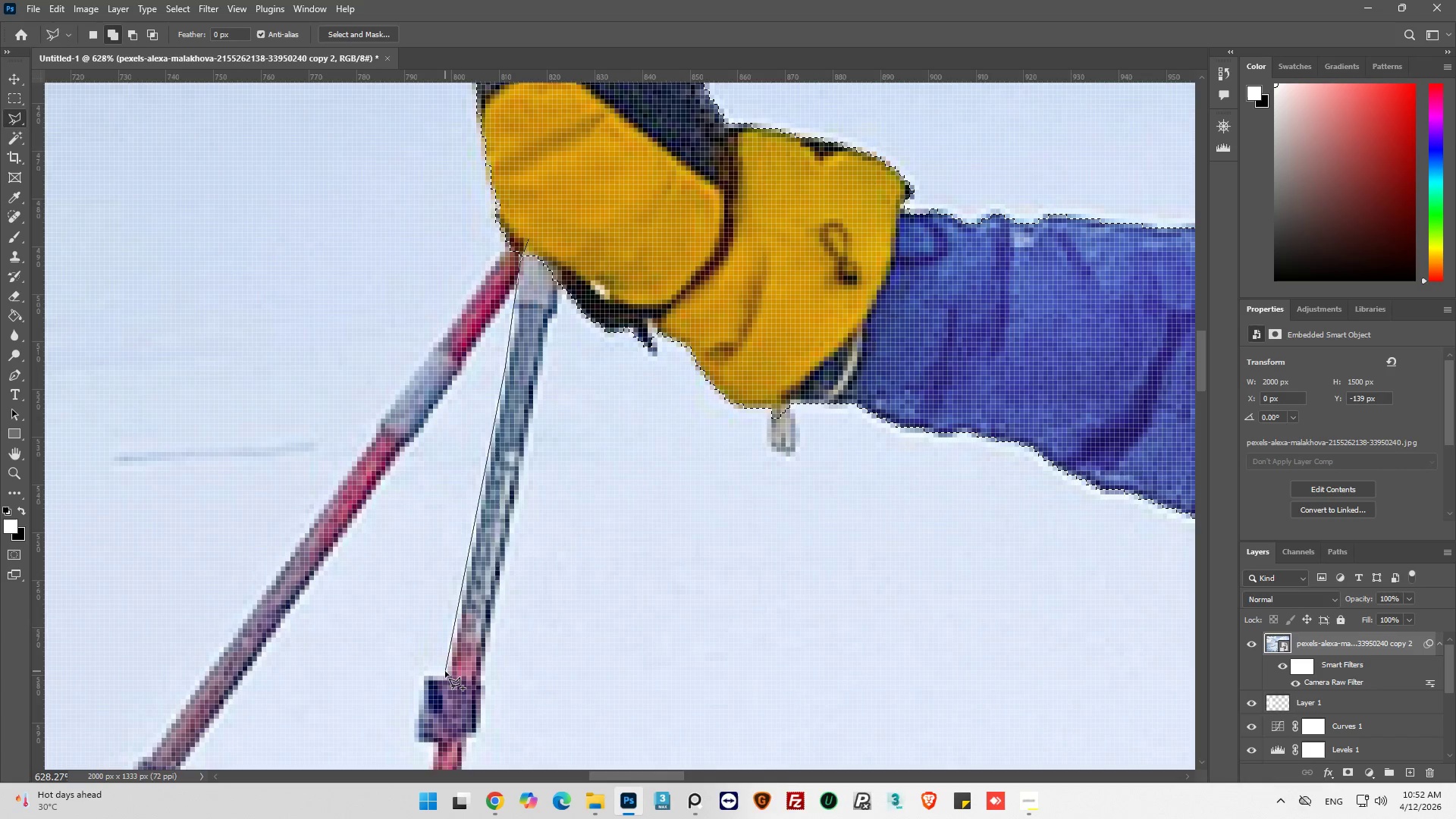 
left_click([445, 671])
 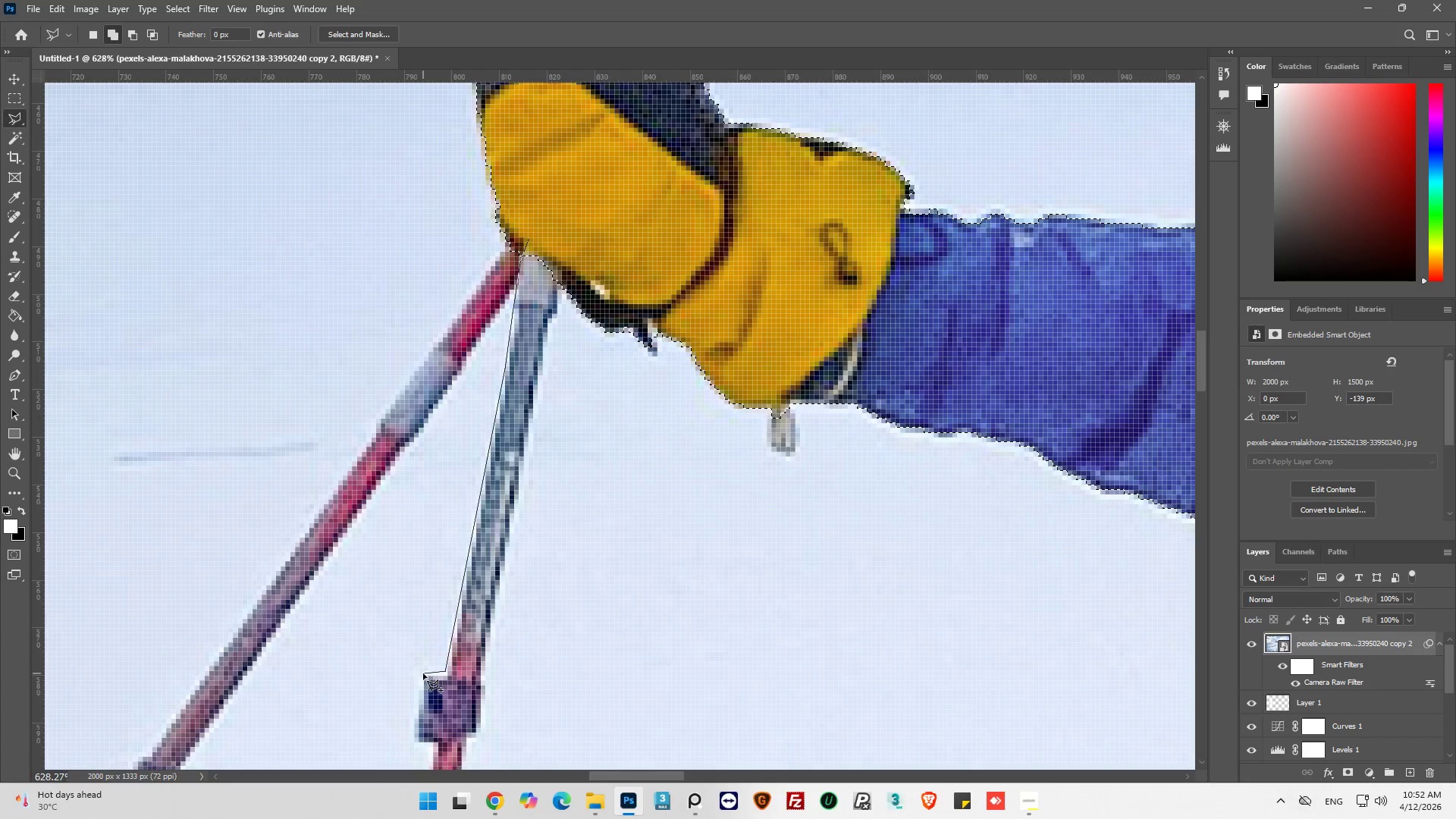 
left_click_drag(start_coordinate=[423, 673], to_coordinate=[422, 678])
 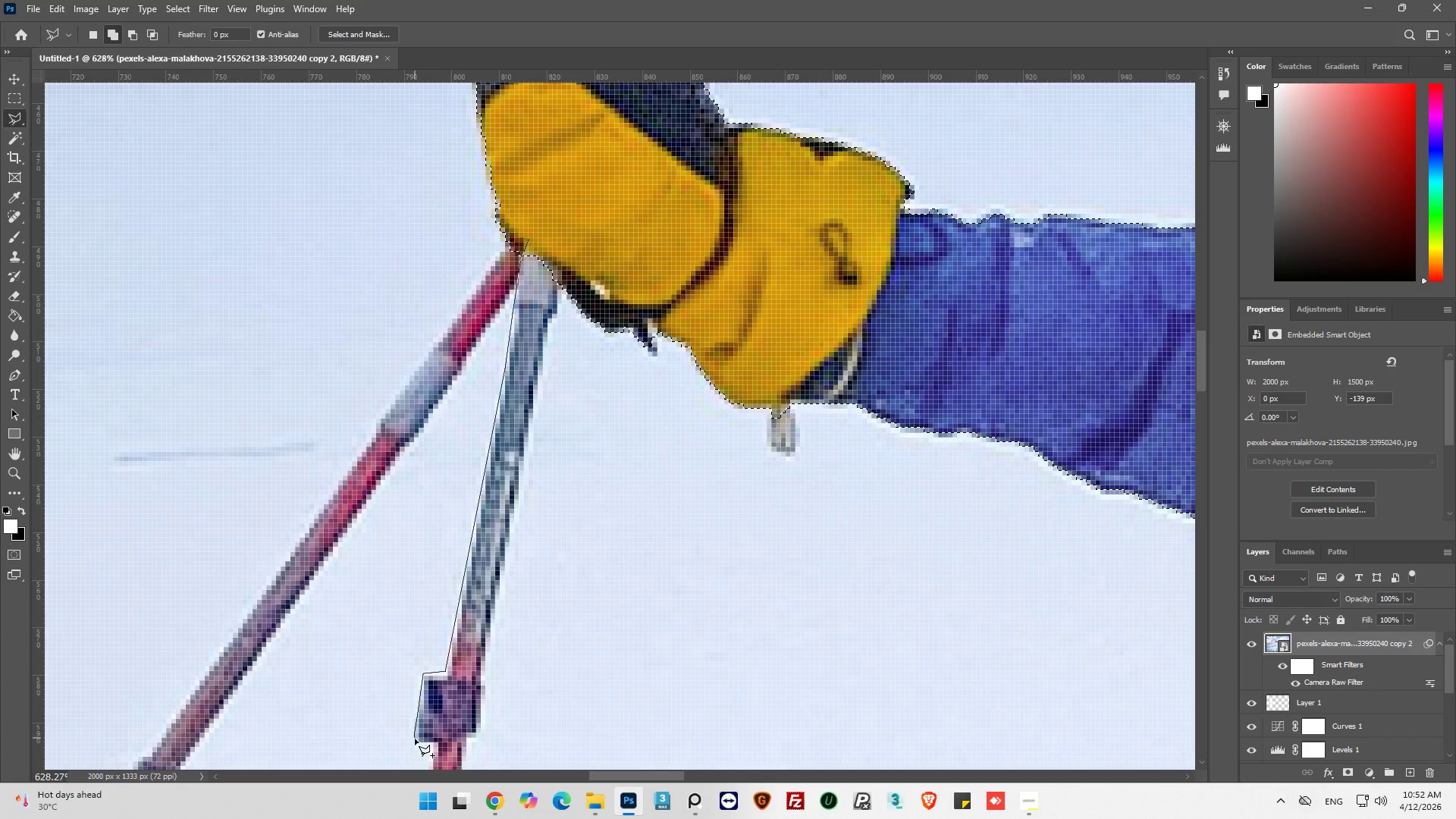 
left_click([422, 739])
 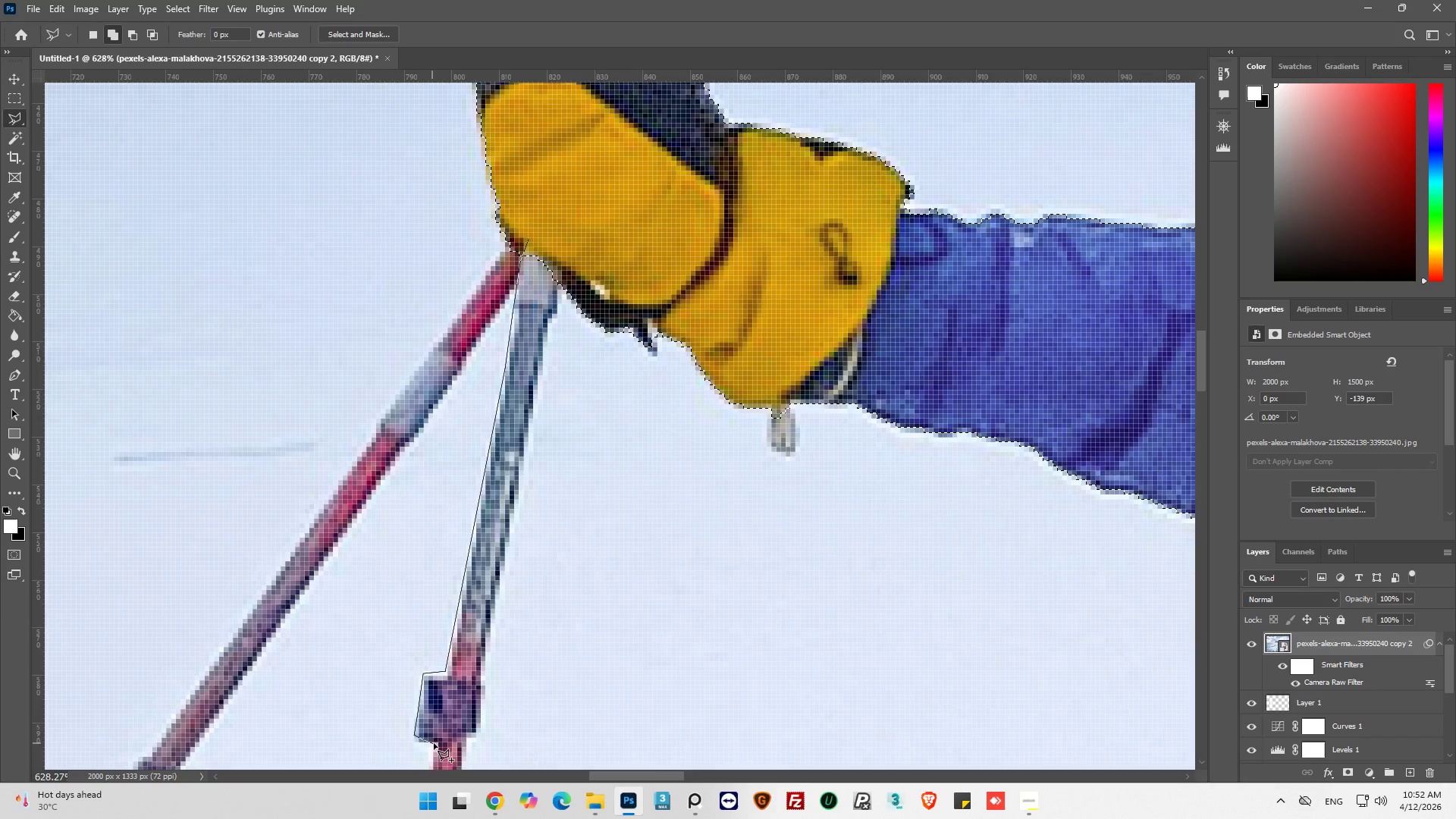 
left_click([435, 743])
 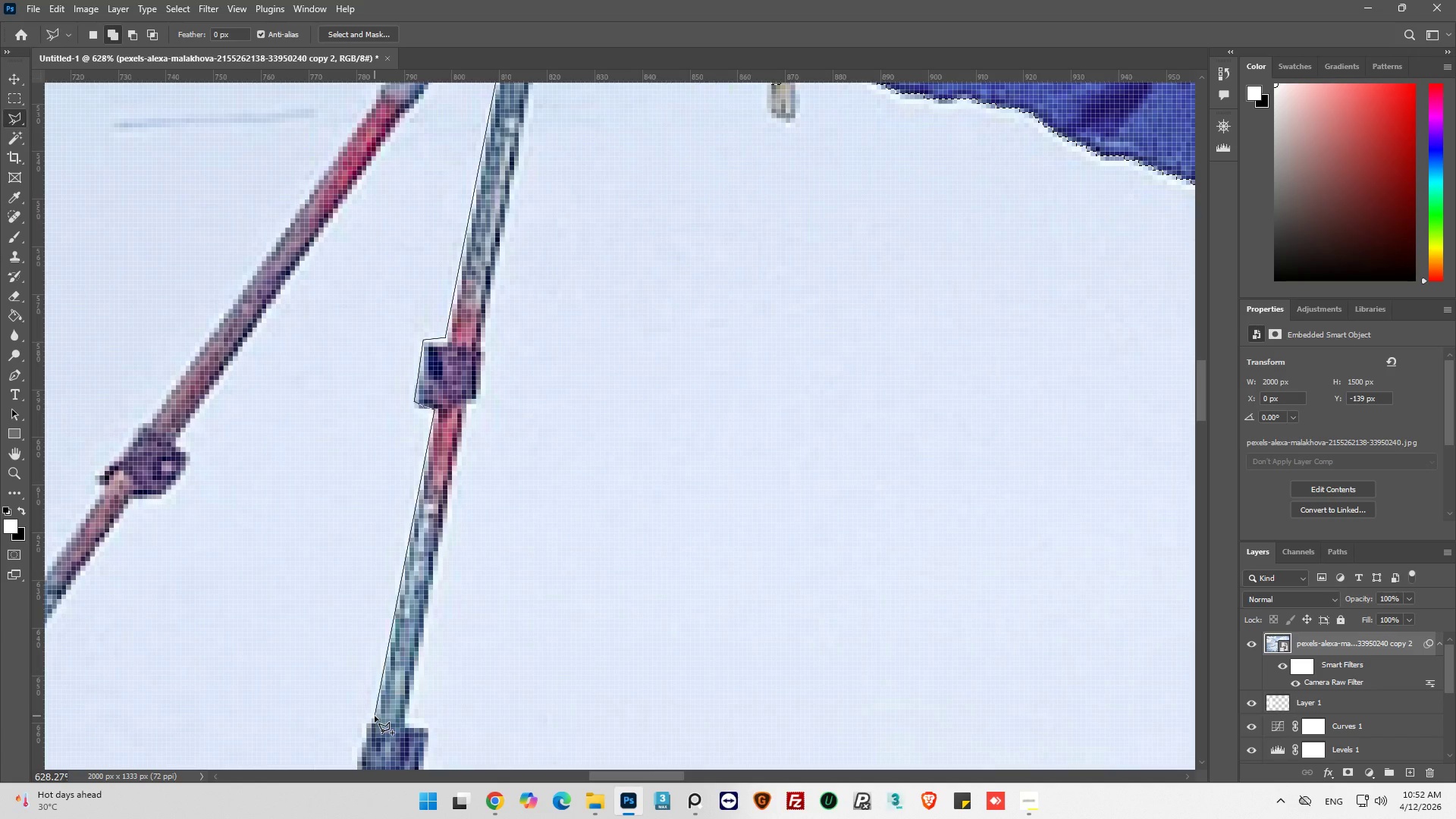 
left_click([369, 724])
 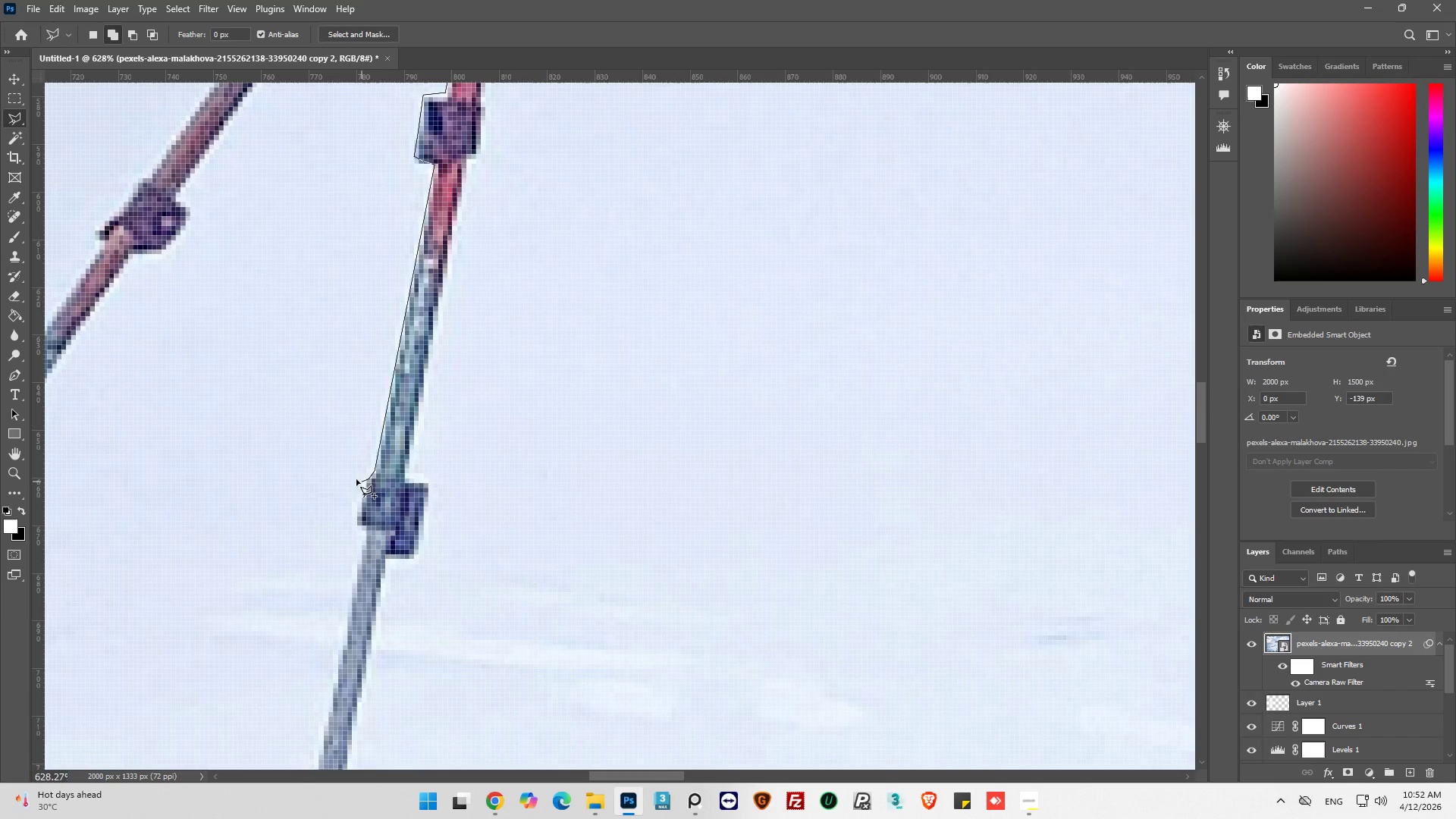 
left_click_drag(start_coordinate=[363, 479], to_coordinate=[363, 483])
 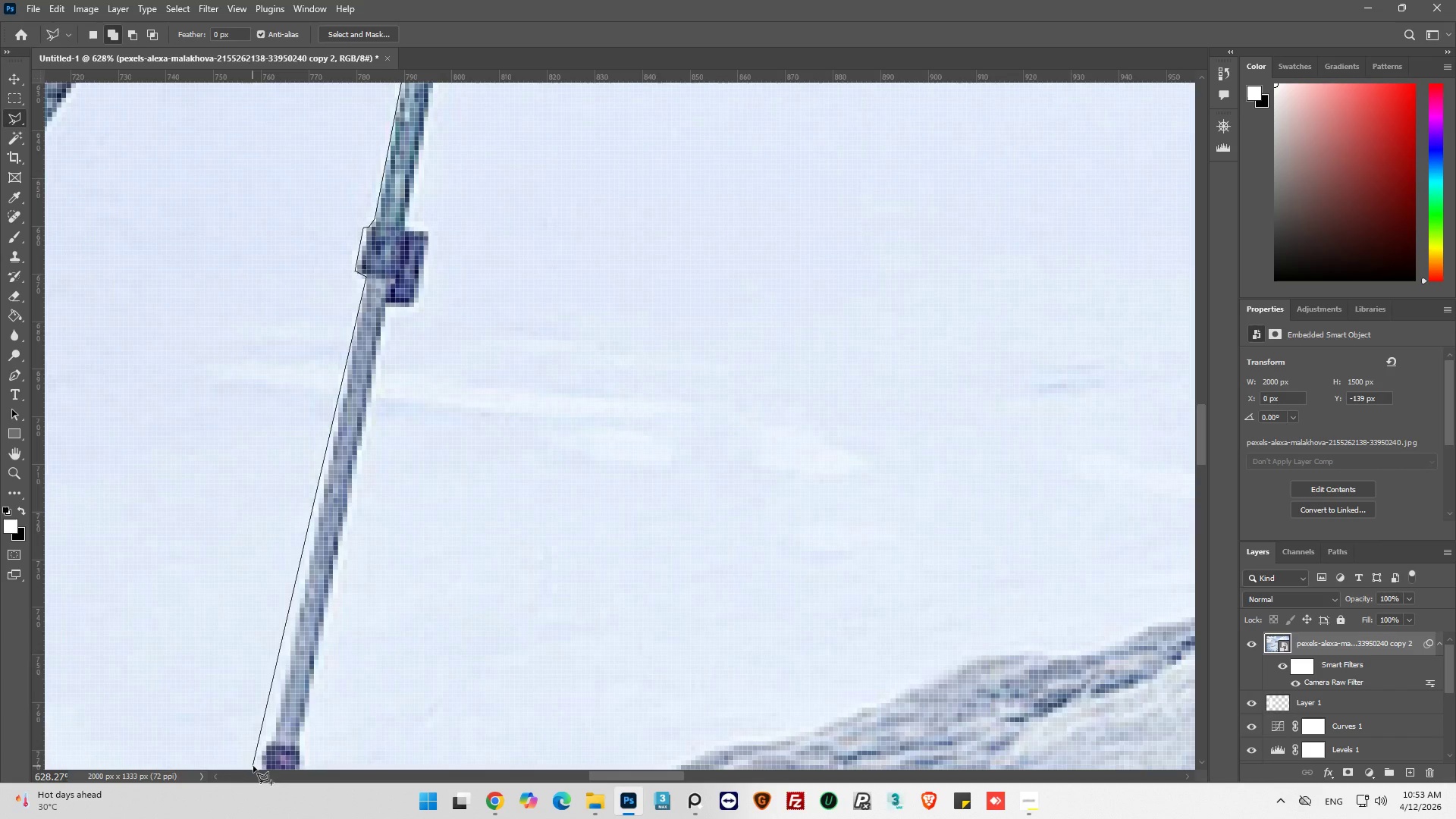 
wait(5.45)
 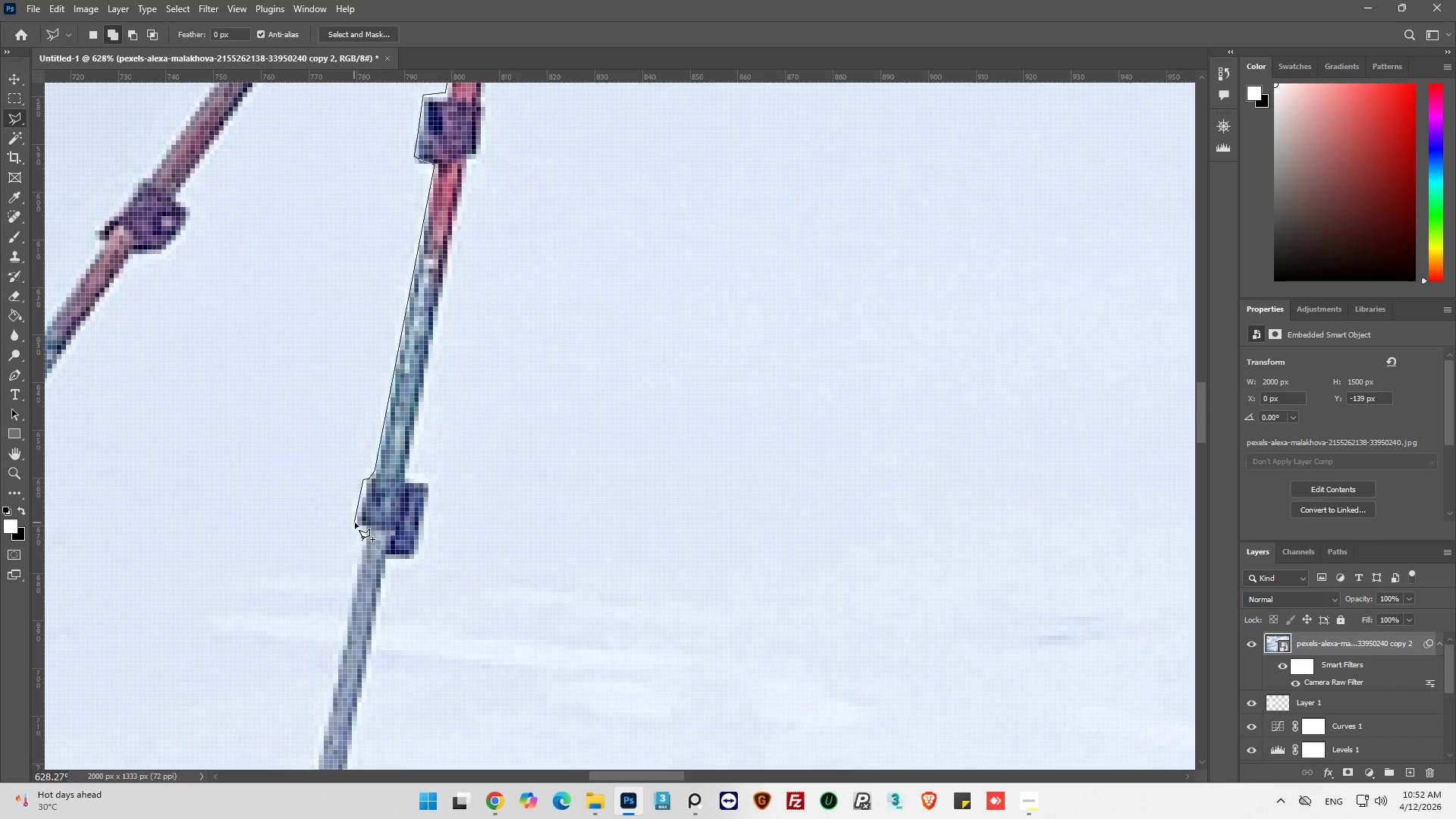 
left_click([273, 735])
 